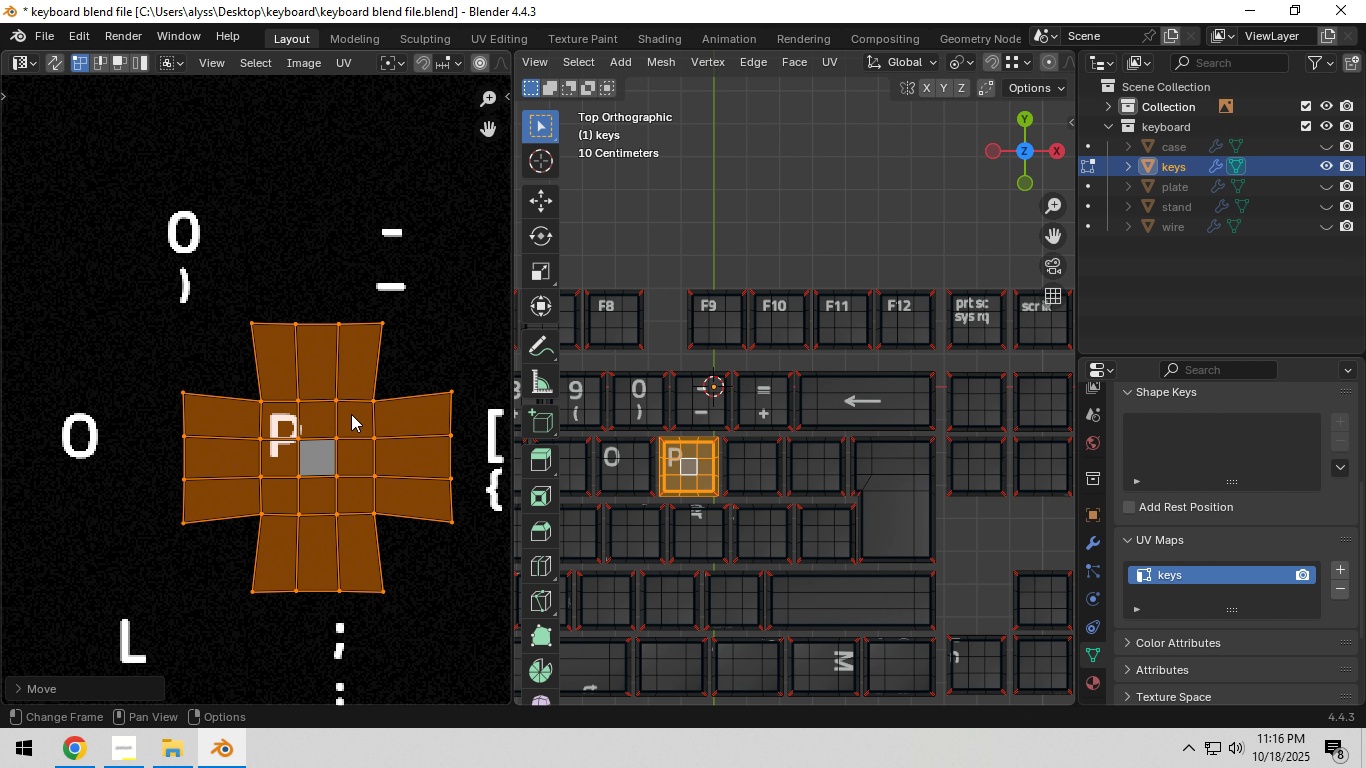 
scroll: coordinate [351, 414], scroll_direction: down, amount: 4.0
 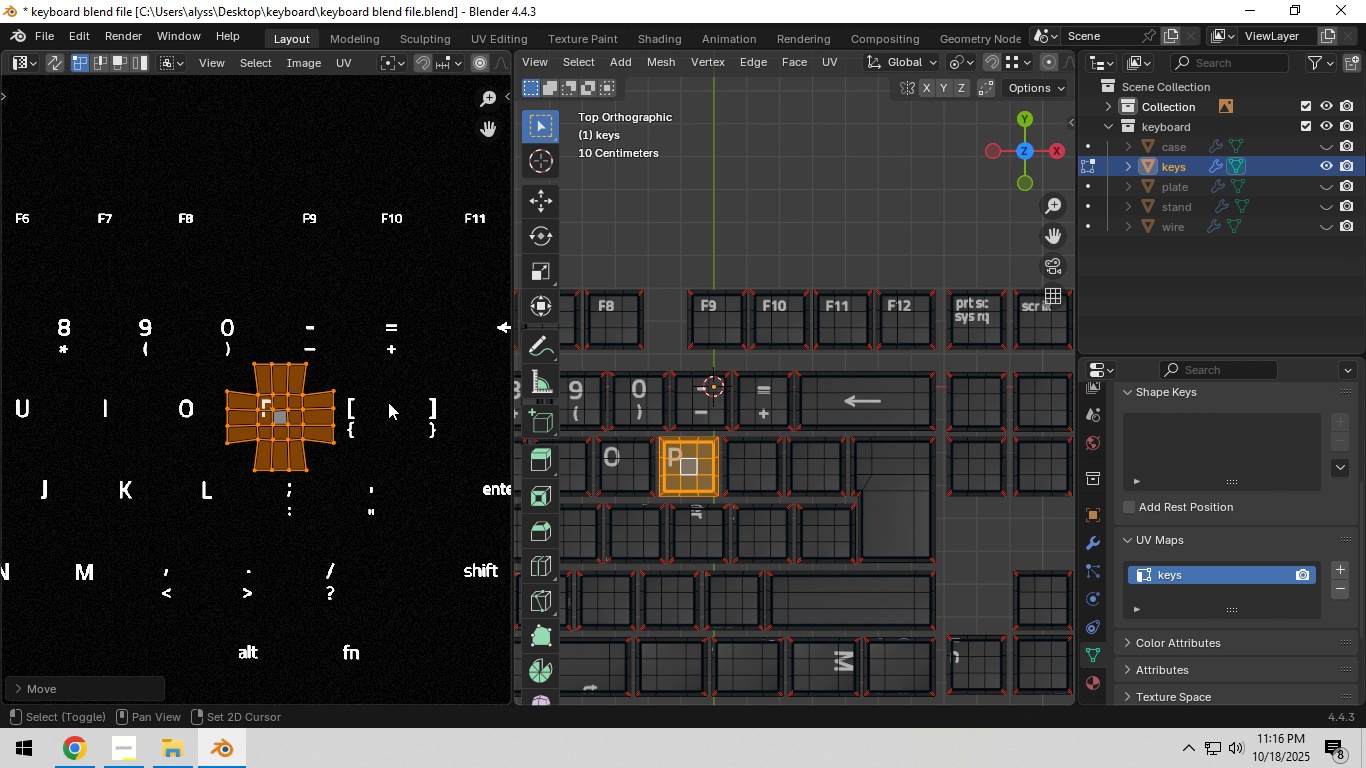 
hold_key(key=ShiftLeft, duration=0.38)
 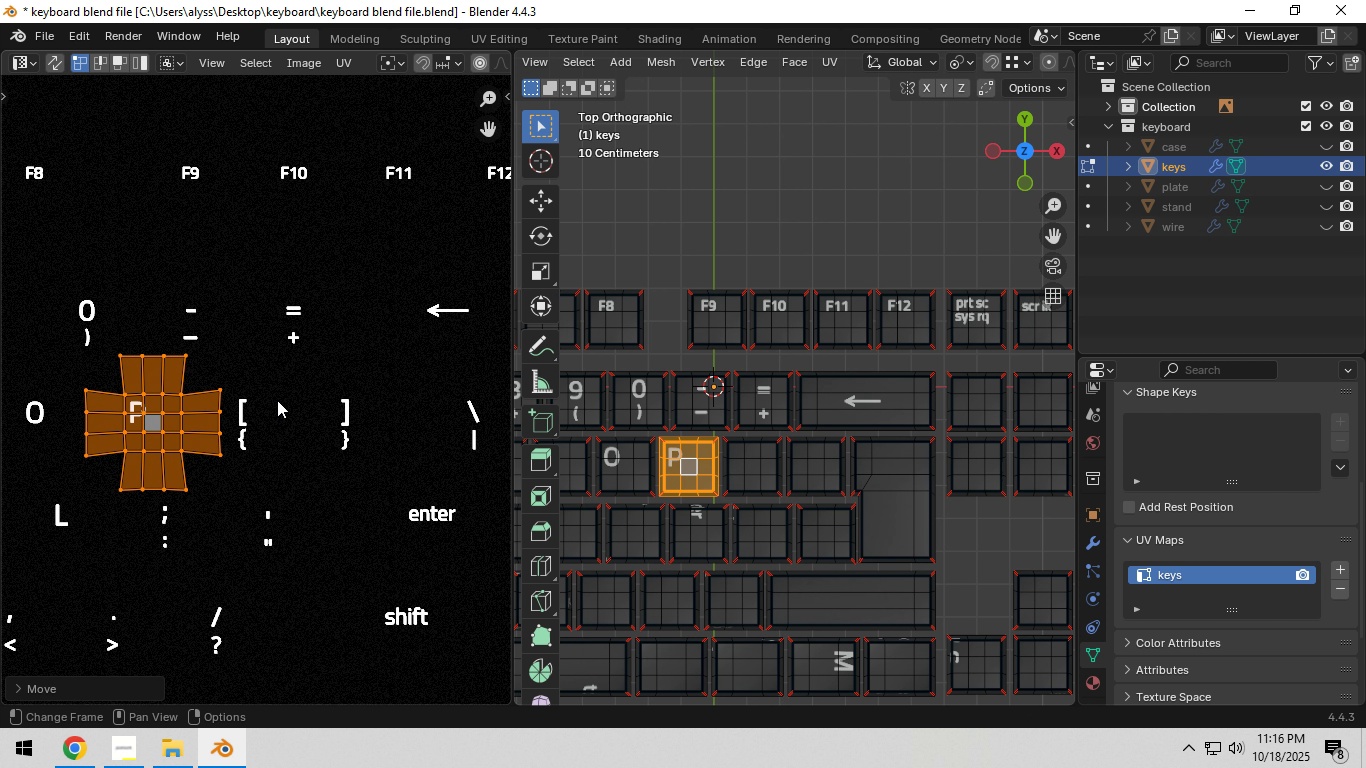 
scroll: coordinate [277, 400], scroll_direction: up, amount: 2.0
 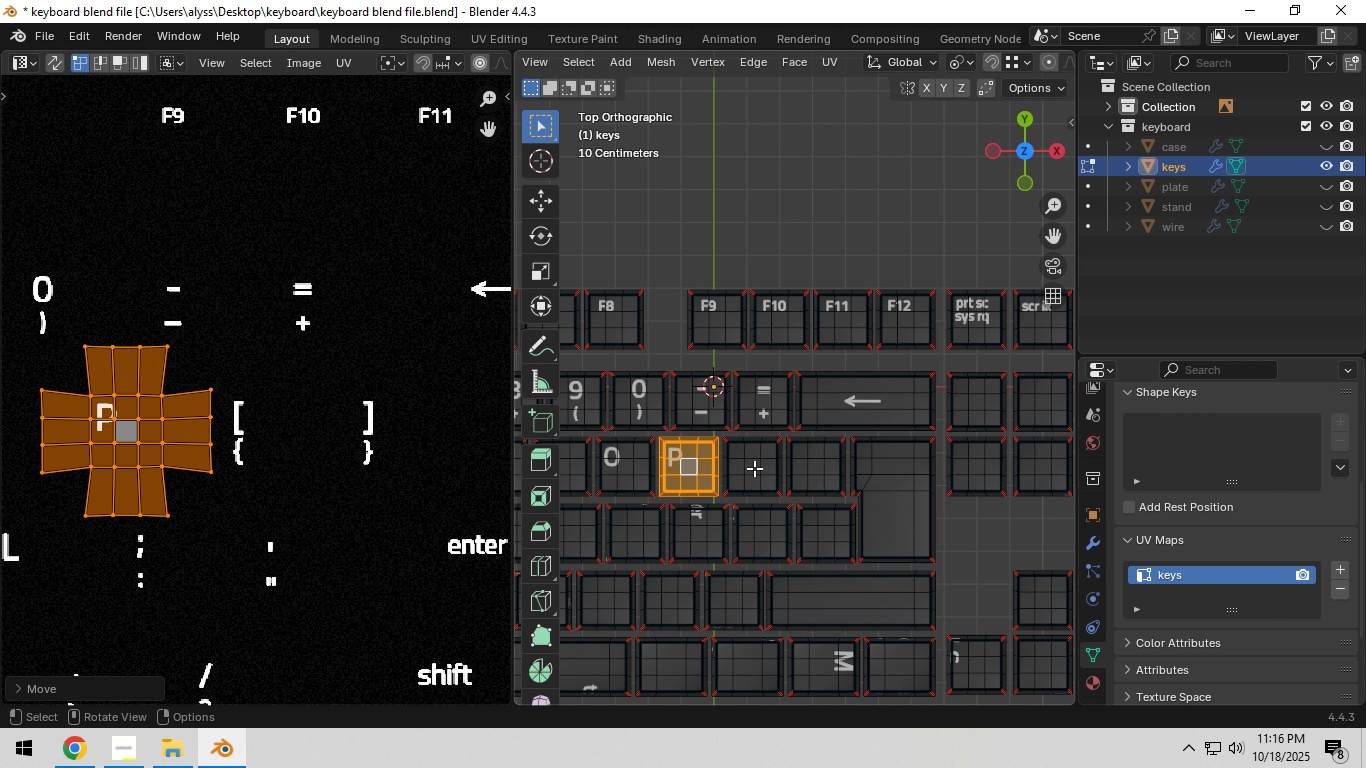 
left_click([754, 468])
 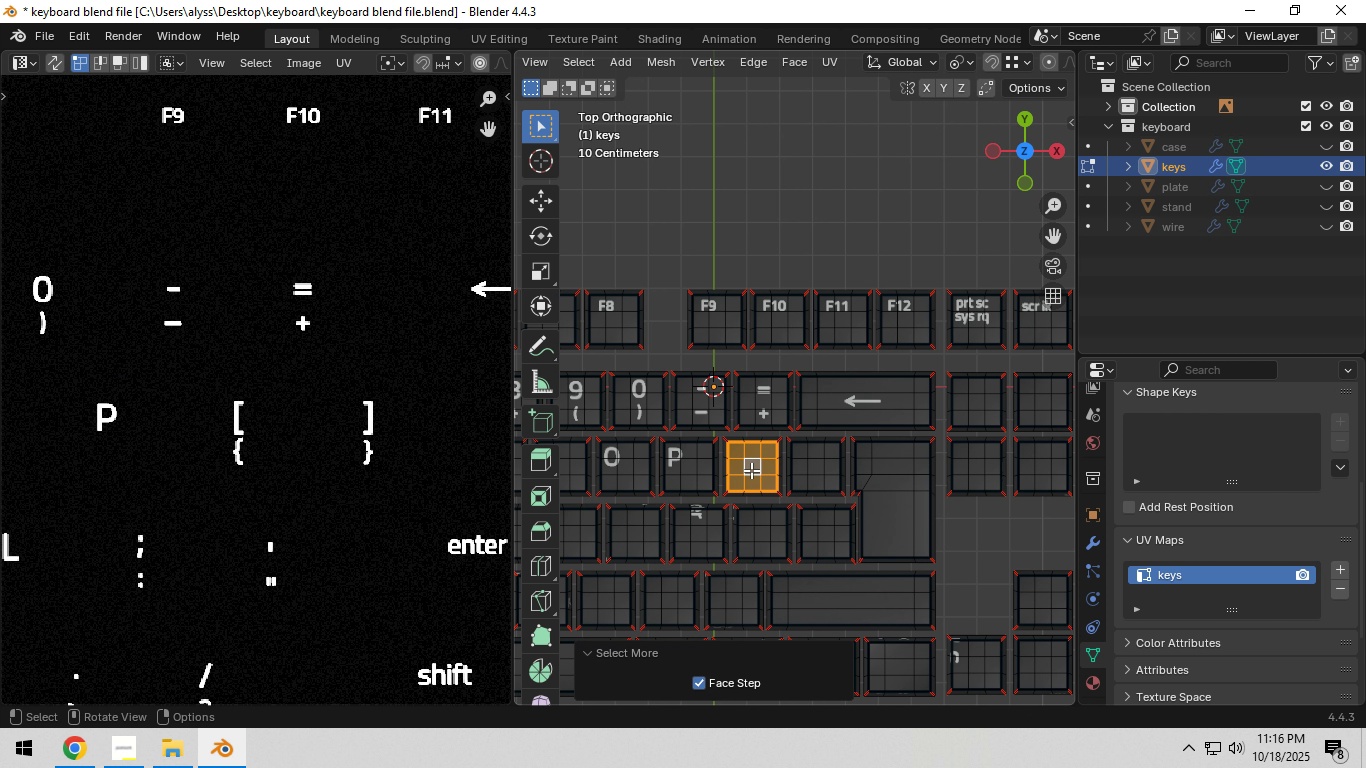 
double_click([751, 470])
 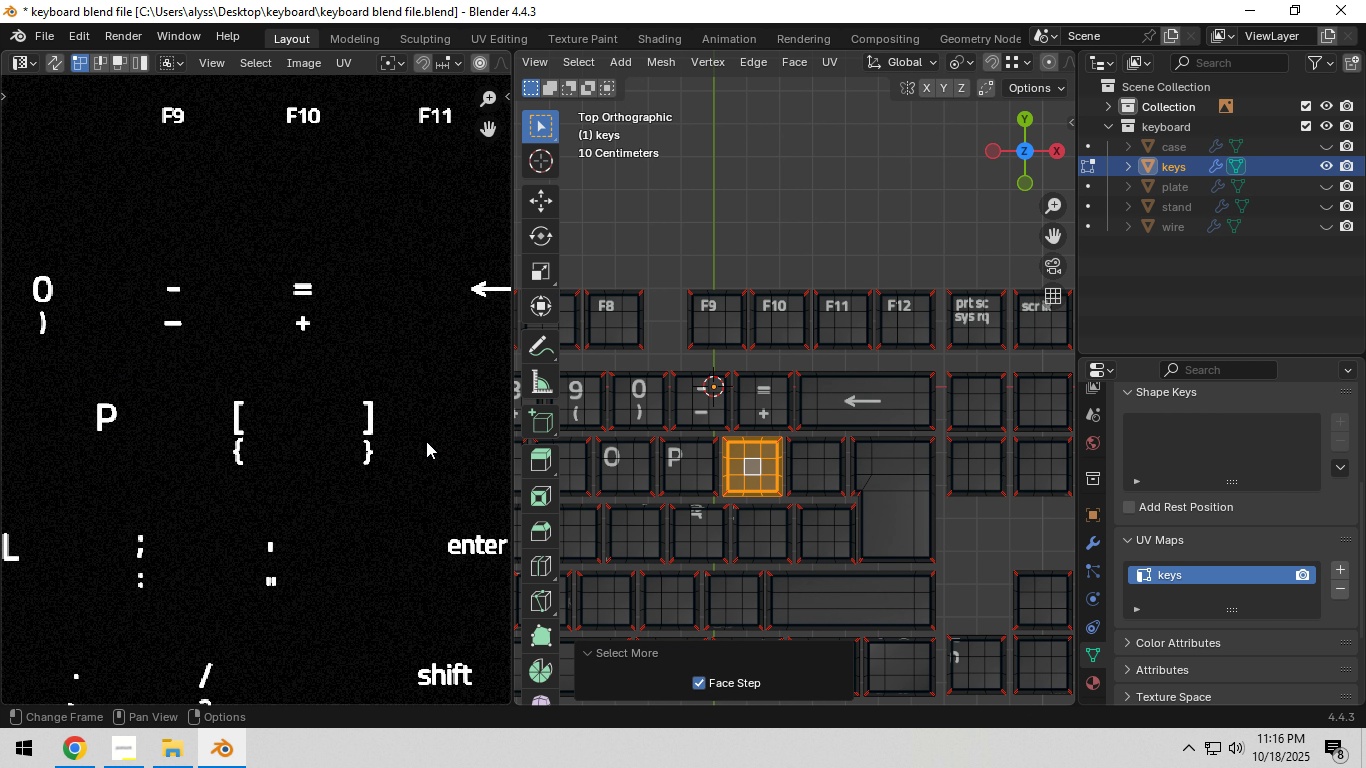 
scroll: coordinate [383, 433], scroll_direction: down, amount: 6.0
 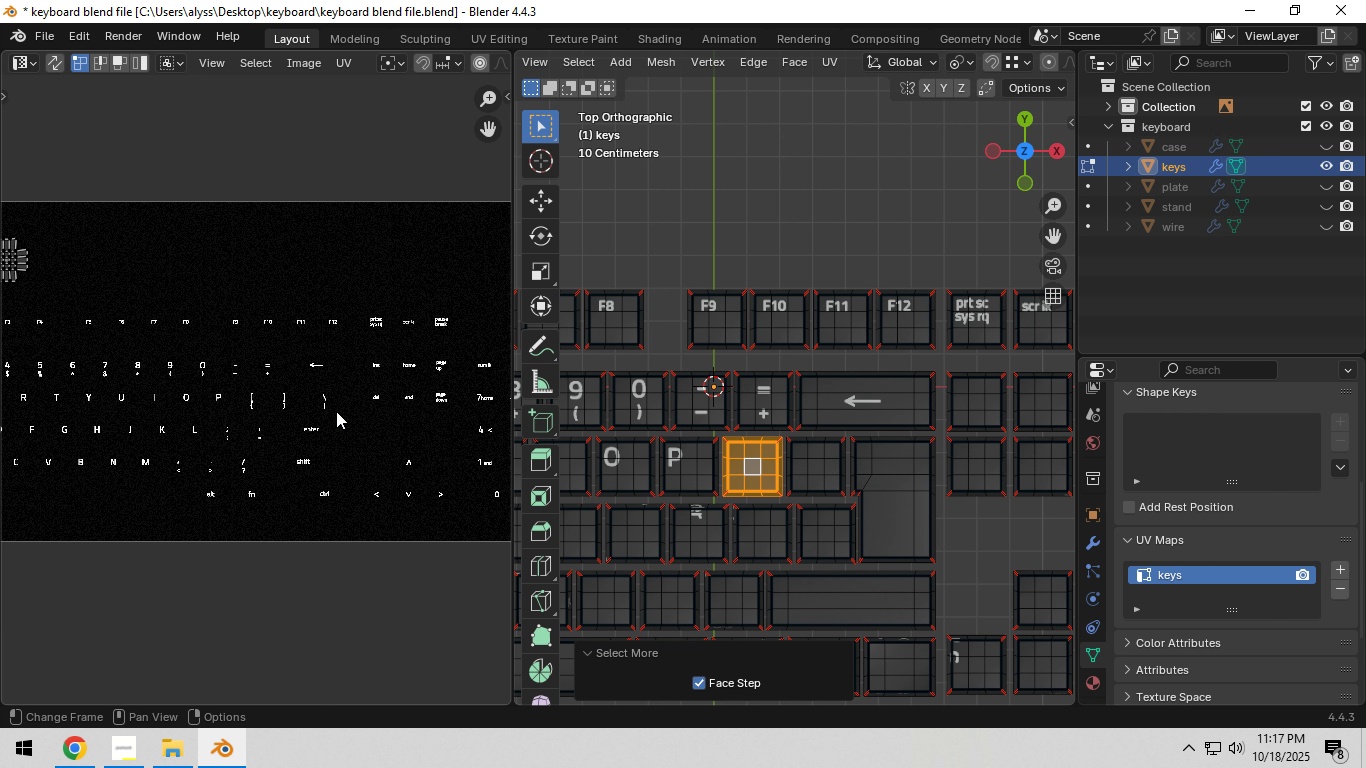 
type(ag)
 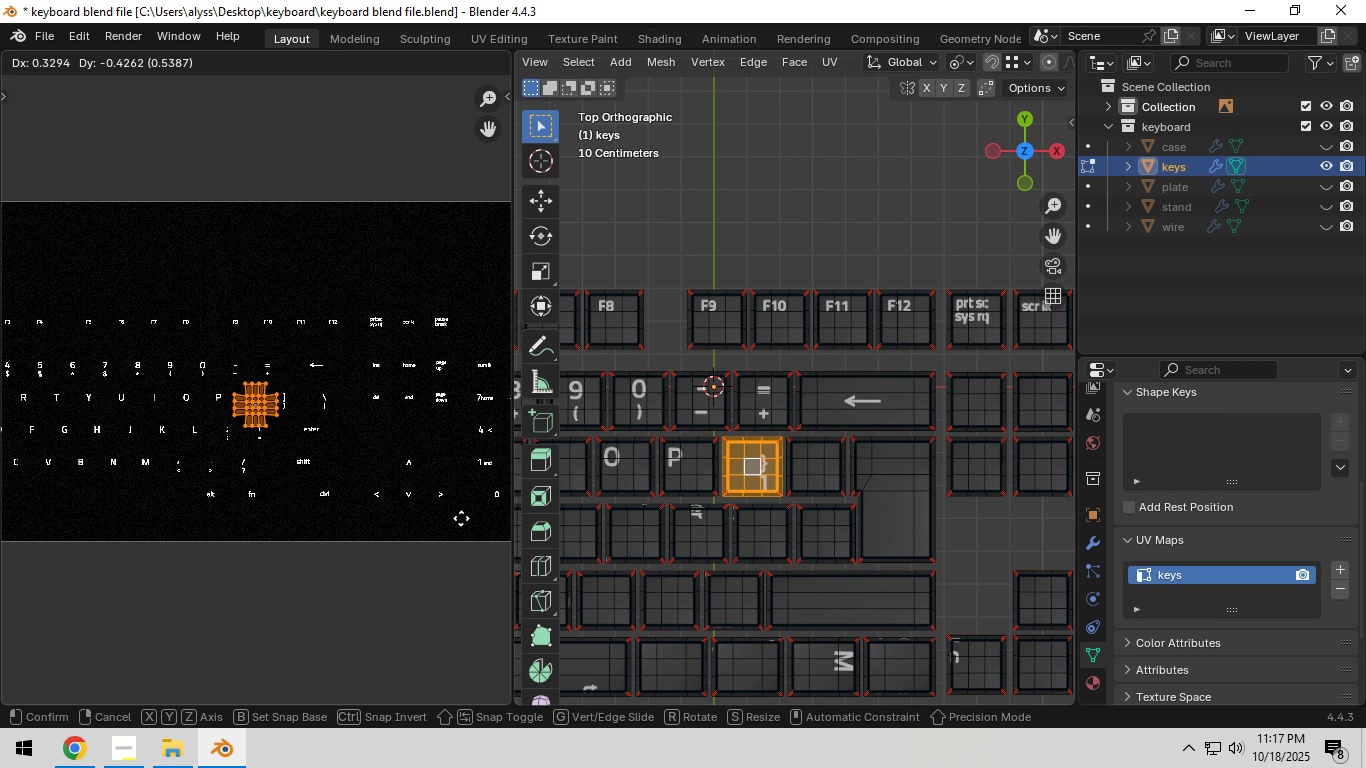 
left_click([461, 518])
 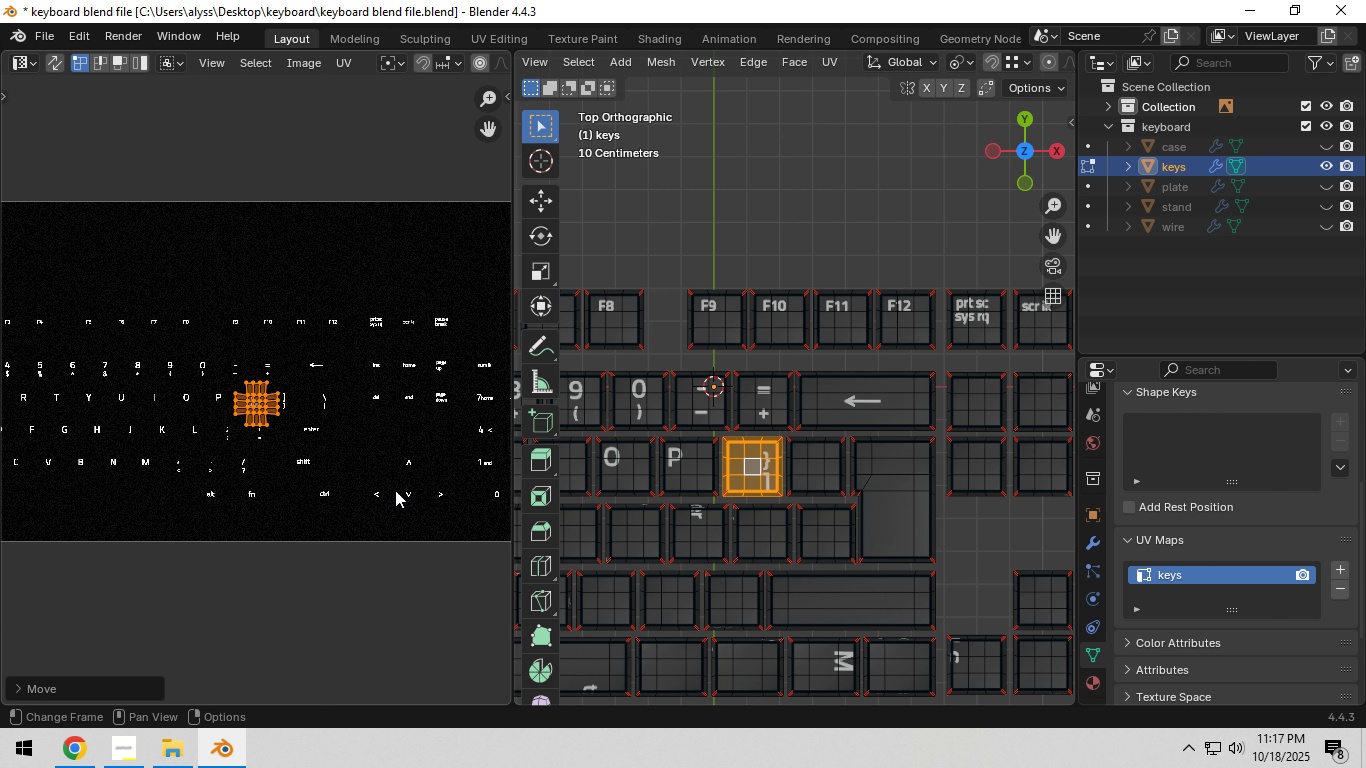 
scroll: coordinate [386, 487], scroll_direction: up, amount: 5.0
 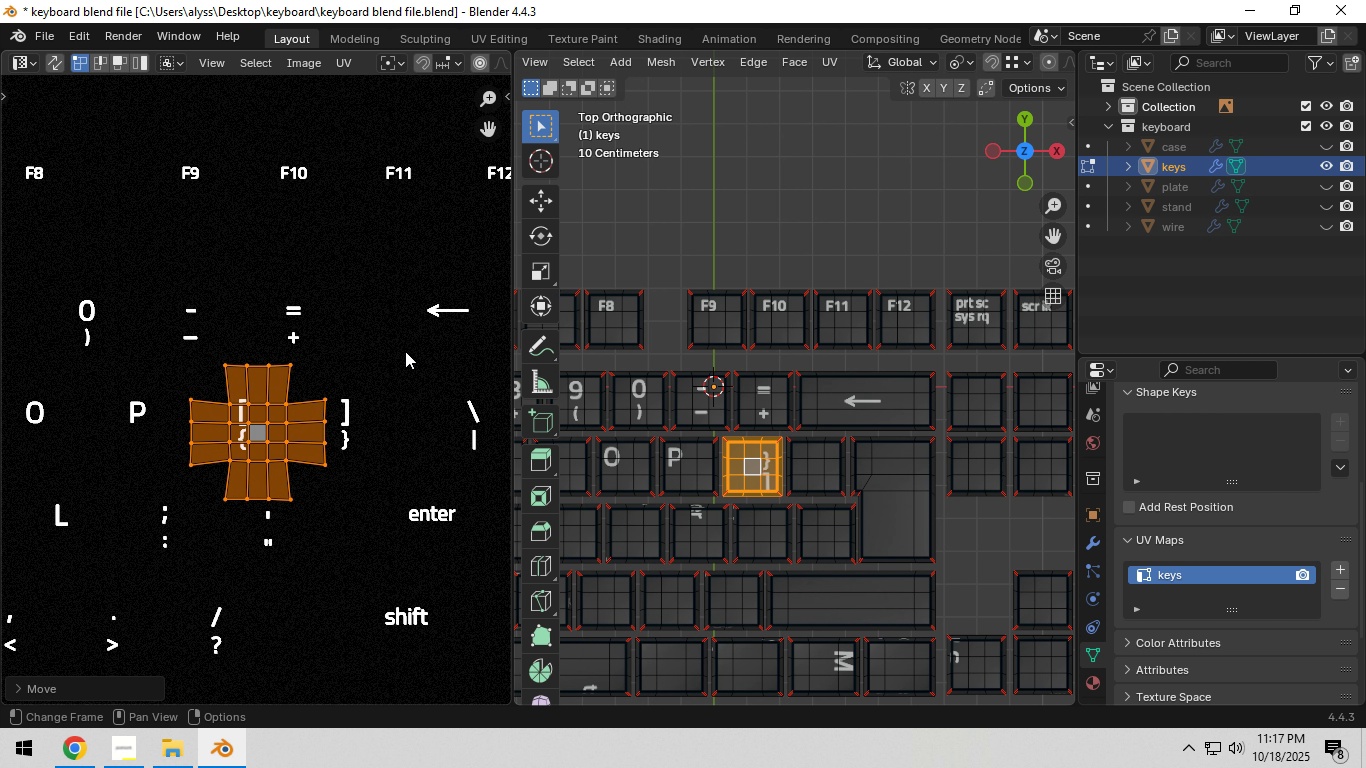 
key(R)
 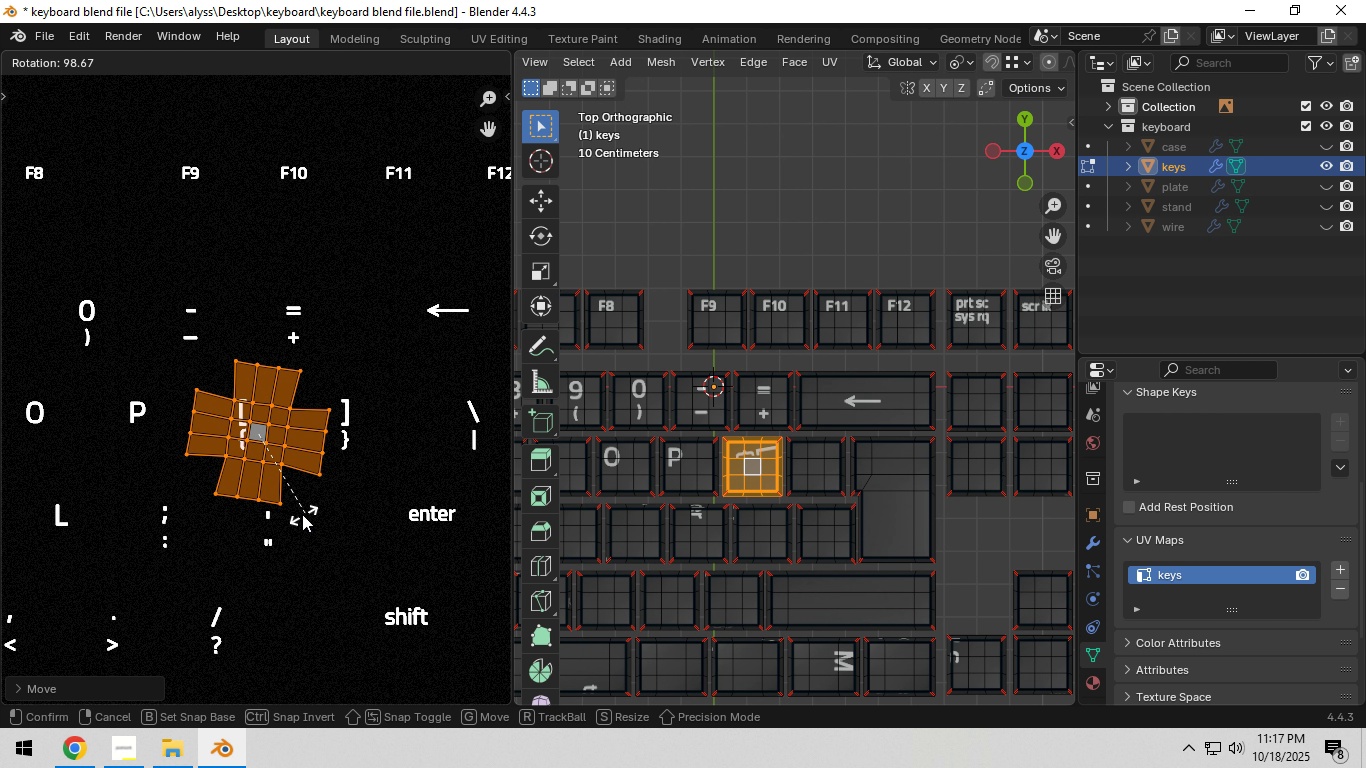 
hold_key(key=ControlLeft, duration=1.53)
 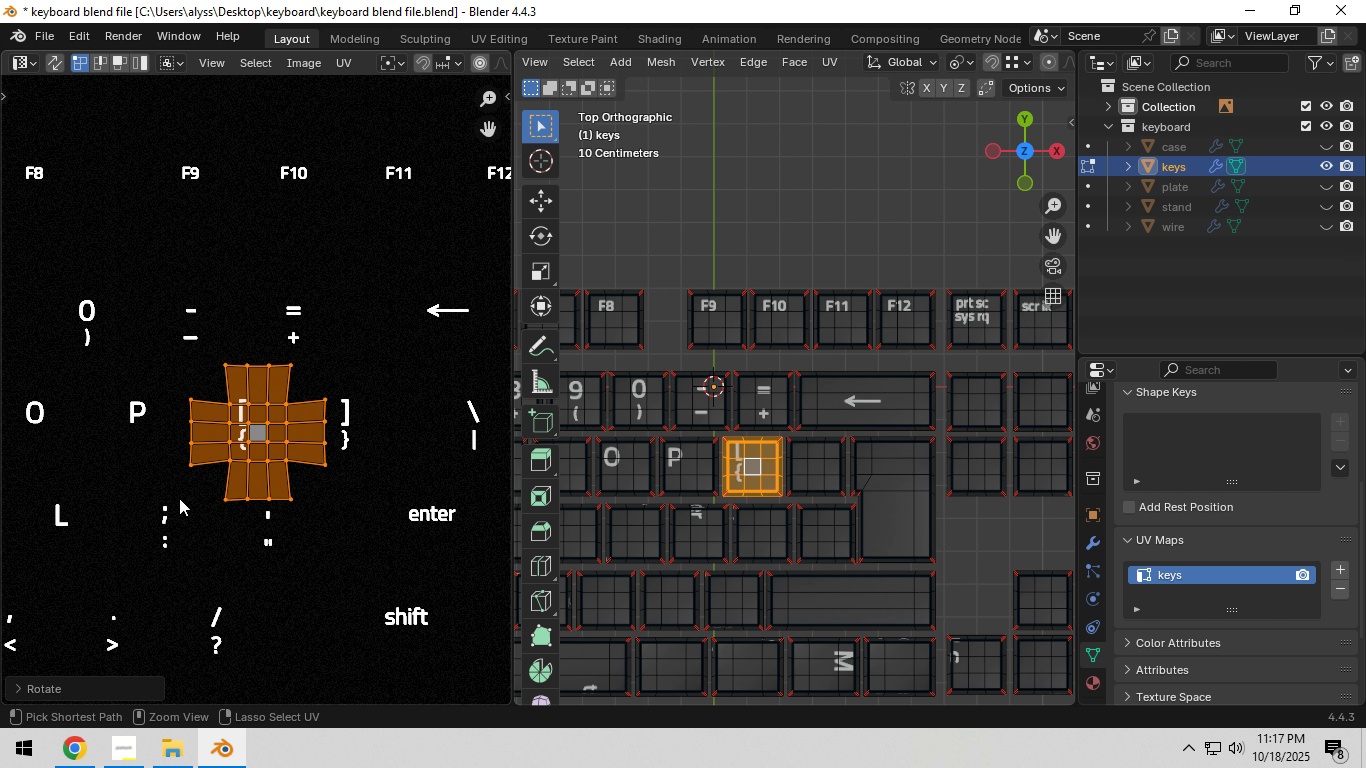 
hold_key(key=ControlLeft, duration=0.62)
left_click([178, 498])
 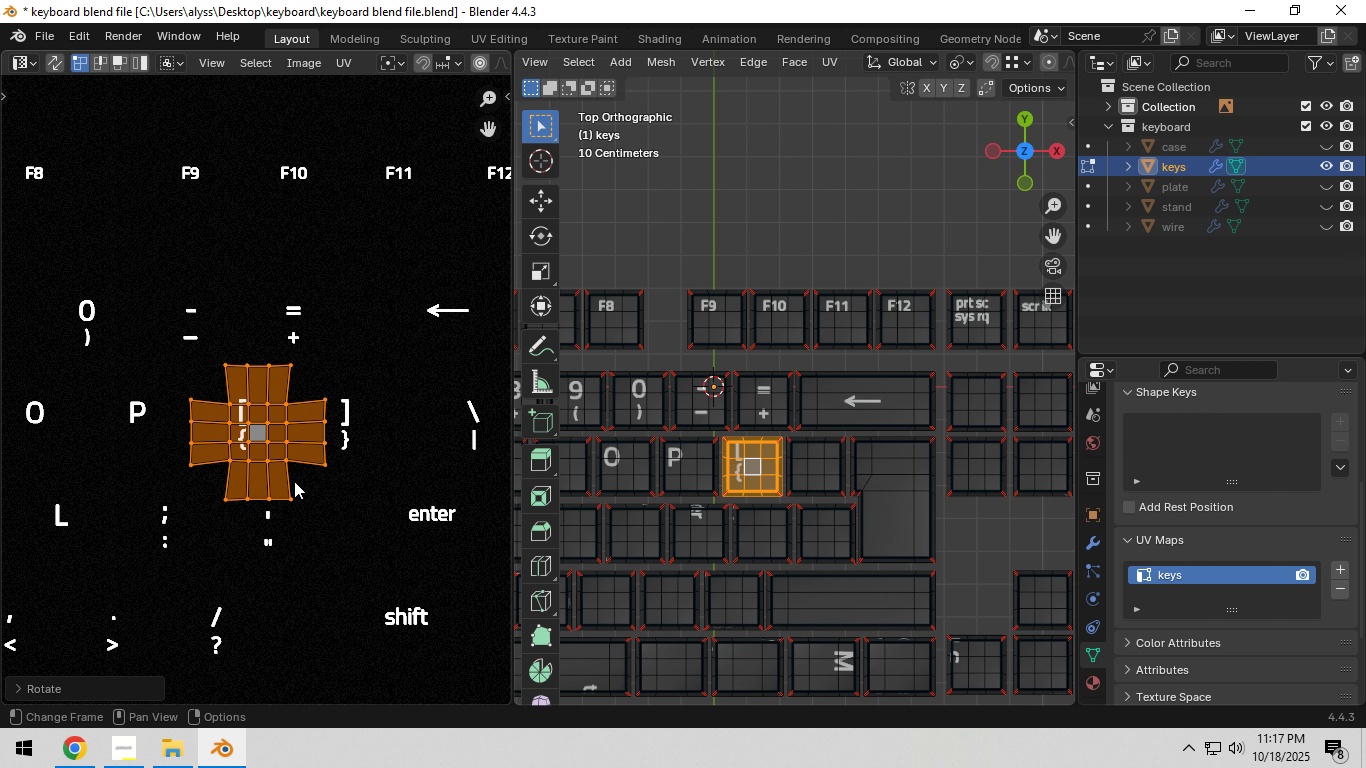 
scroll: coordinate [294, 481], scroll_direction: up, amount: 2.0
 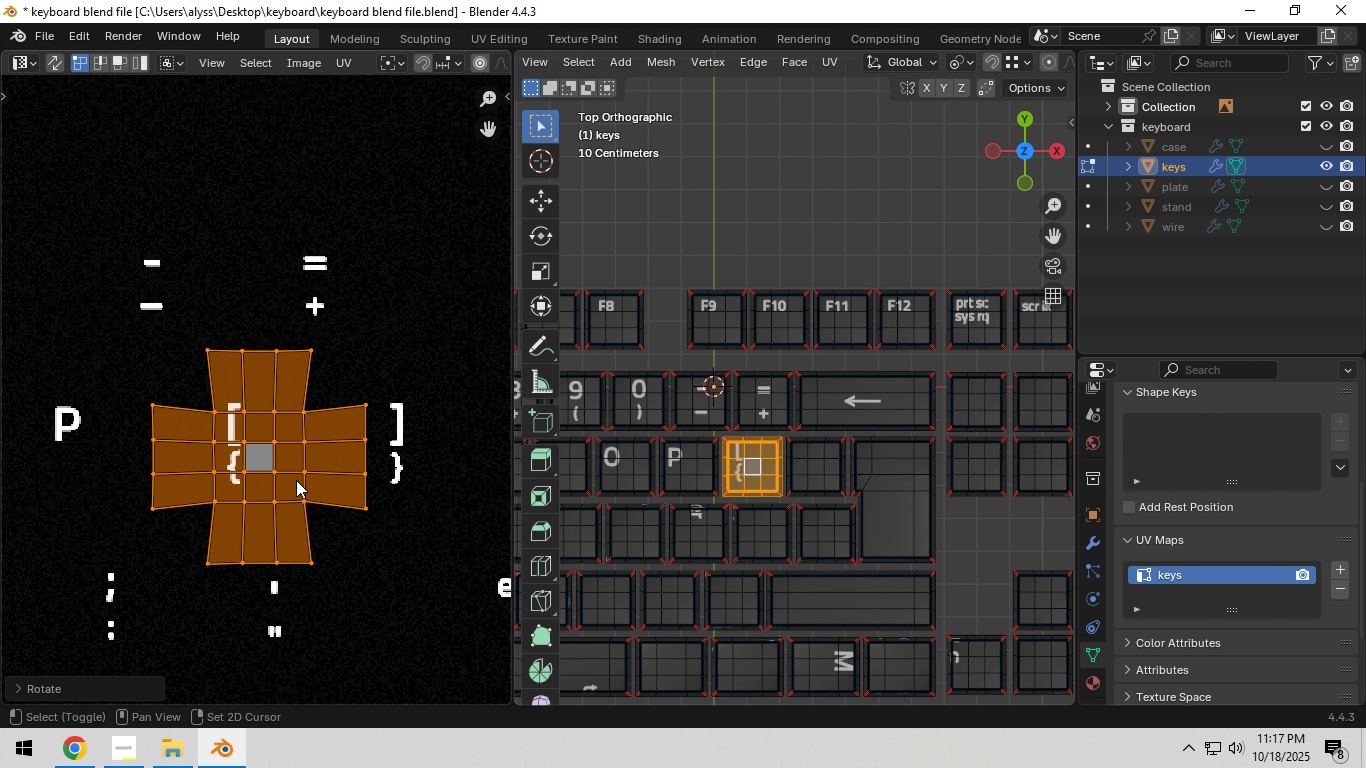 
key(Shift+ShiftLeft)
 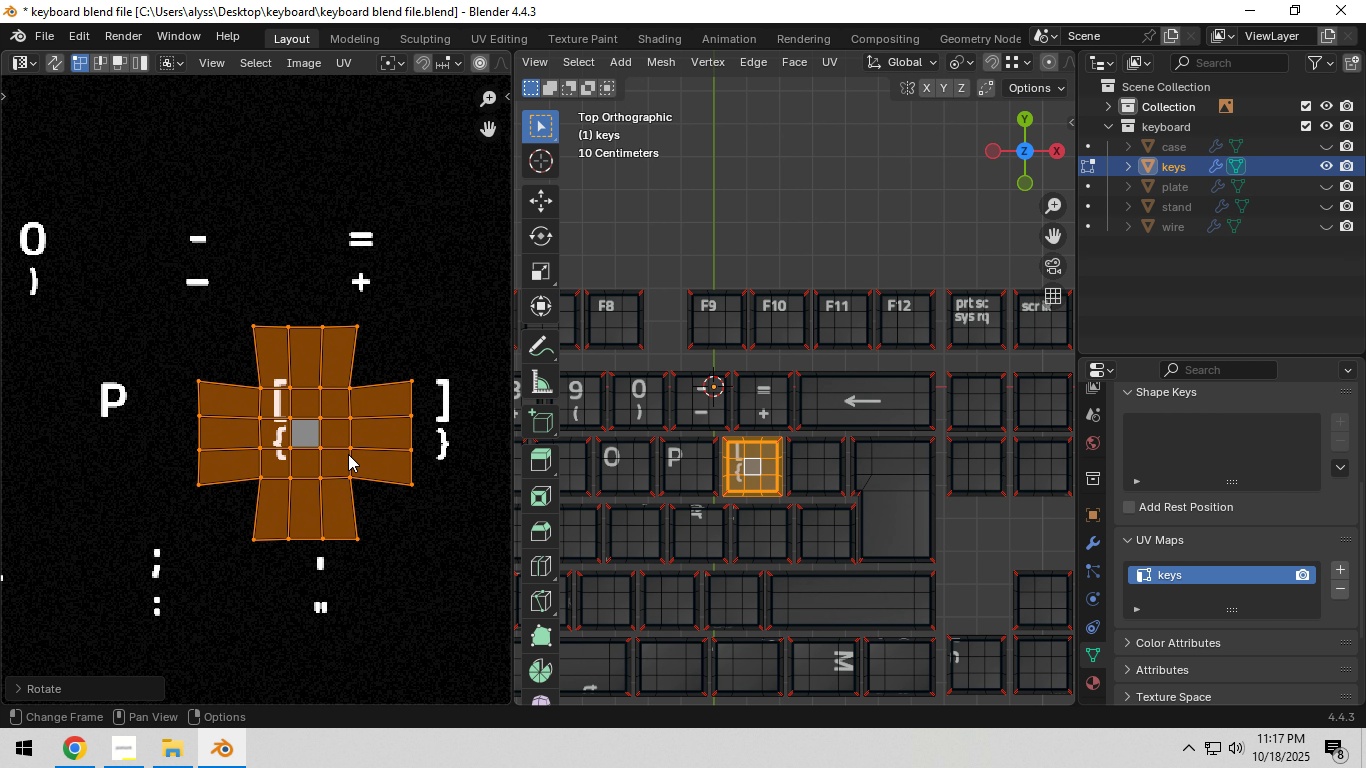 
scroll: coordinate [348, 454], scroll_direction: up, amount: 2.0
 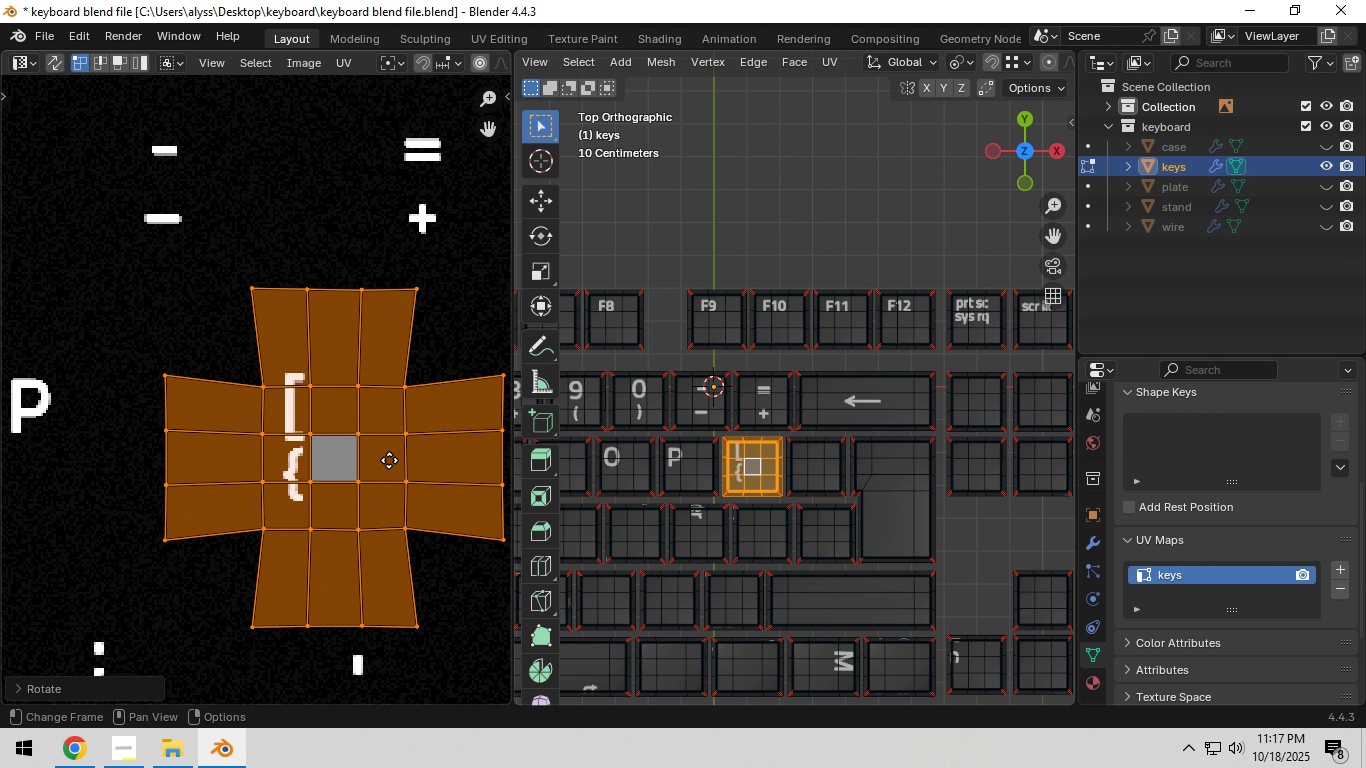 
key(G)
 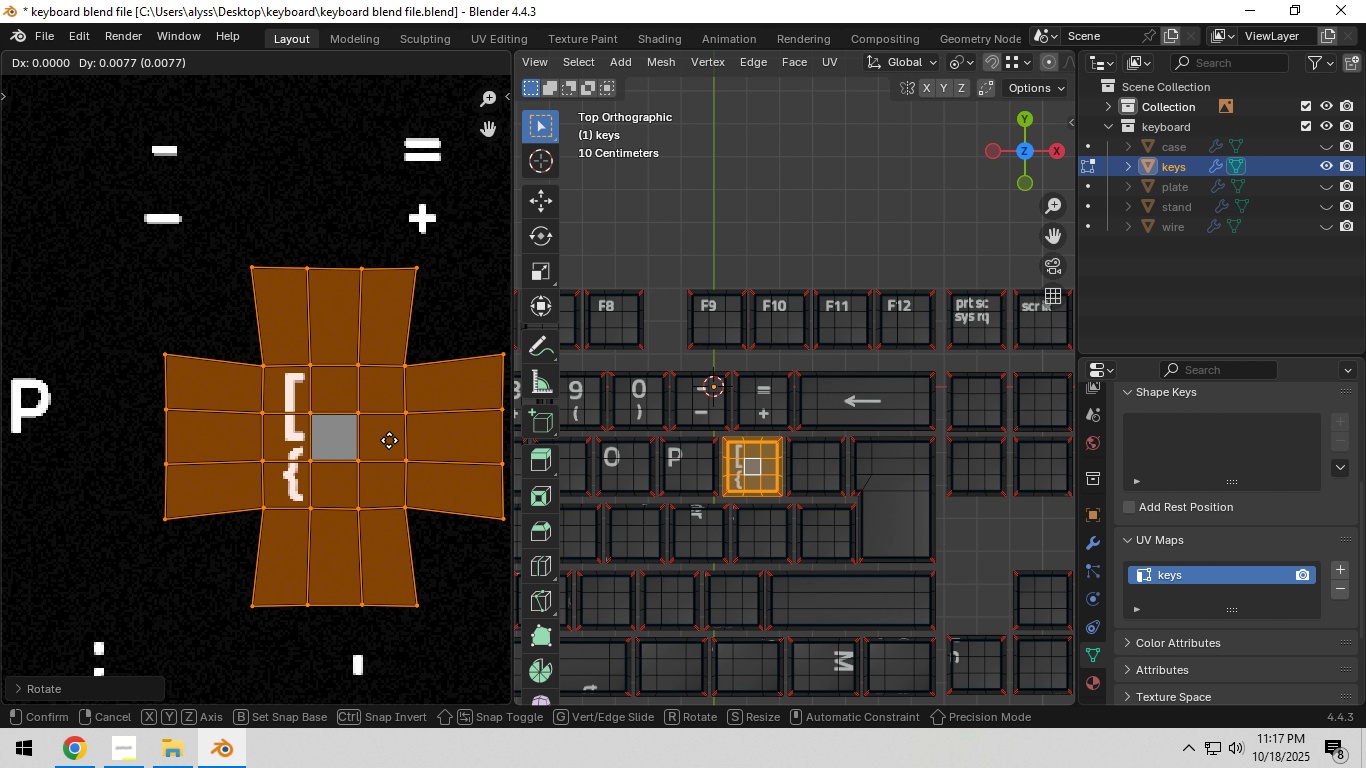 
left_click([389, 440])
 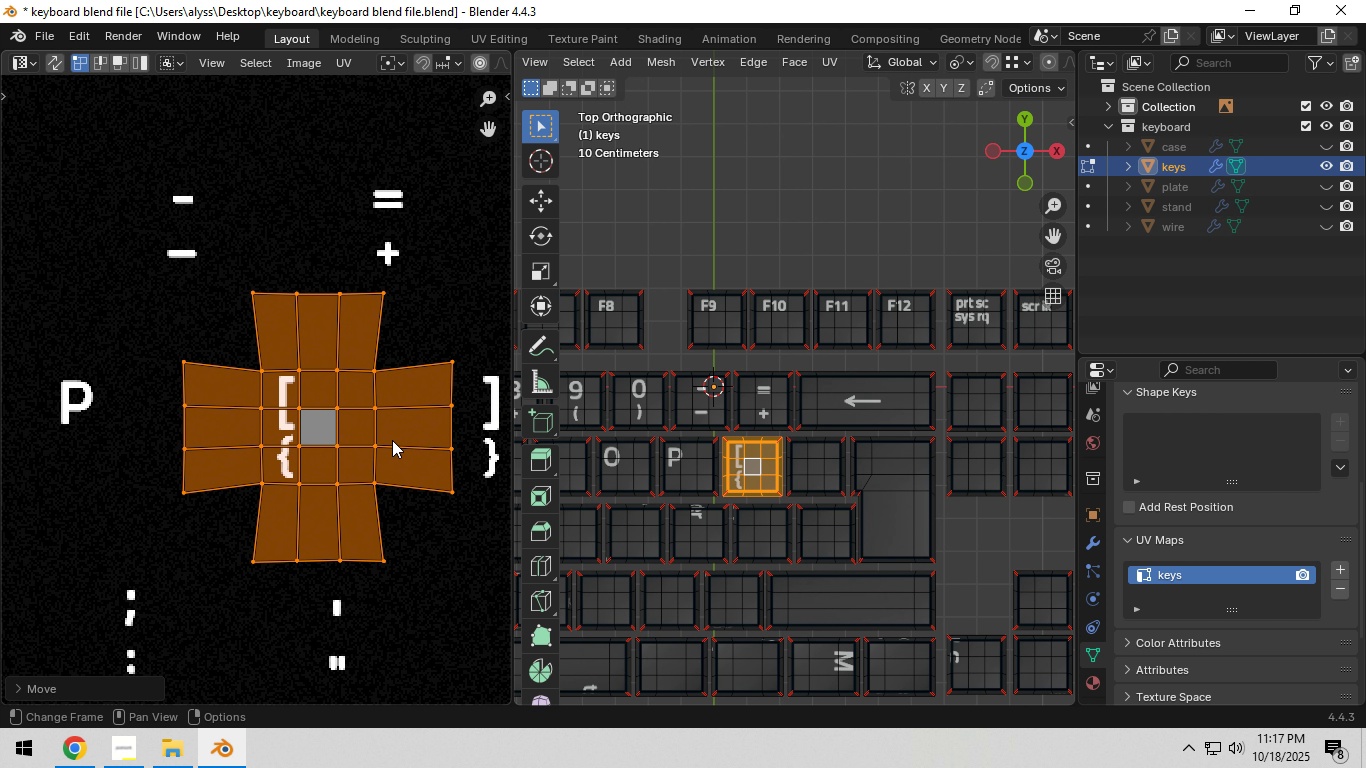 
scroll: coordinate [392, 440], scroll_direction: down, amount: 3.0
 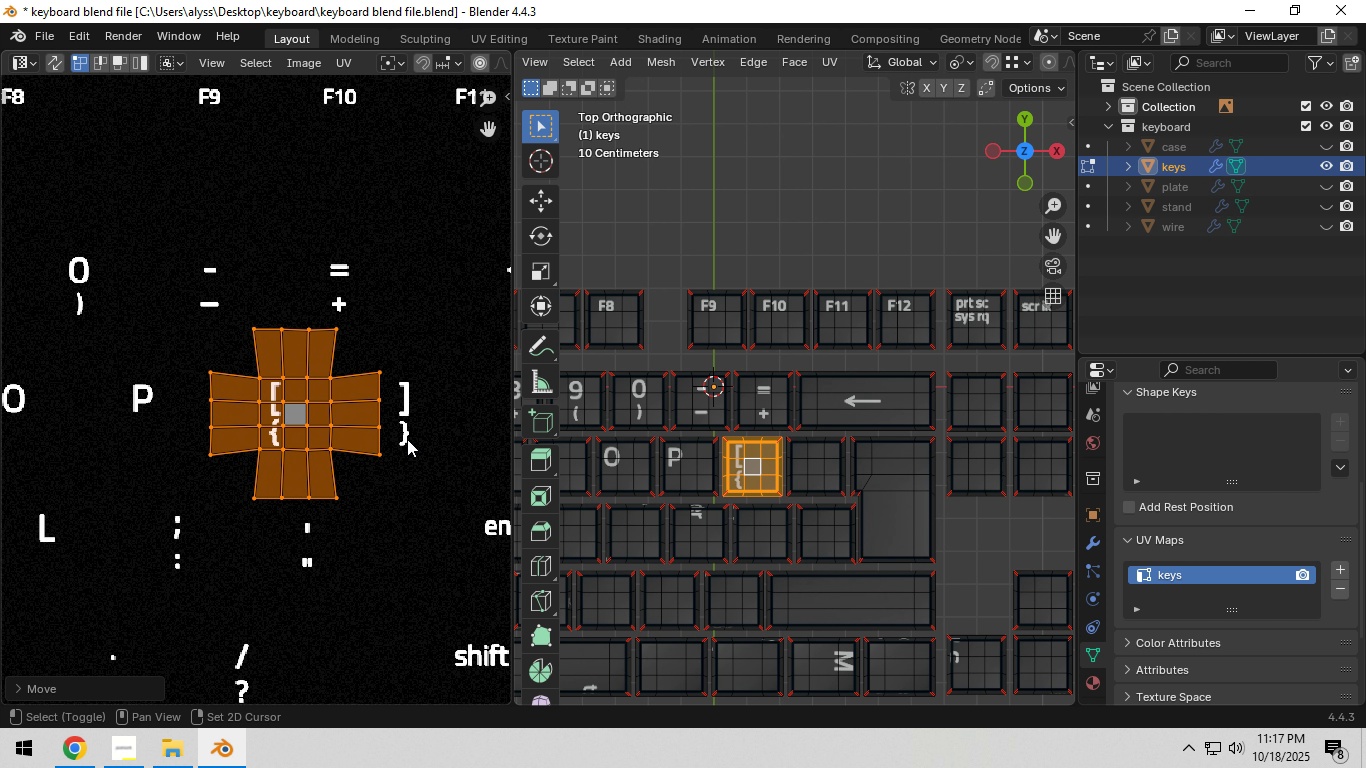 
hold_key(key=ShiftLeft, duration=0.46)
 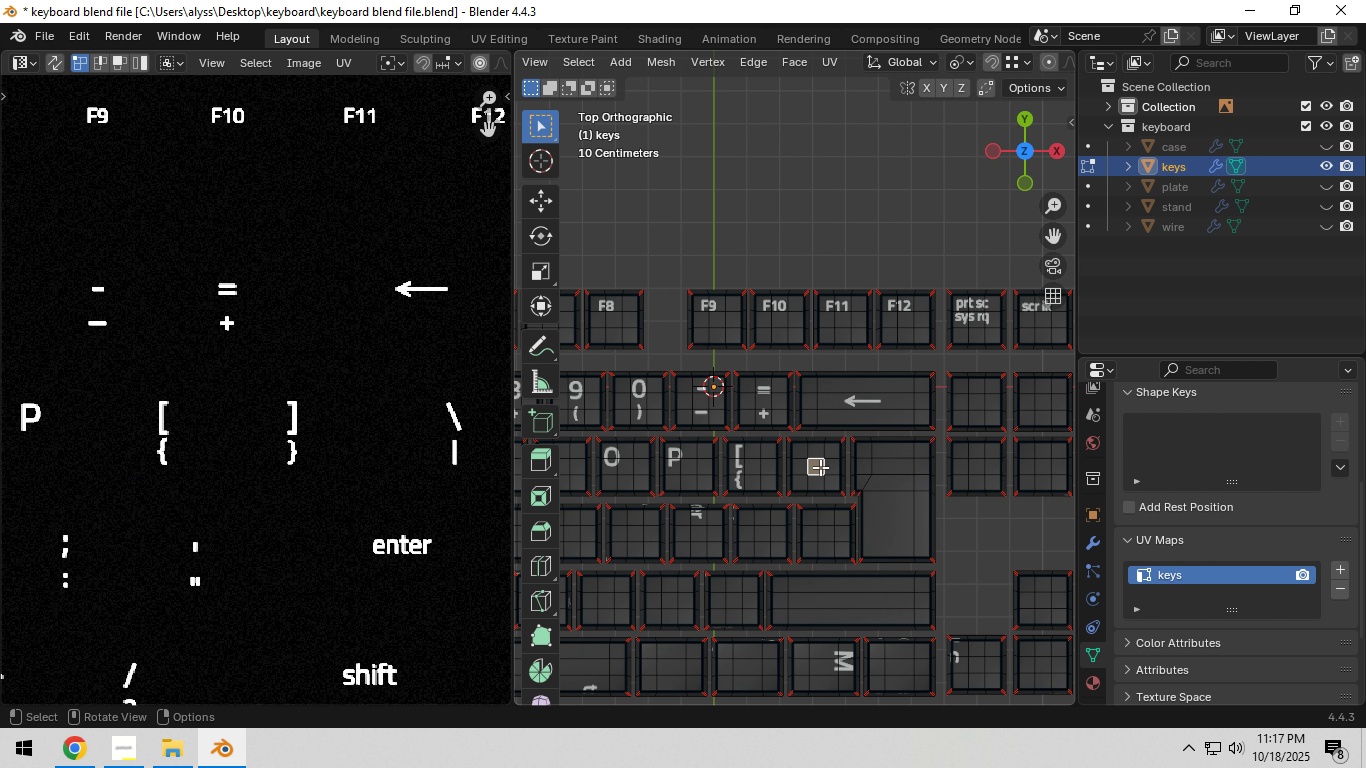 
left_click([820, 467])
 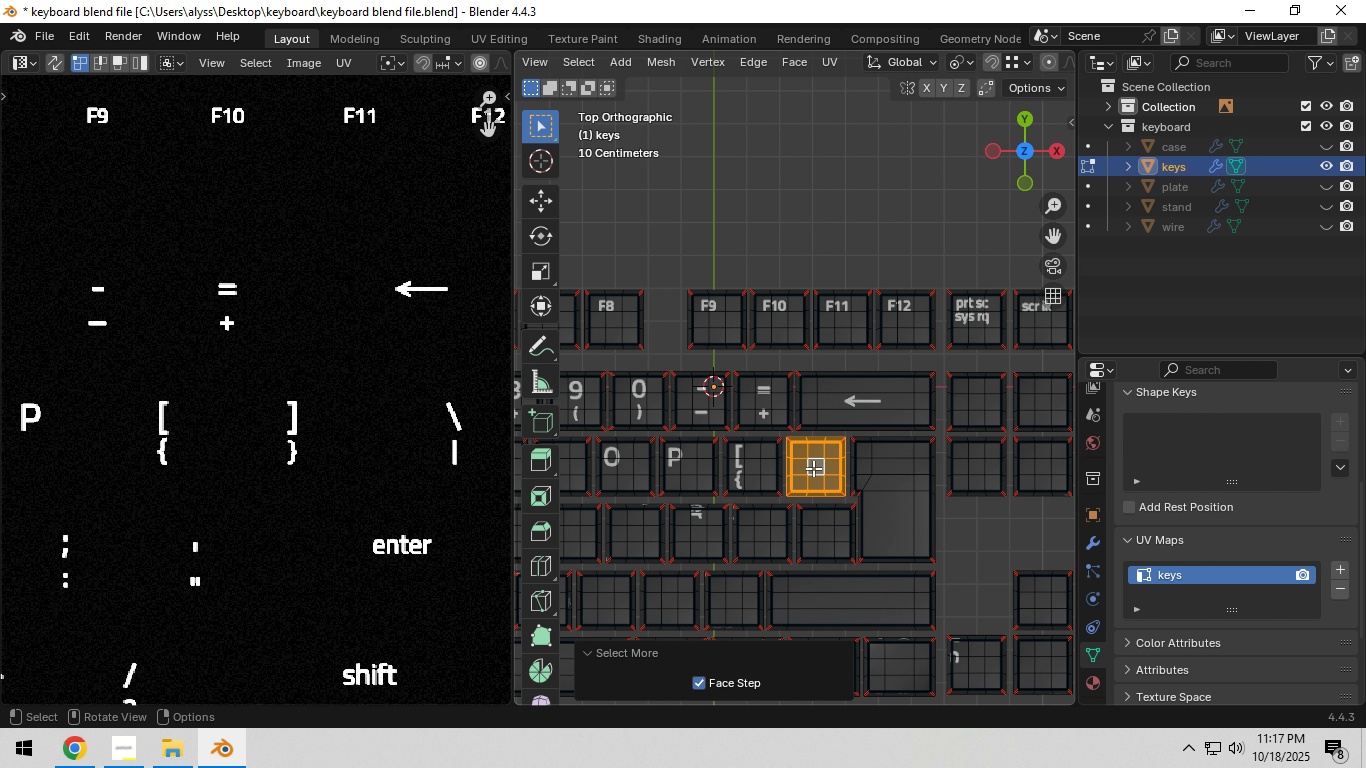 
triple_click([813, 468])
 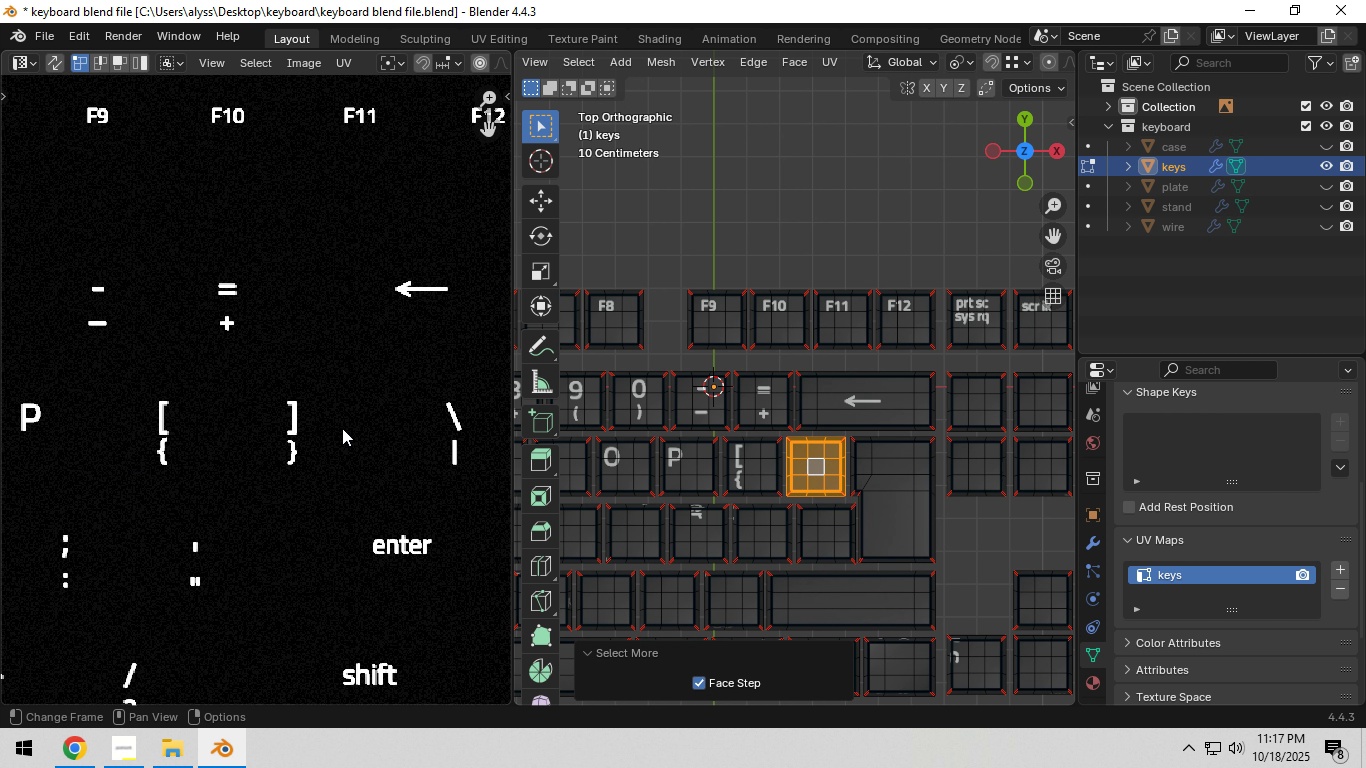 
scroll: coordinate [339, 427], scroll_direction: down, amount: 6.0
 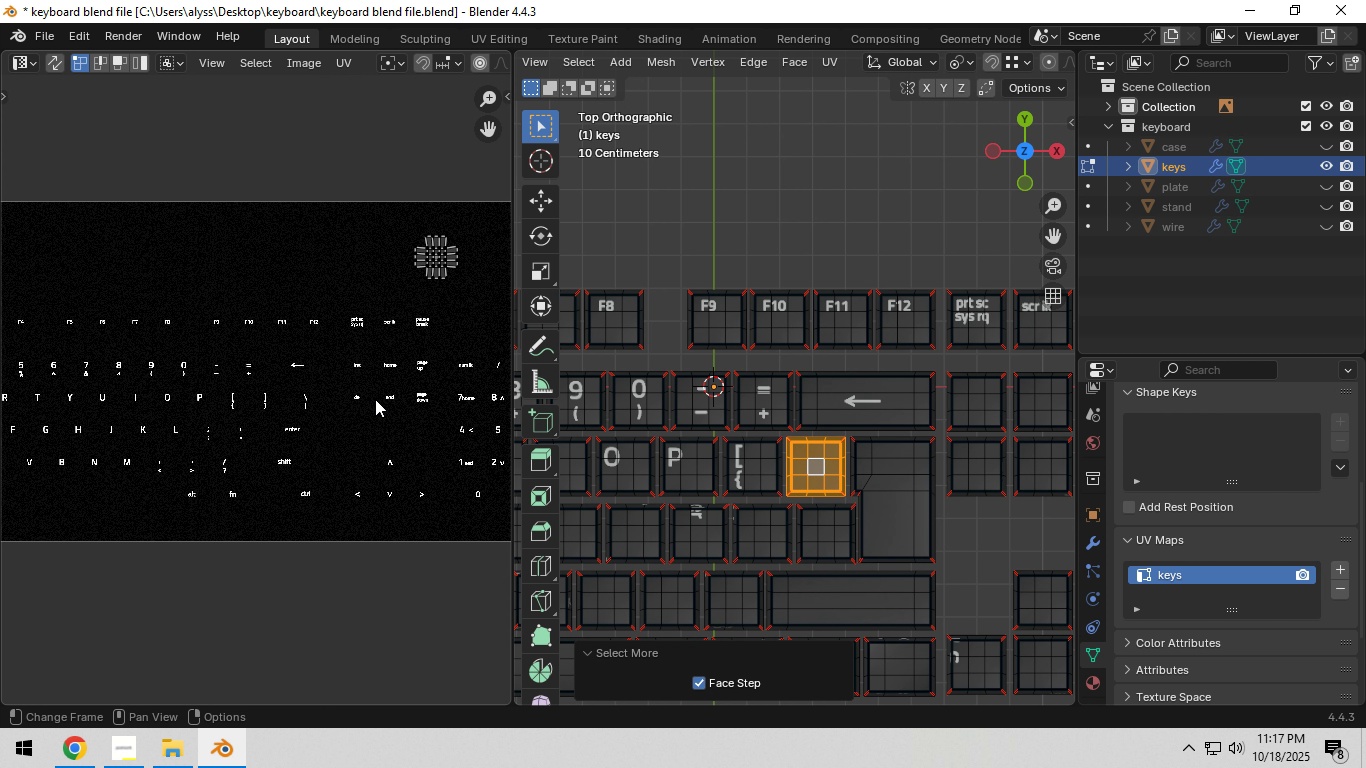 
type(ag)
 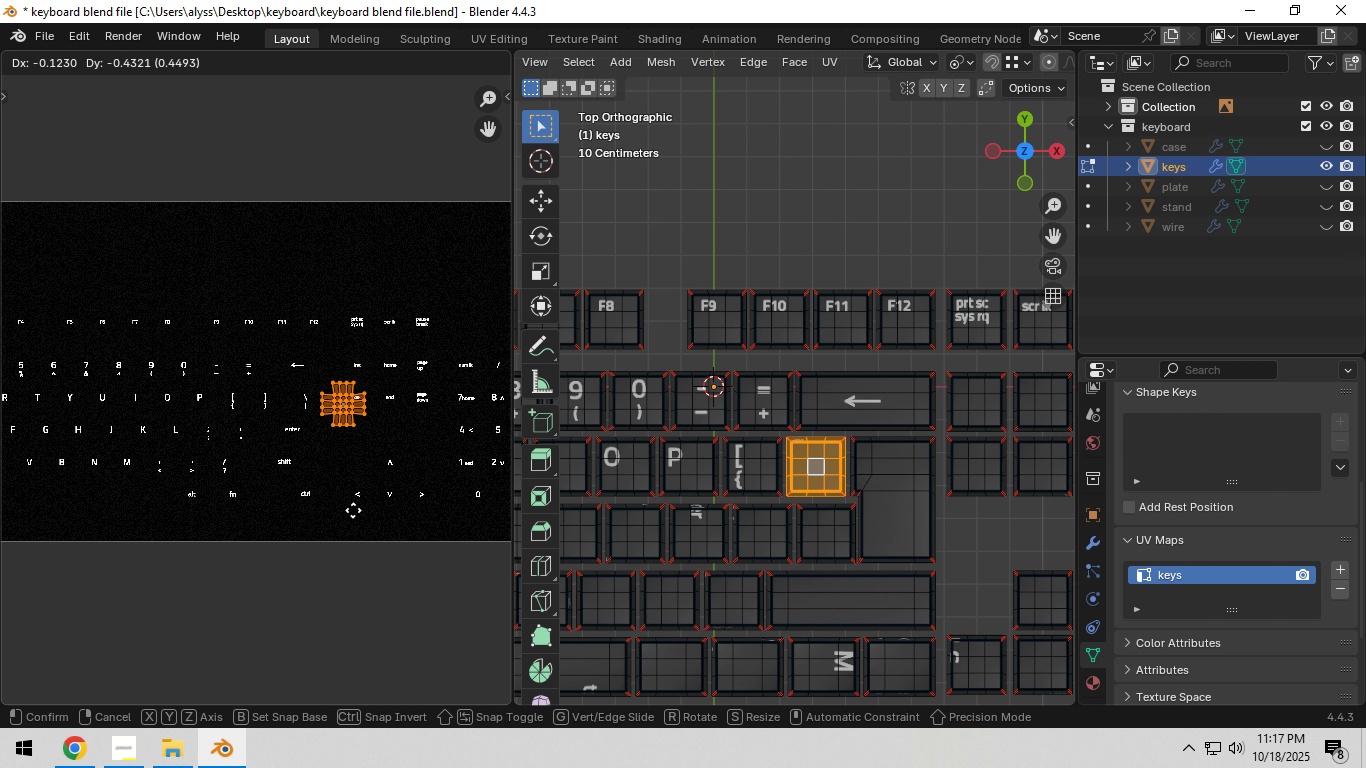 
left_click([286, 509])
 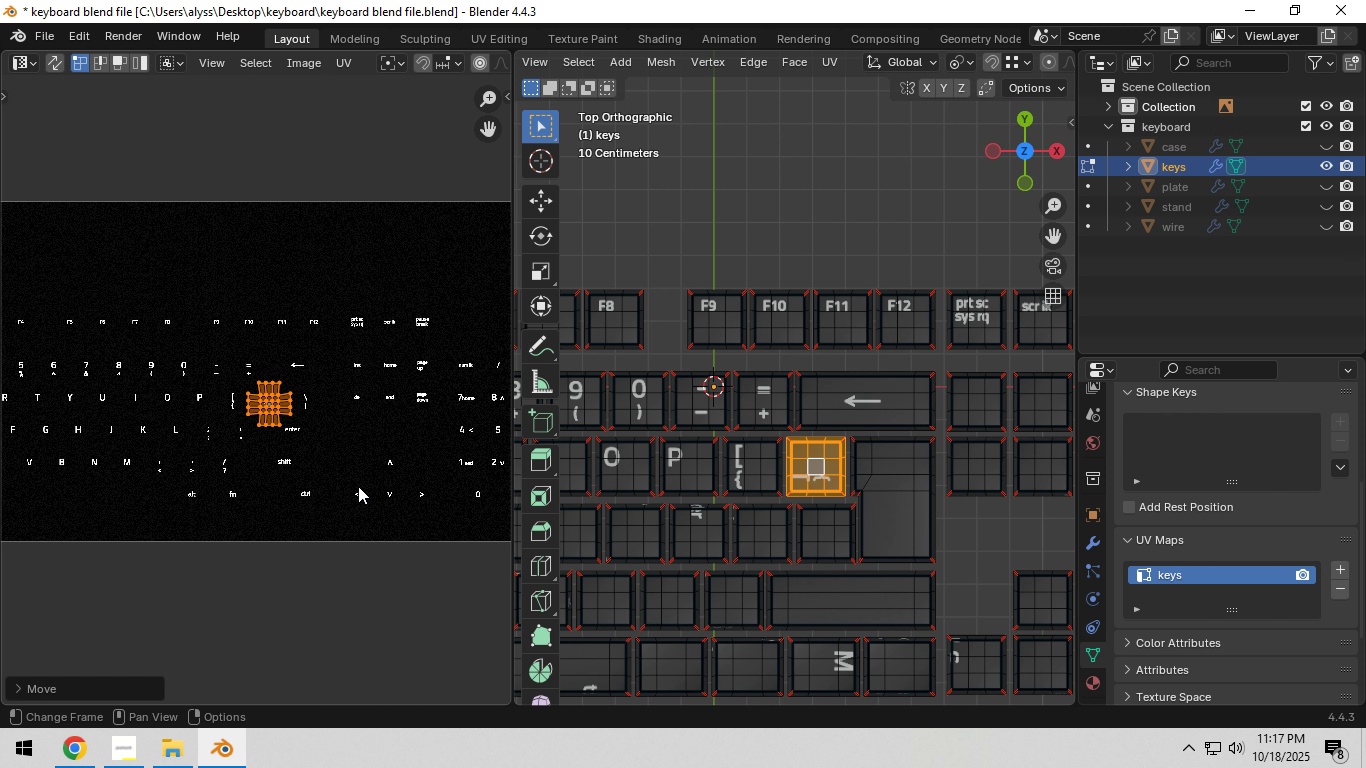 
scroll: coordinate [412, 487], scroll_direction: up, amount: 7.0
 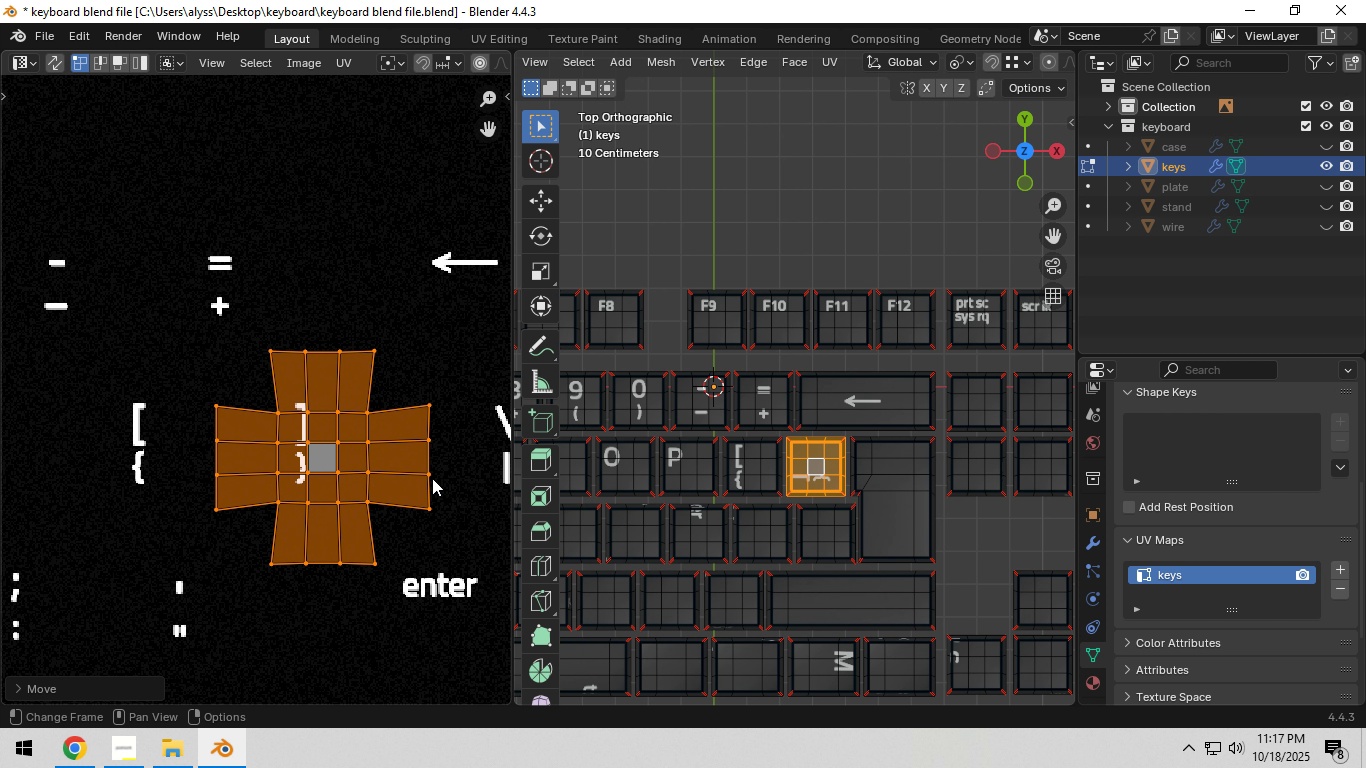 
hold_key(key=ShiftLeft, duration=0.34)
 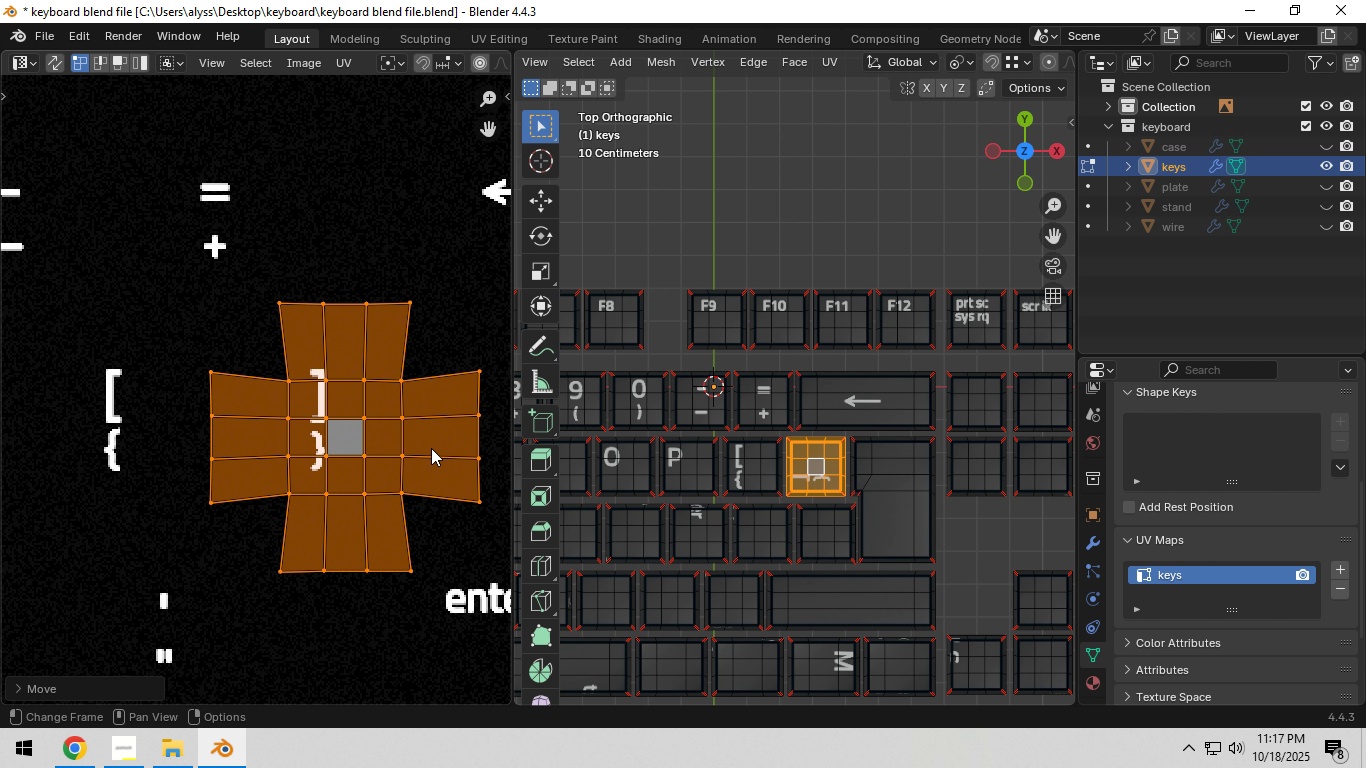 
scroll: coordinate [431, 448], scroll_direction: up, amount: 1.0
 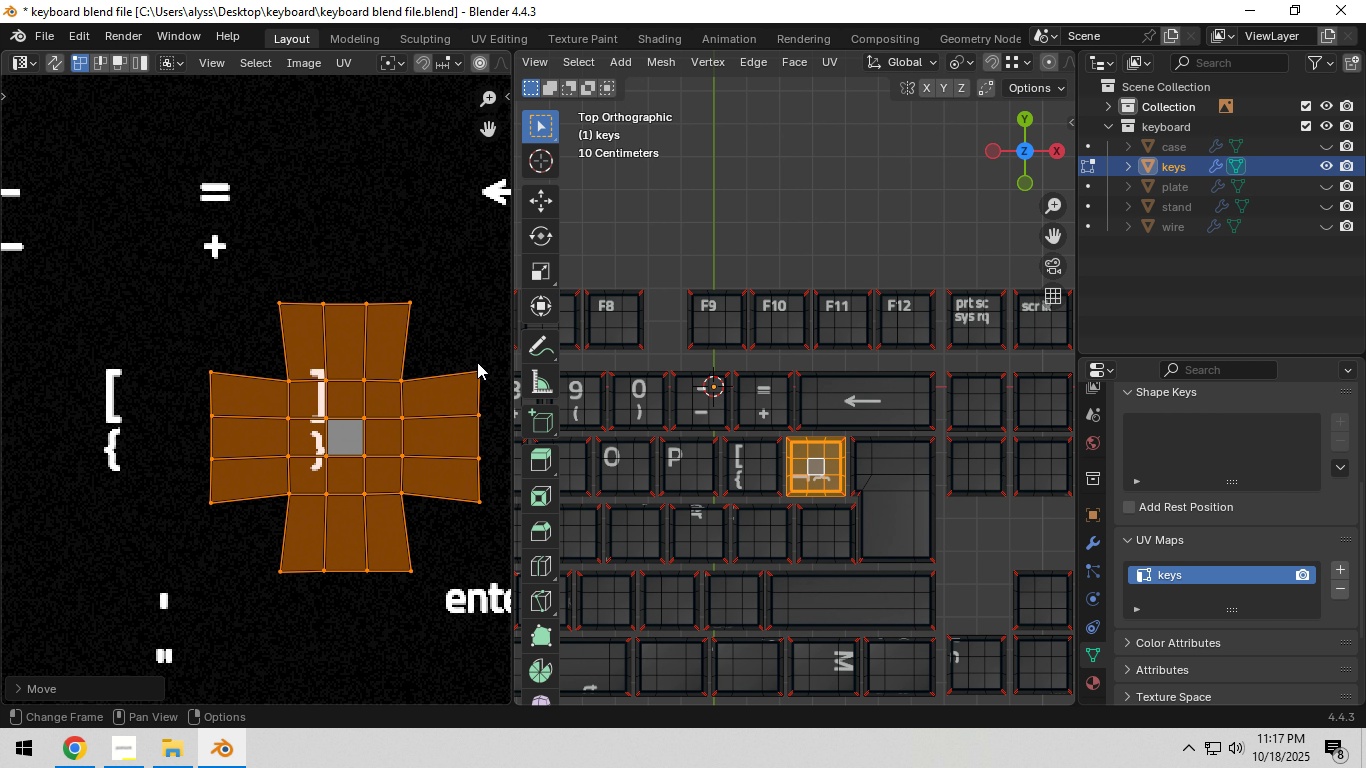 
type(rg)
 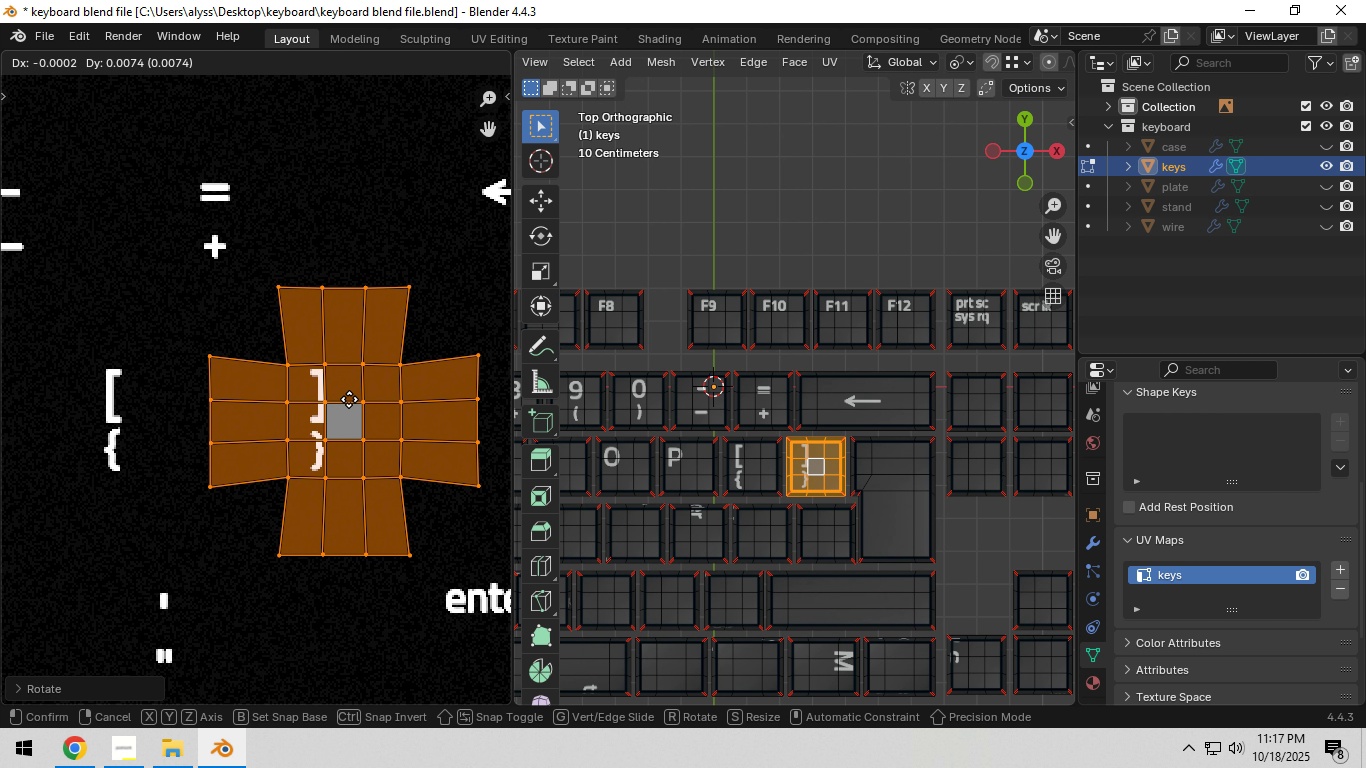 
hold_key(key=ControlLeft, duration=1.38)
 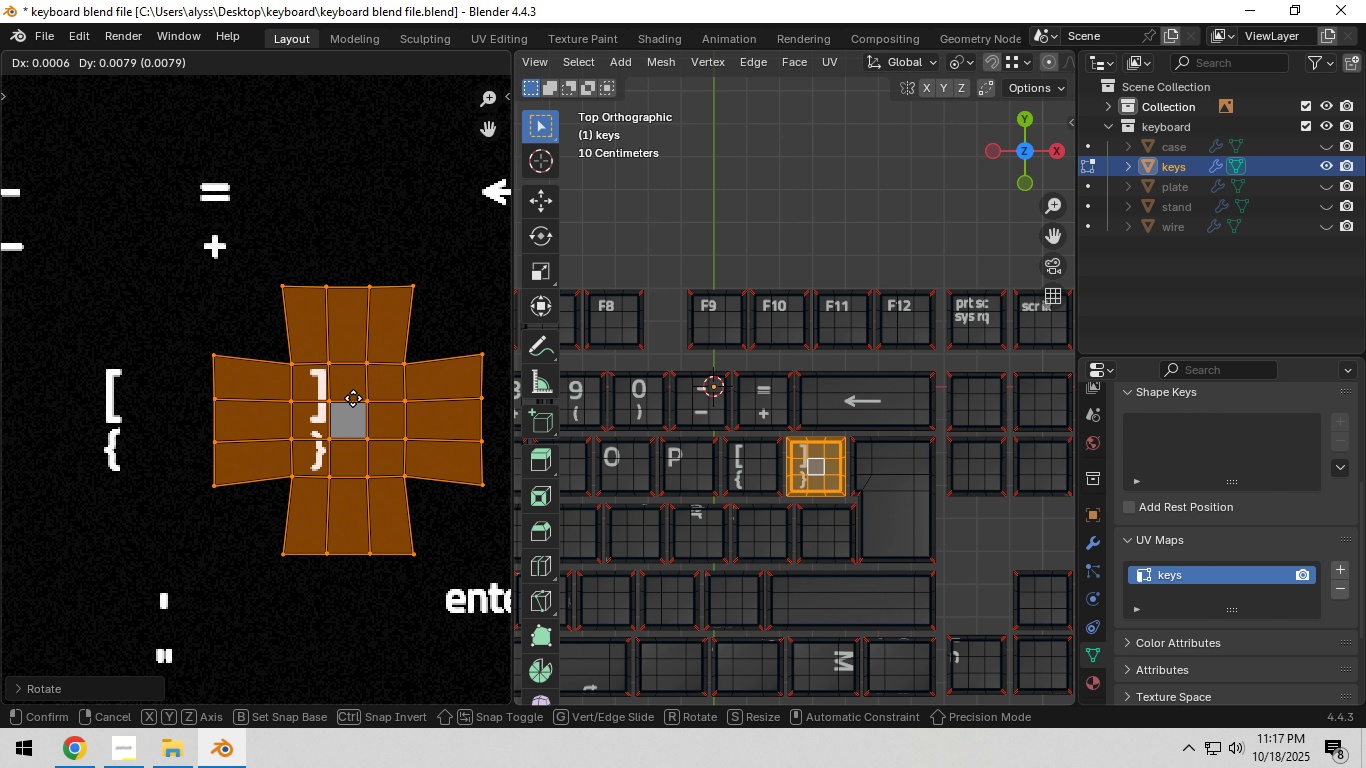 
left_click([354, 397])
 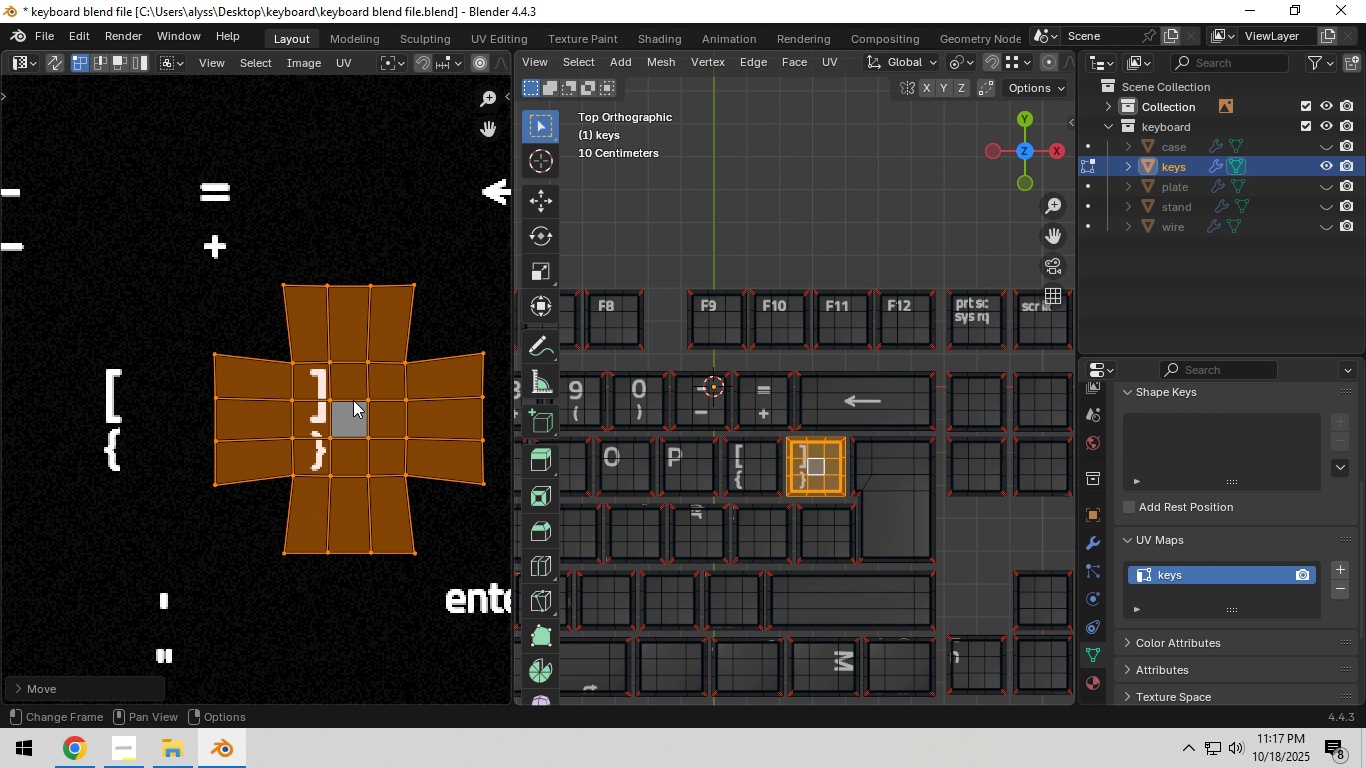 
scroll: coordinate [670, 477], scroll_direction: down, amount: 12.0
 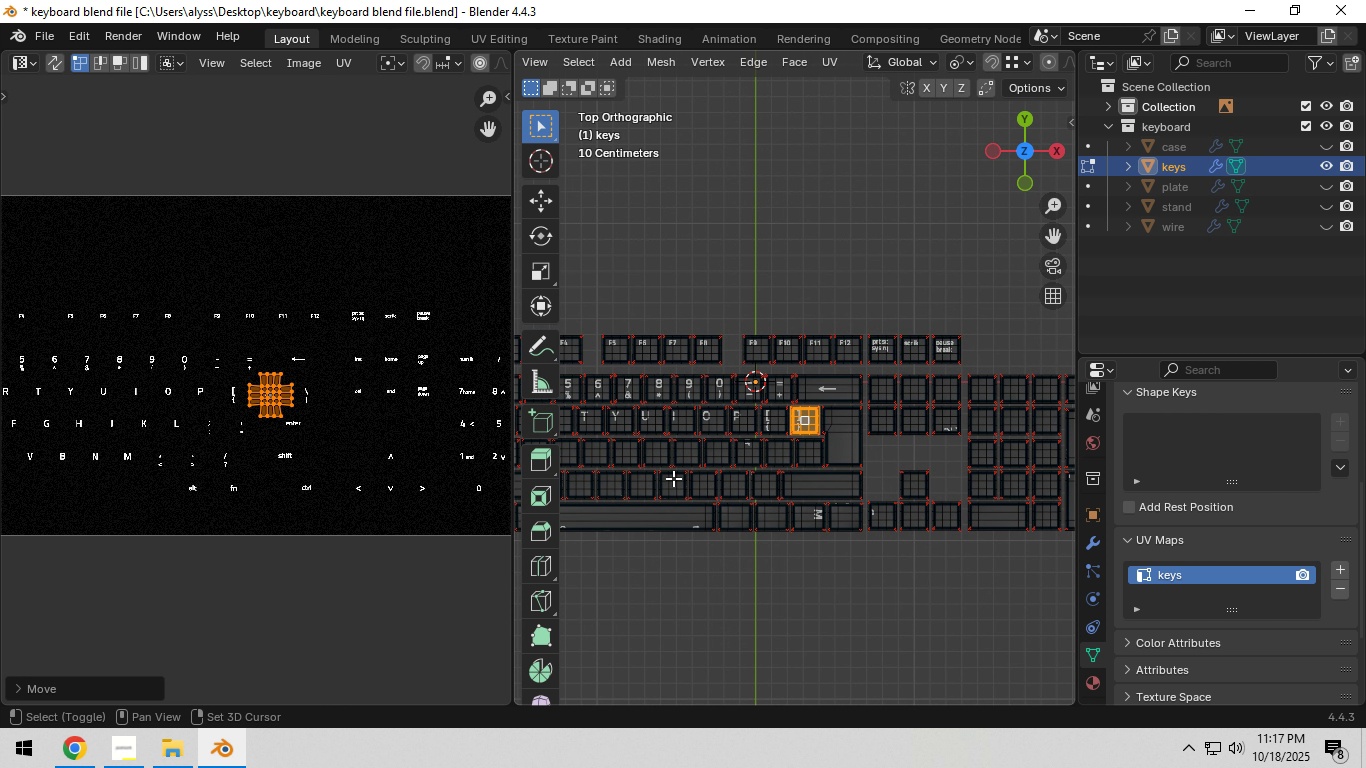 
hold_key(key=ShiftLeft, duration=0.69)
 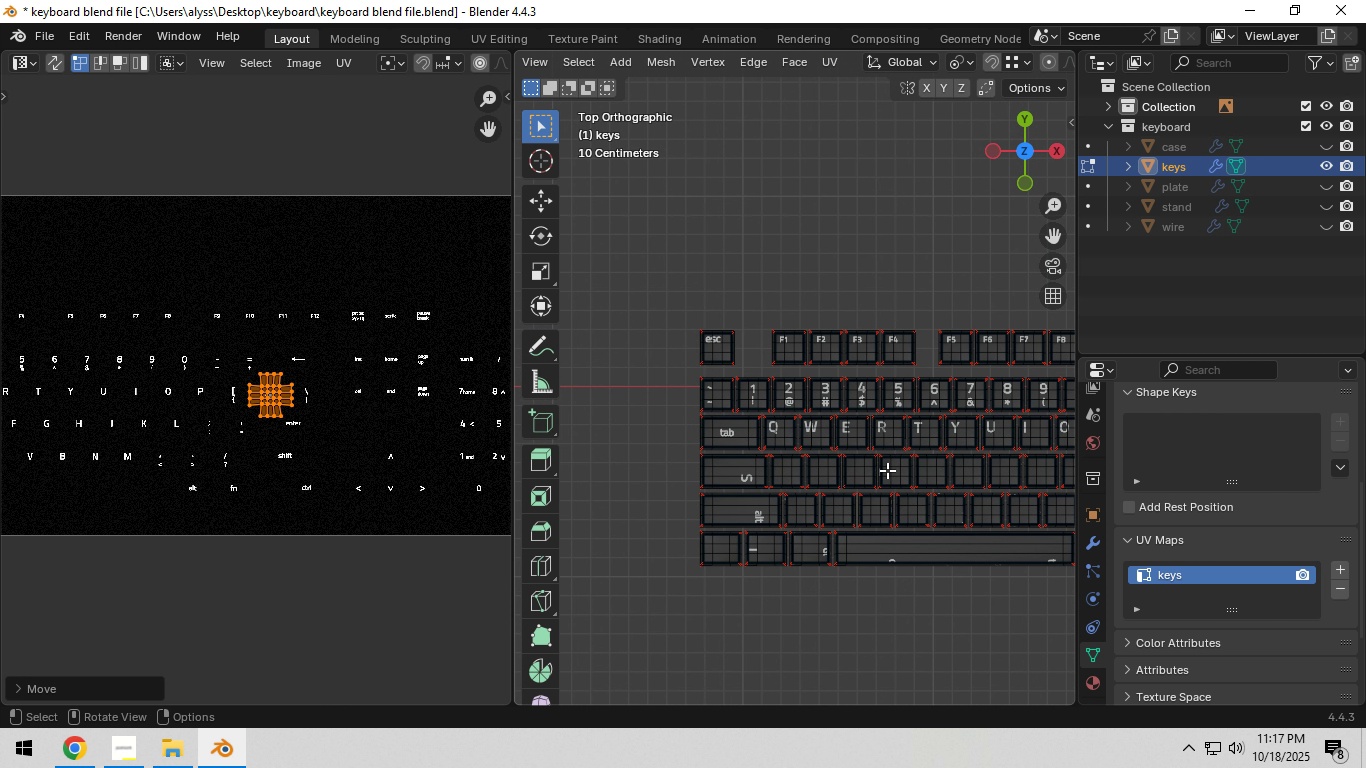 
scroll: coordinate [887, 470], scroll_direction: up, amount: 5.0
 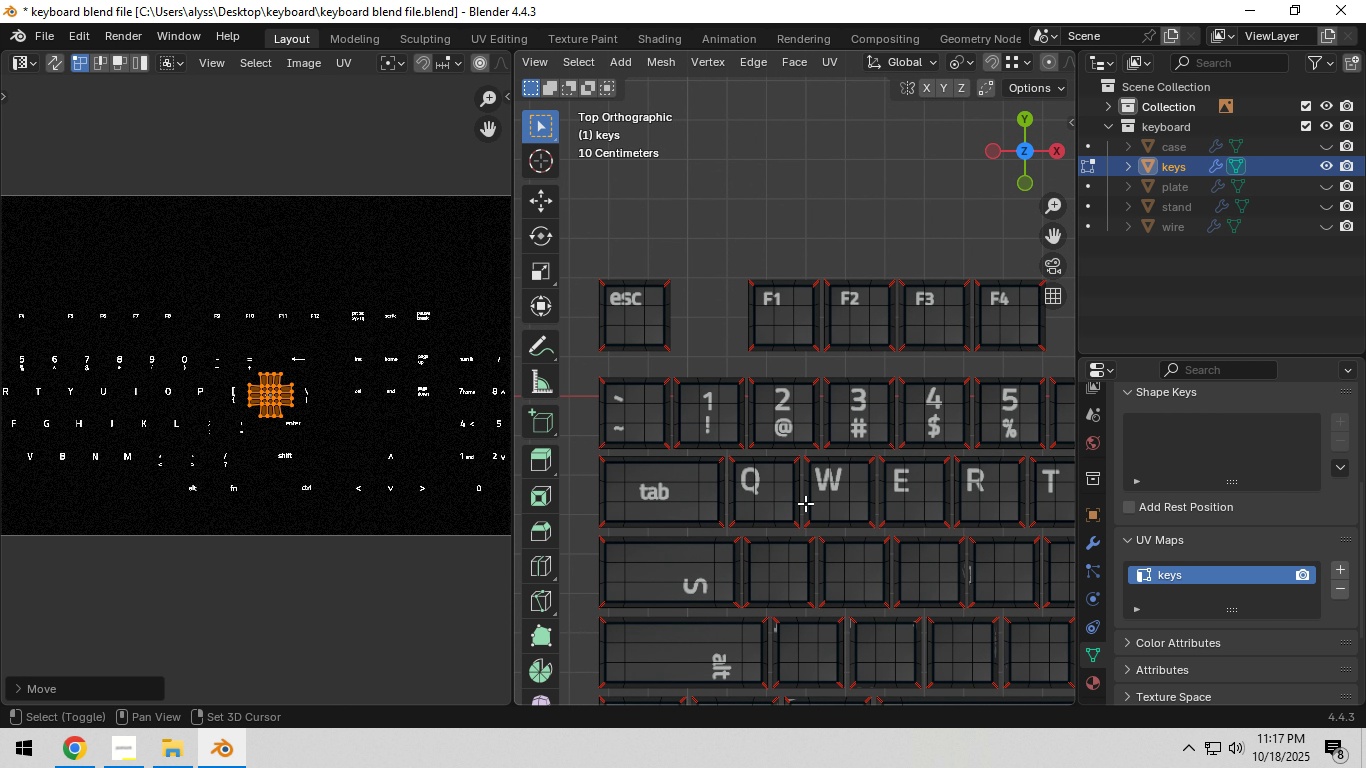 
hold_key(key=ShiftLeft, duration=0.4)
 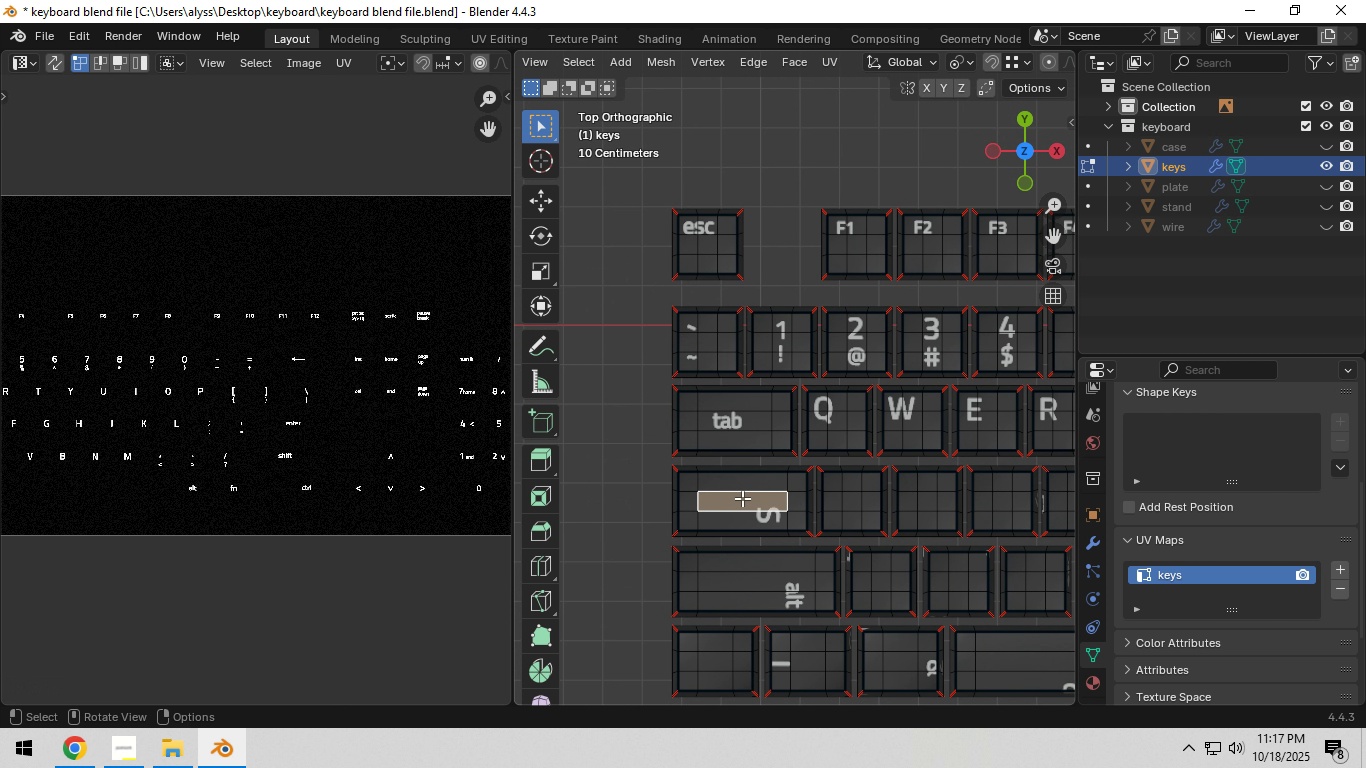 
left_click([742, 498])
 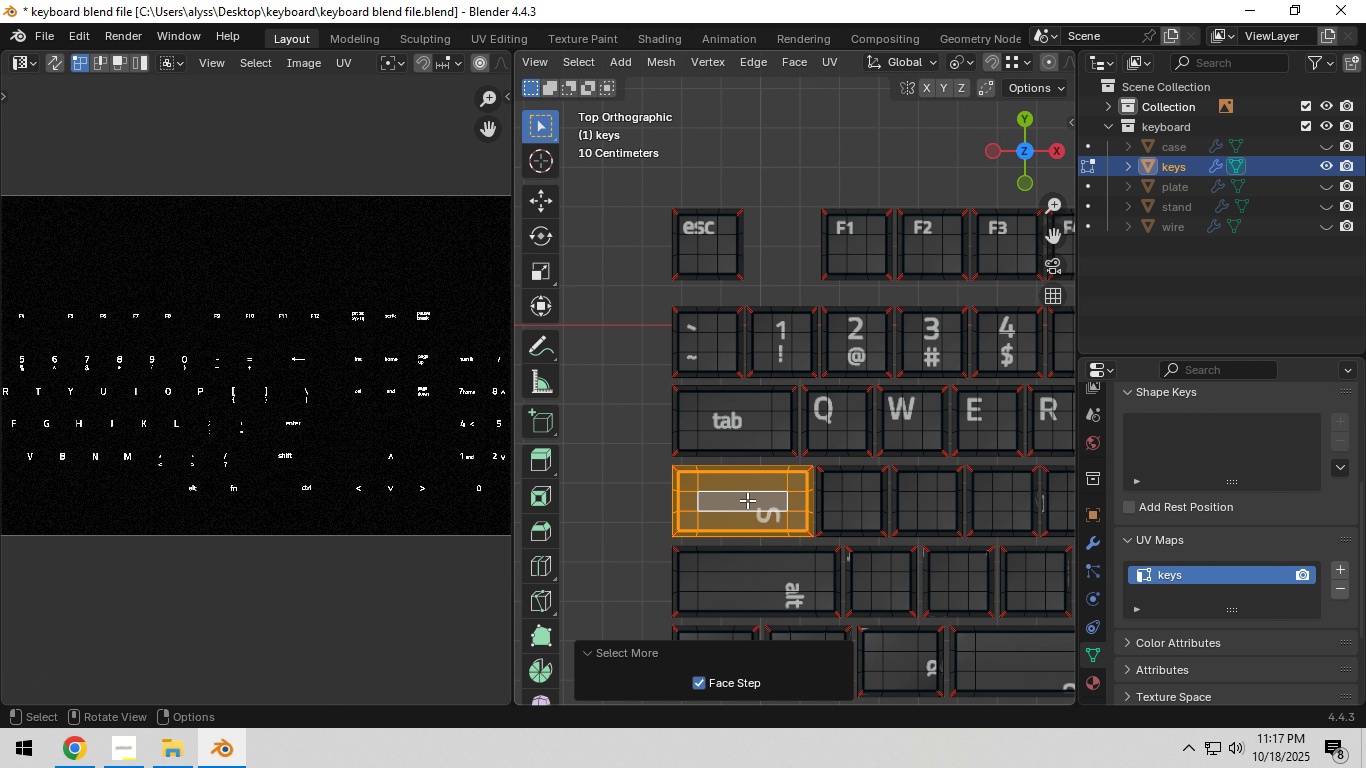 
triple_click([747, 500])
 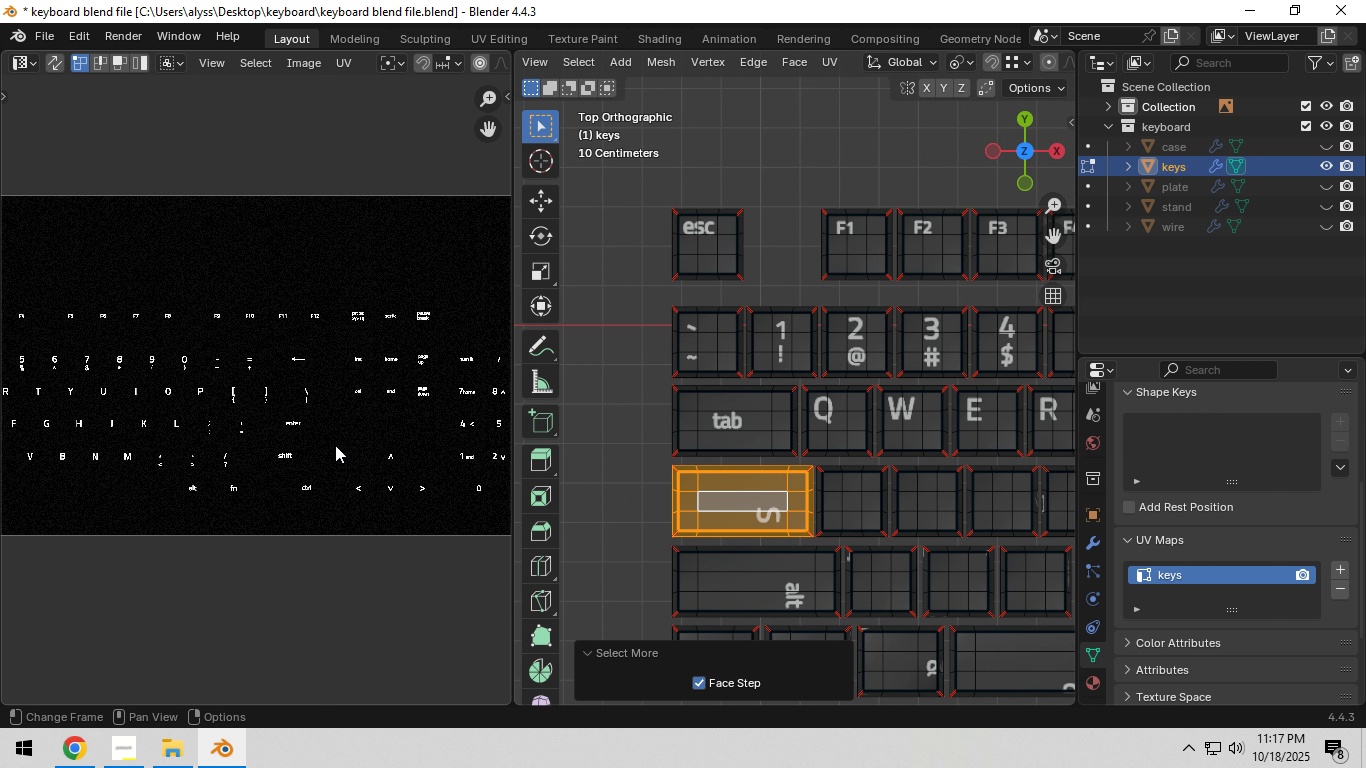 
scroll: coordinate [334, 445], scroll_direction: down, amount: 6.0
 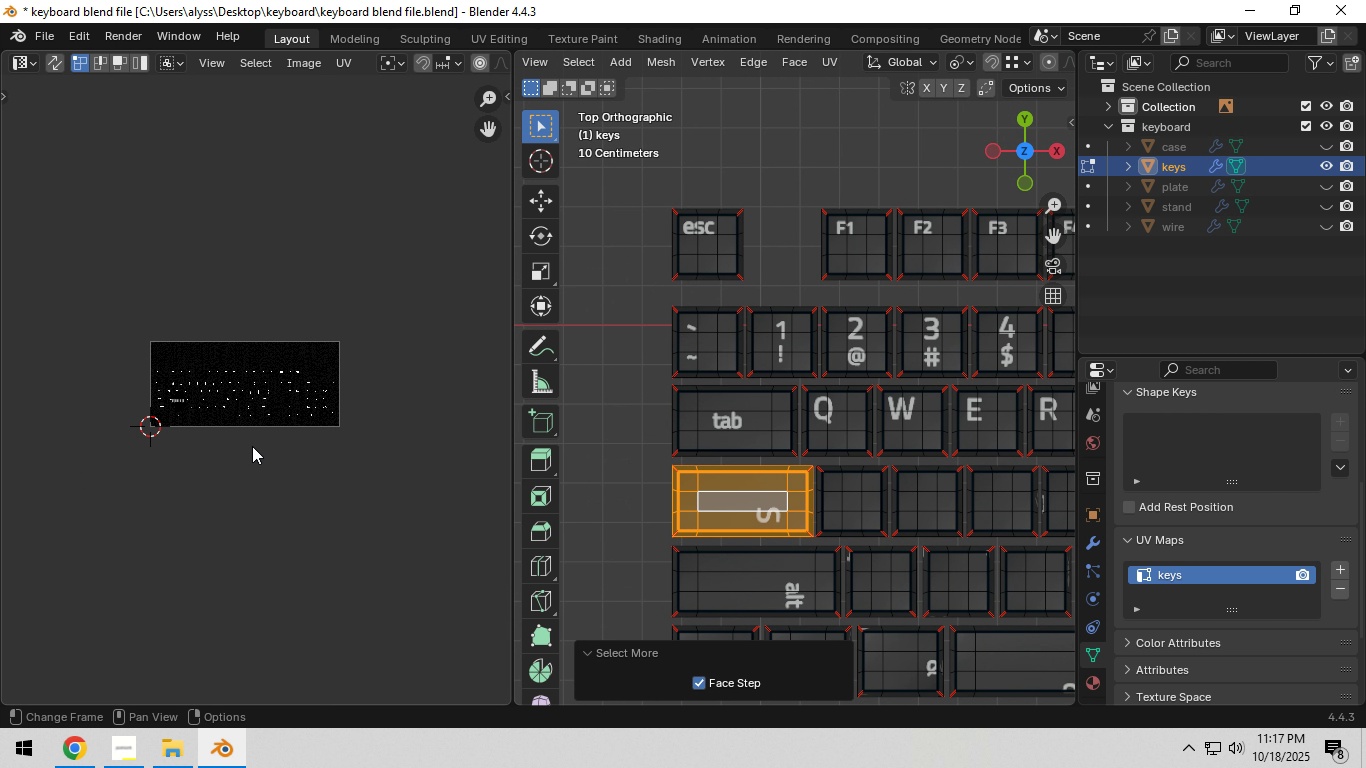 
type(ag)
 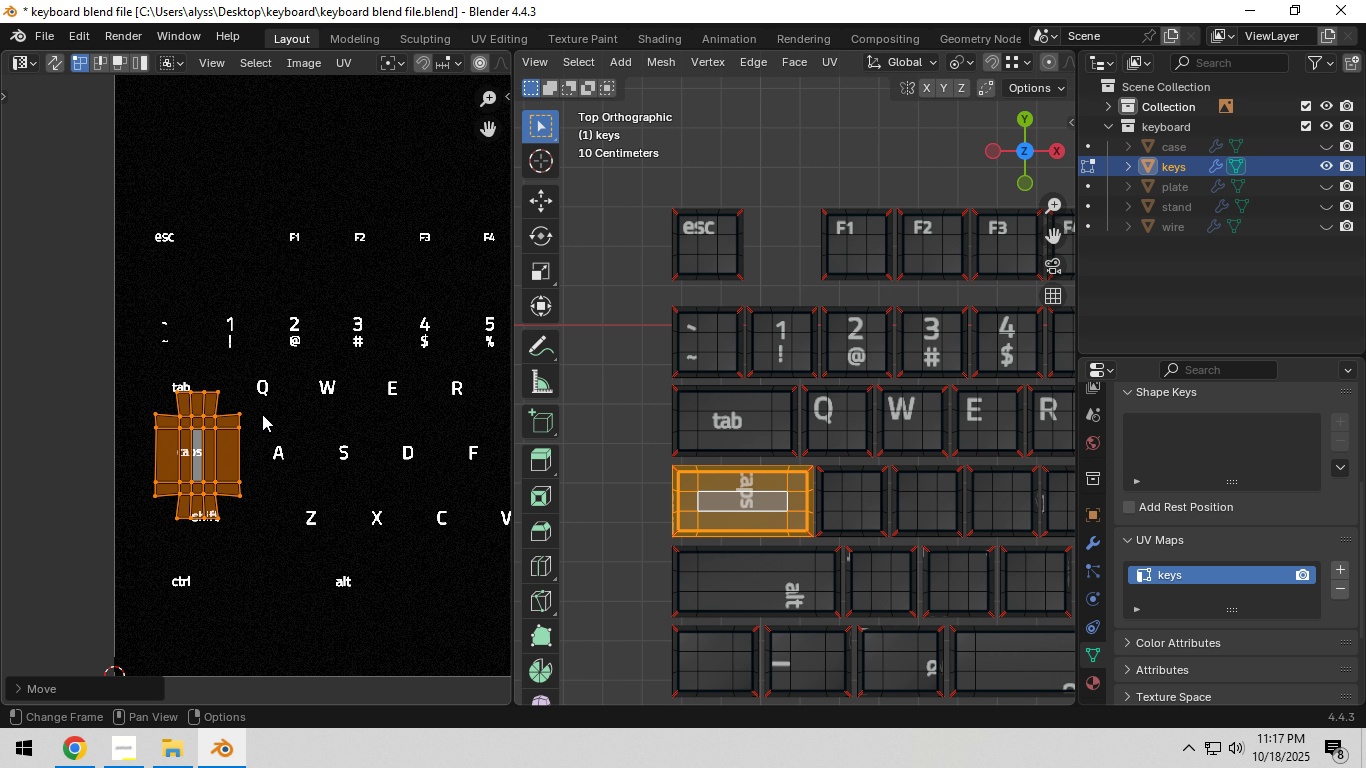 
scroll: coordinate [354, 439], scroll_direction: up, amount: 9.0
 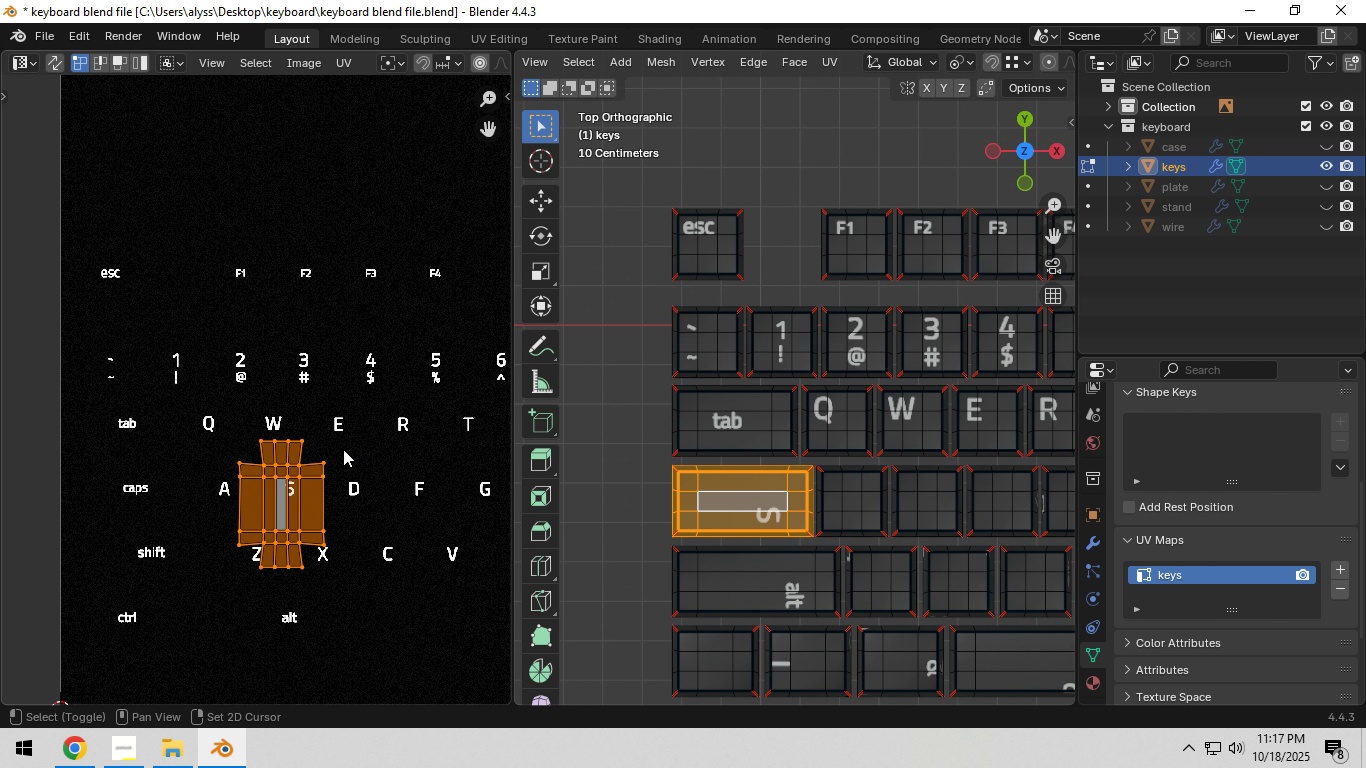 
left_click([262, 414])
 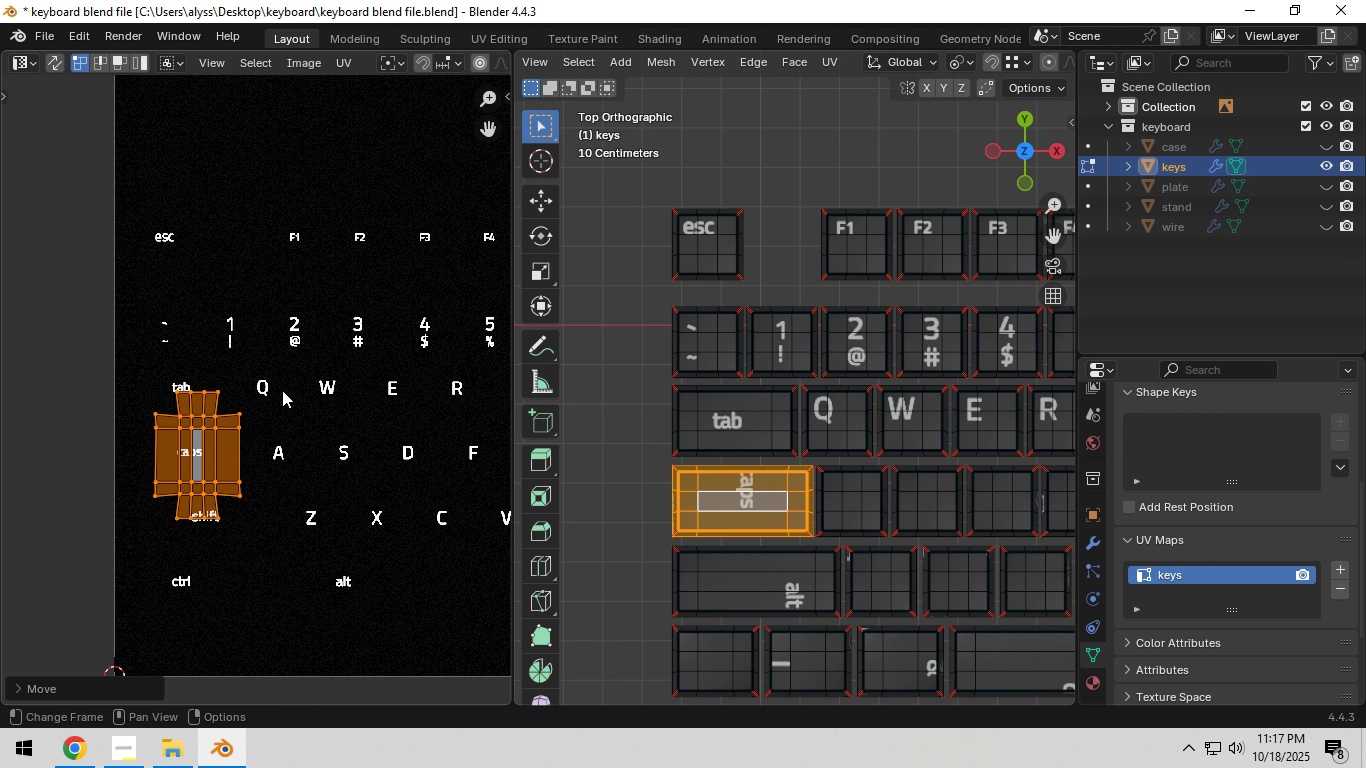 
key(R)
 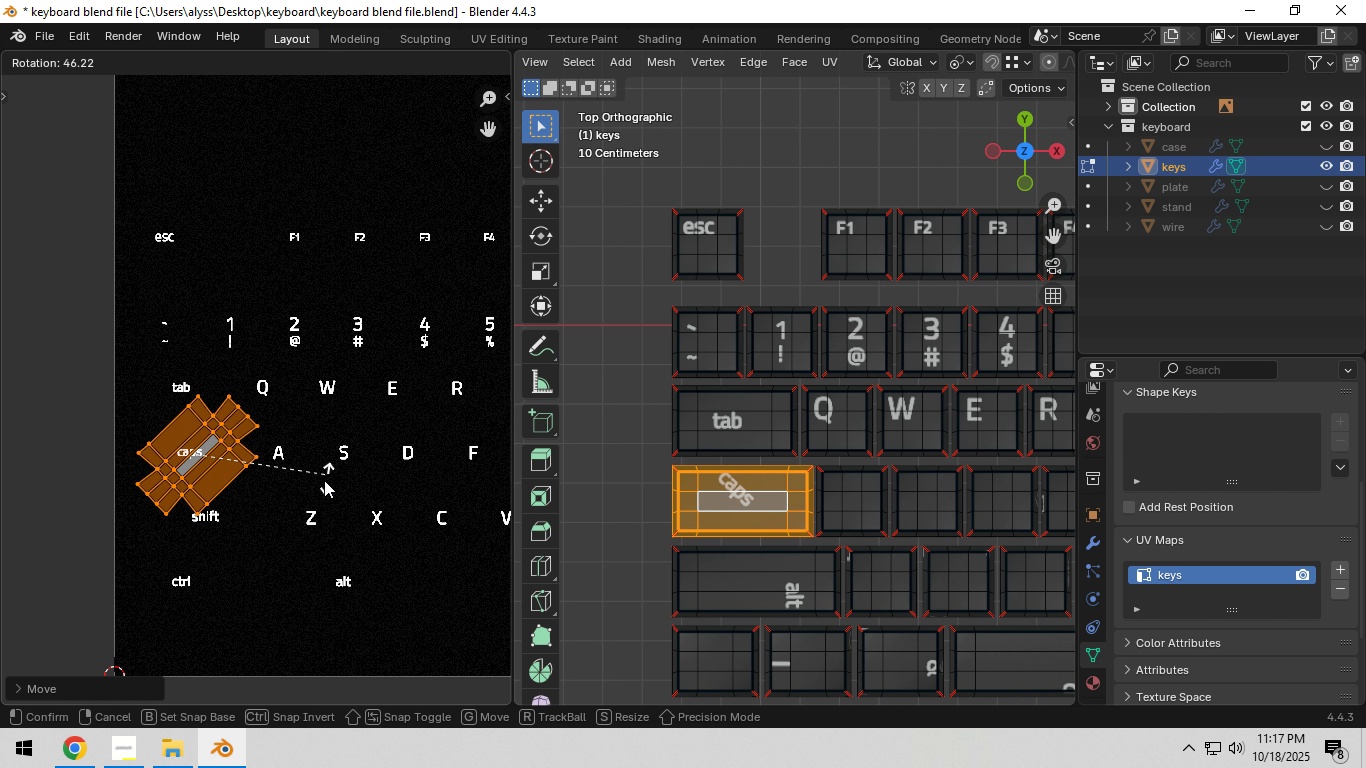 
hold_key(key=ControlLeft, duration=1.14)
left_click([271, 559])
 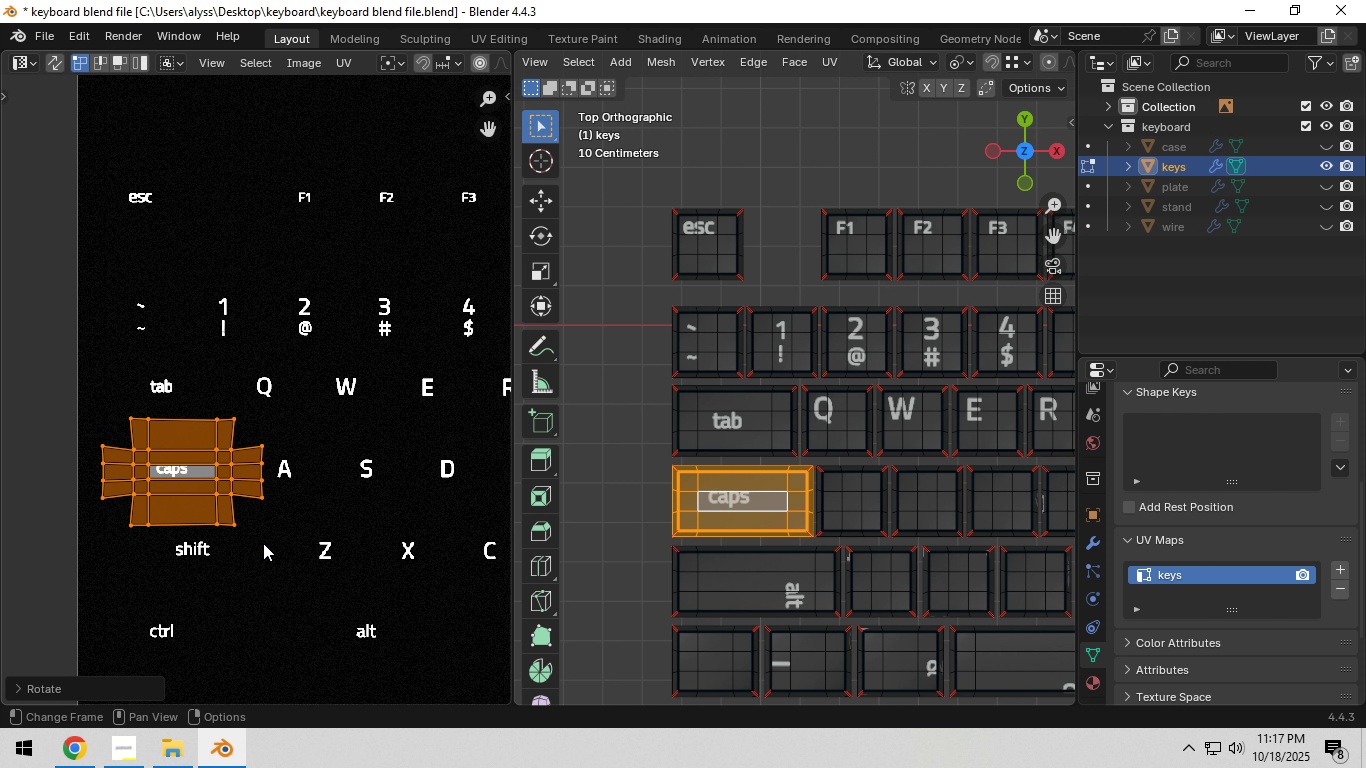 
scroll: coordinate [263, 543], scroll_direction: up, amount: 2.0
 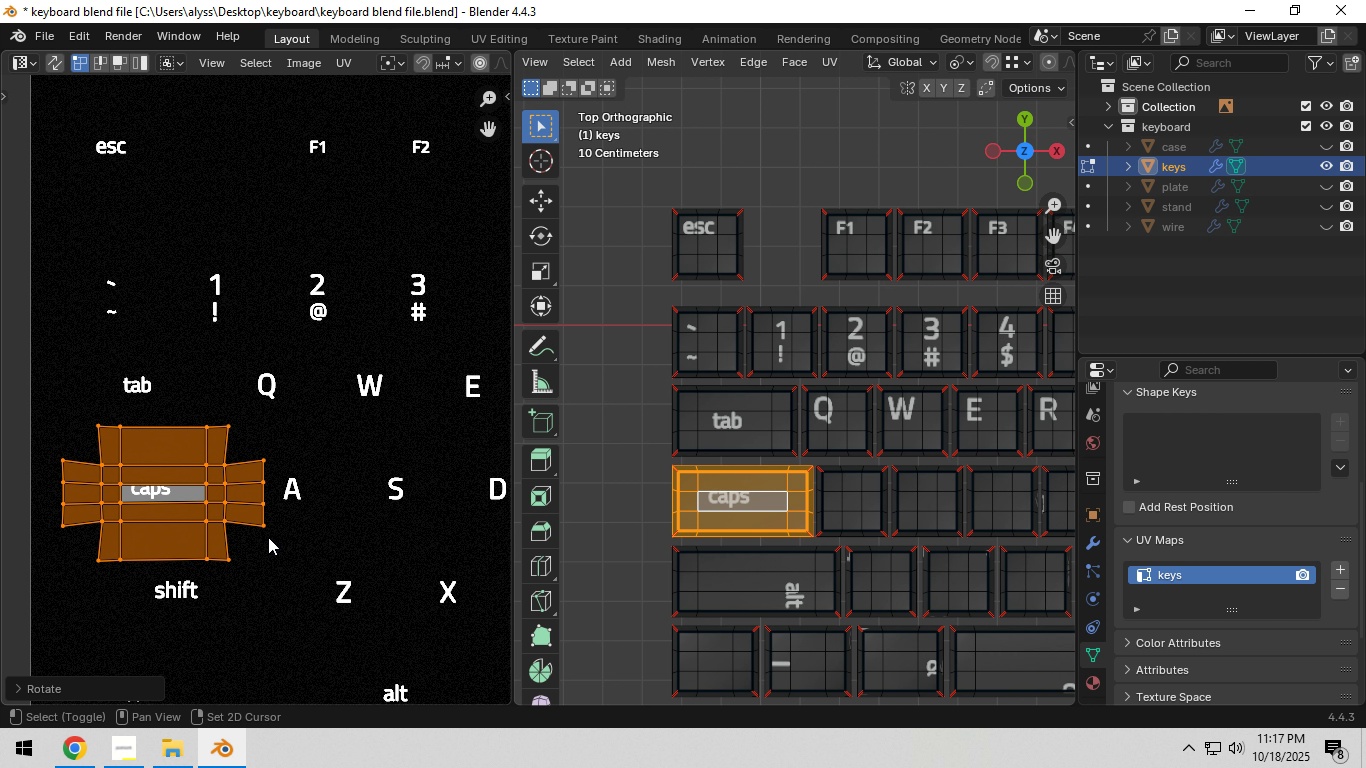 
key(Shift+ShiftLeft)
 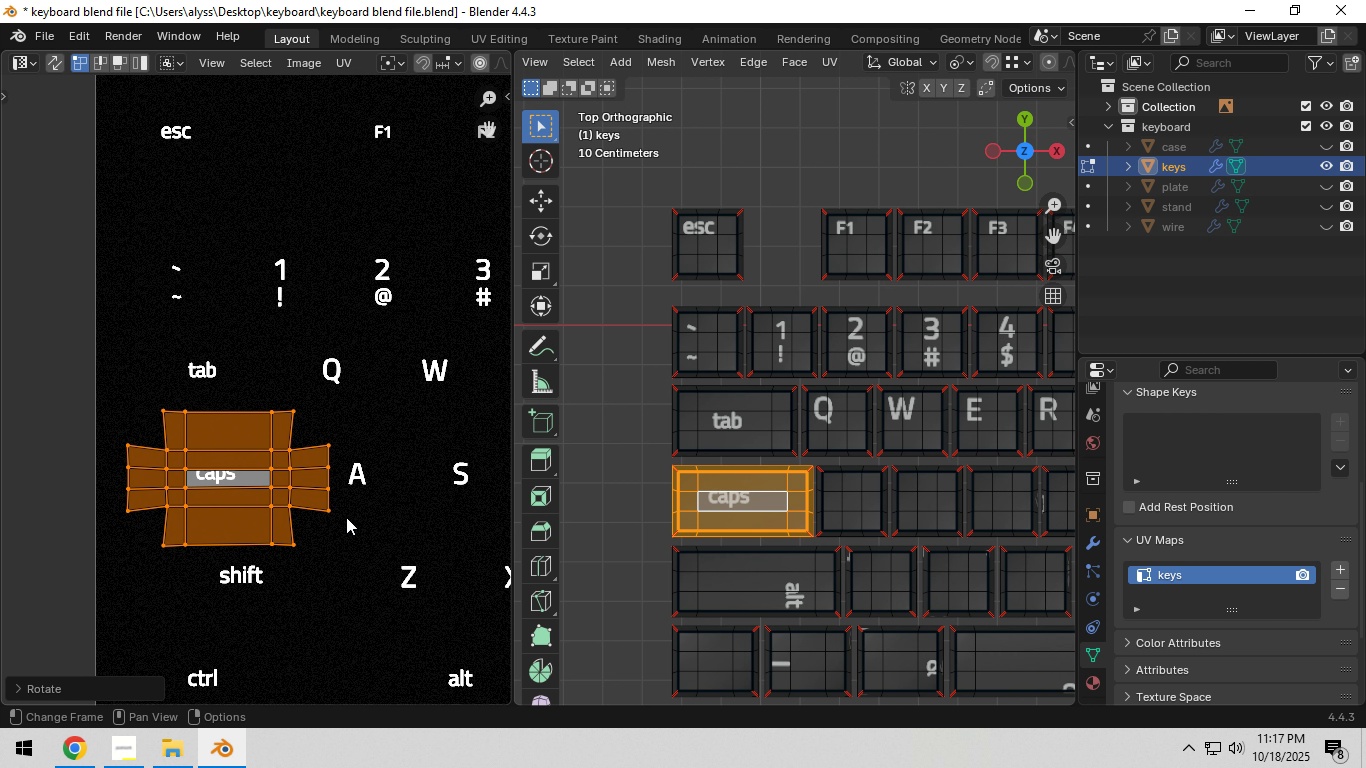 
scroll: coordinate [346, 517], scroll_direction: up, amount: 3.0
 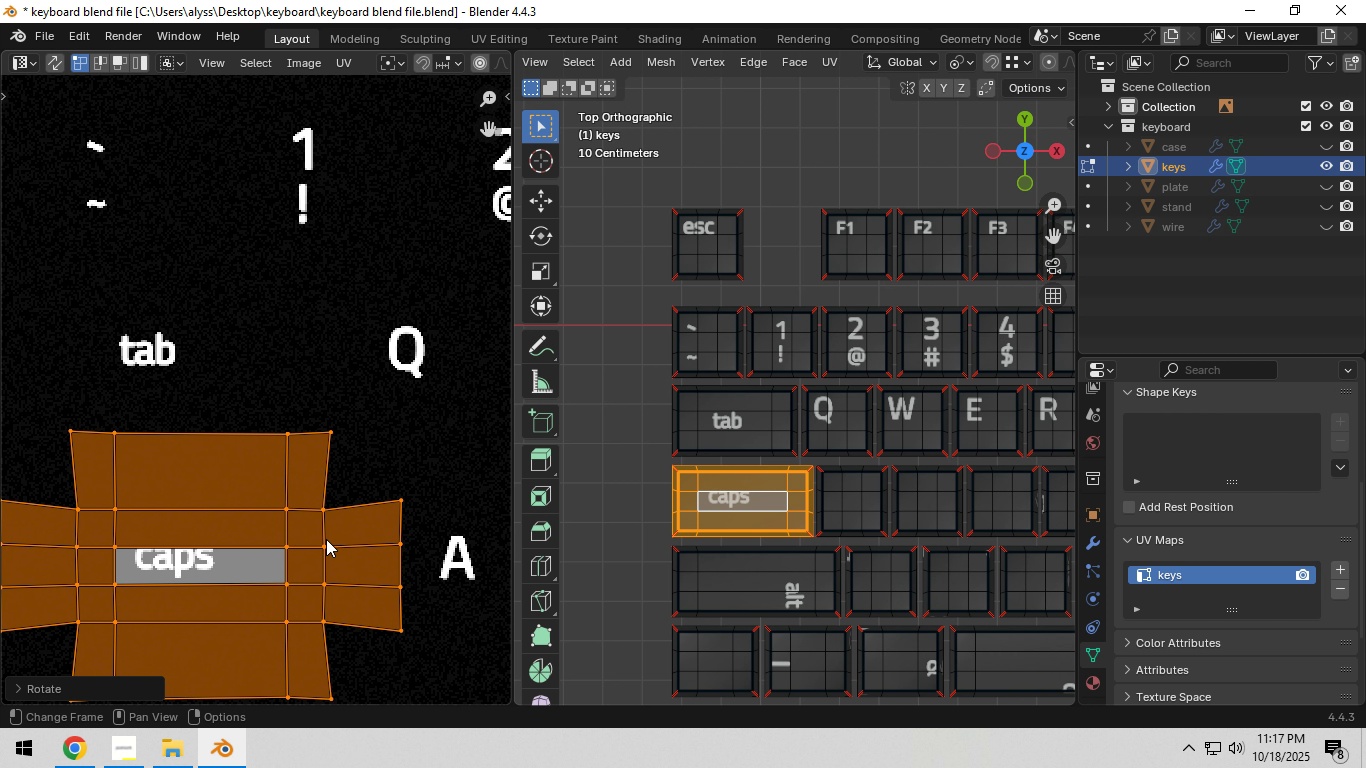 
key(G)
 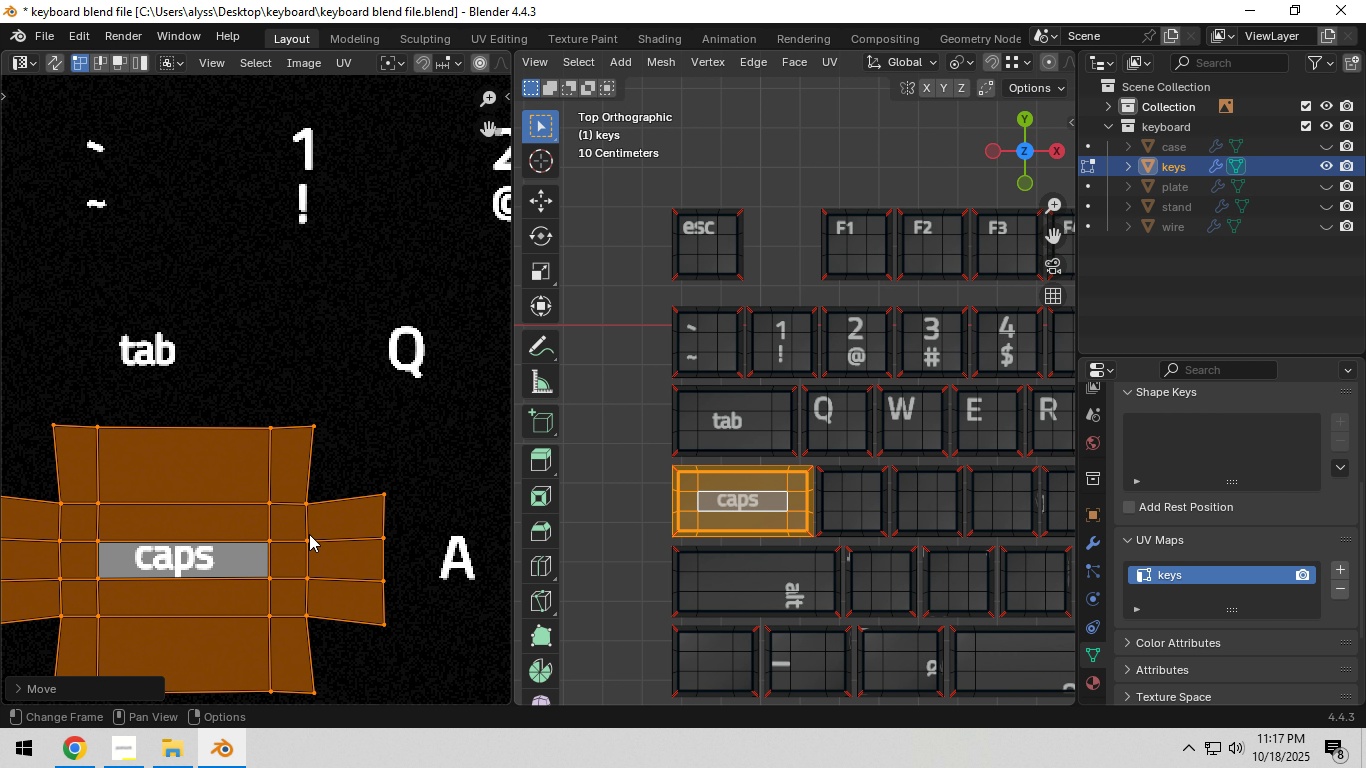 
left_click([309, 534])
 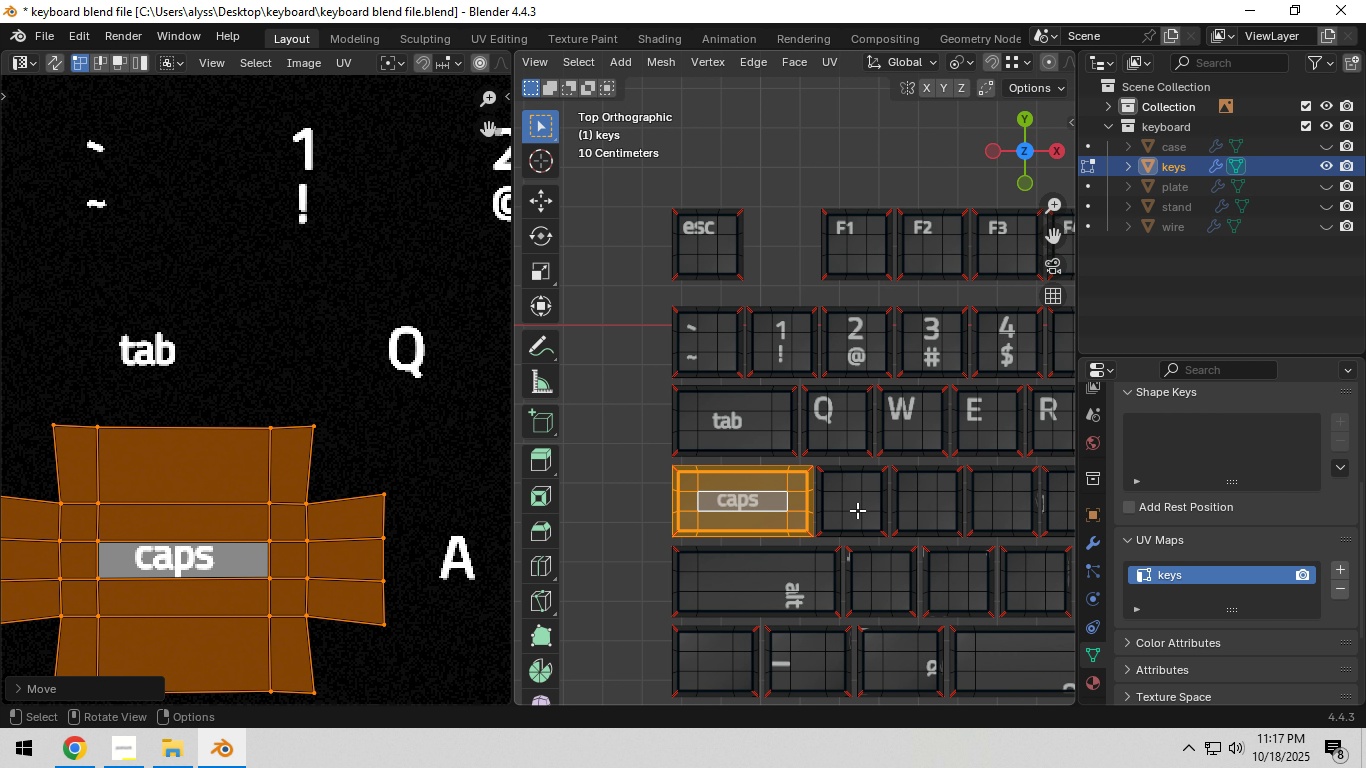 
left_click([857, 508])
 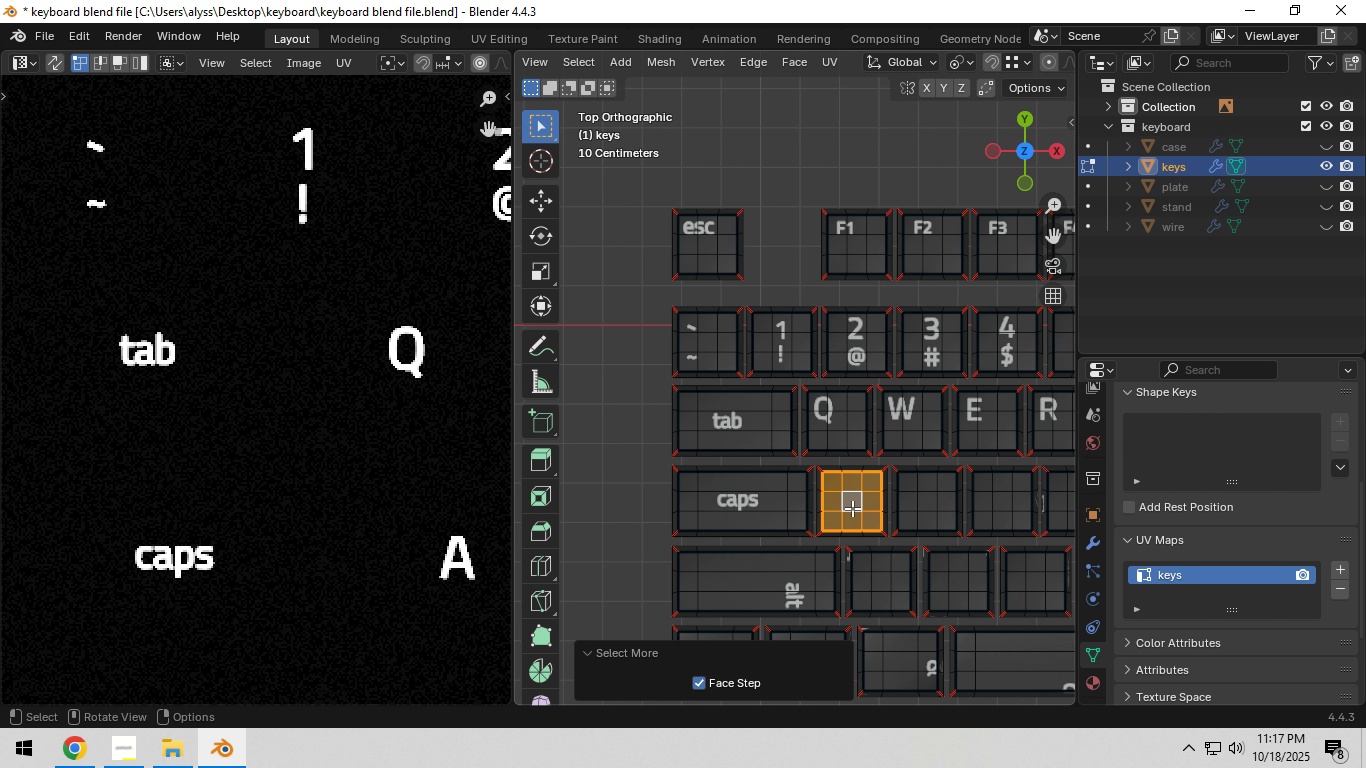 
double_click([853, 508])
 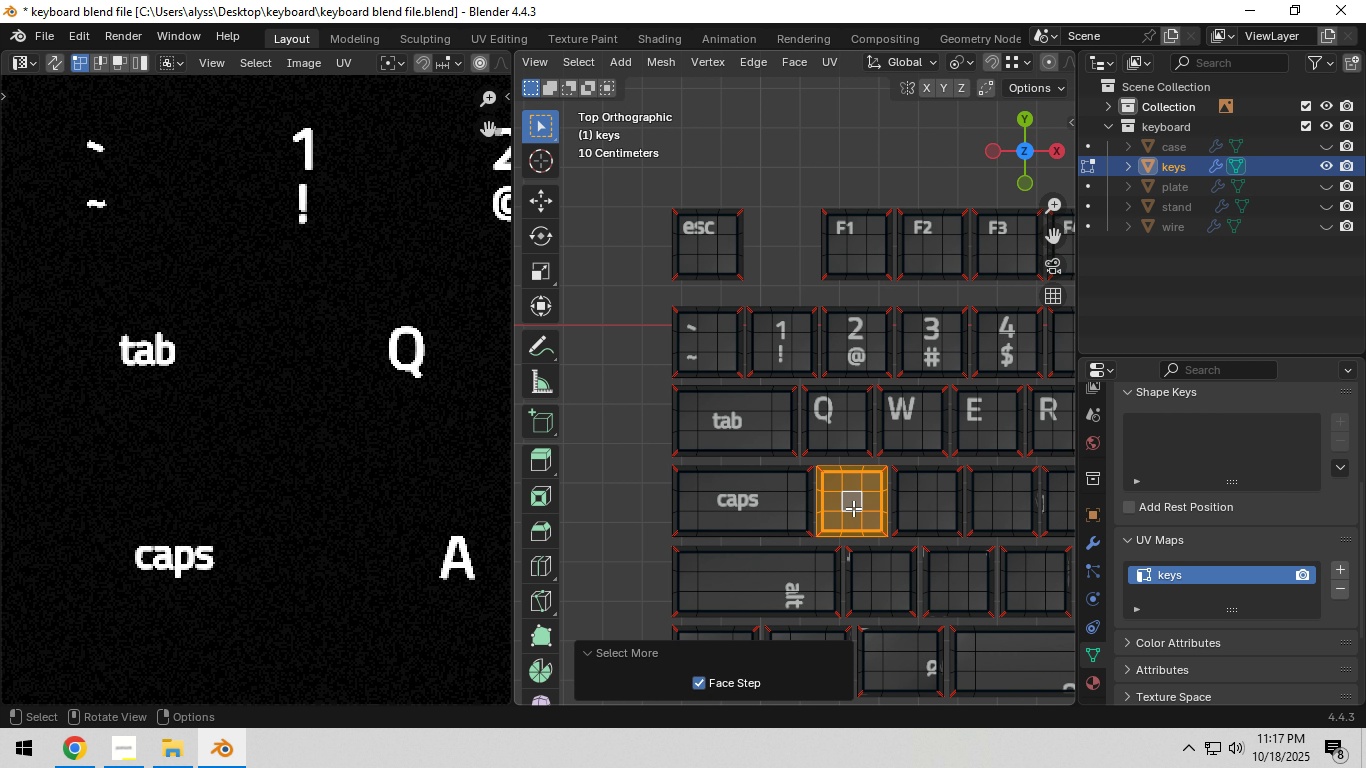 
triple_click([853, 508])
 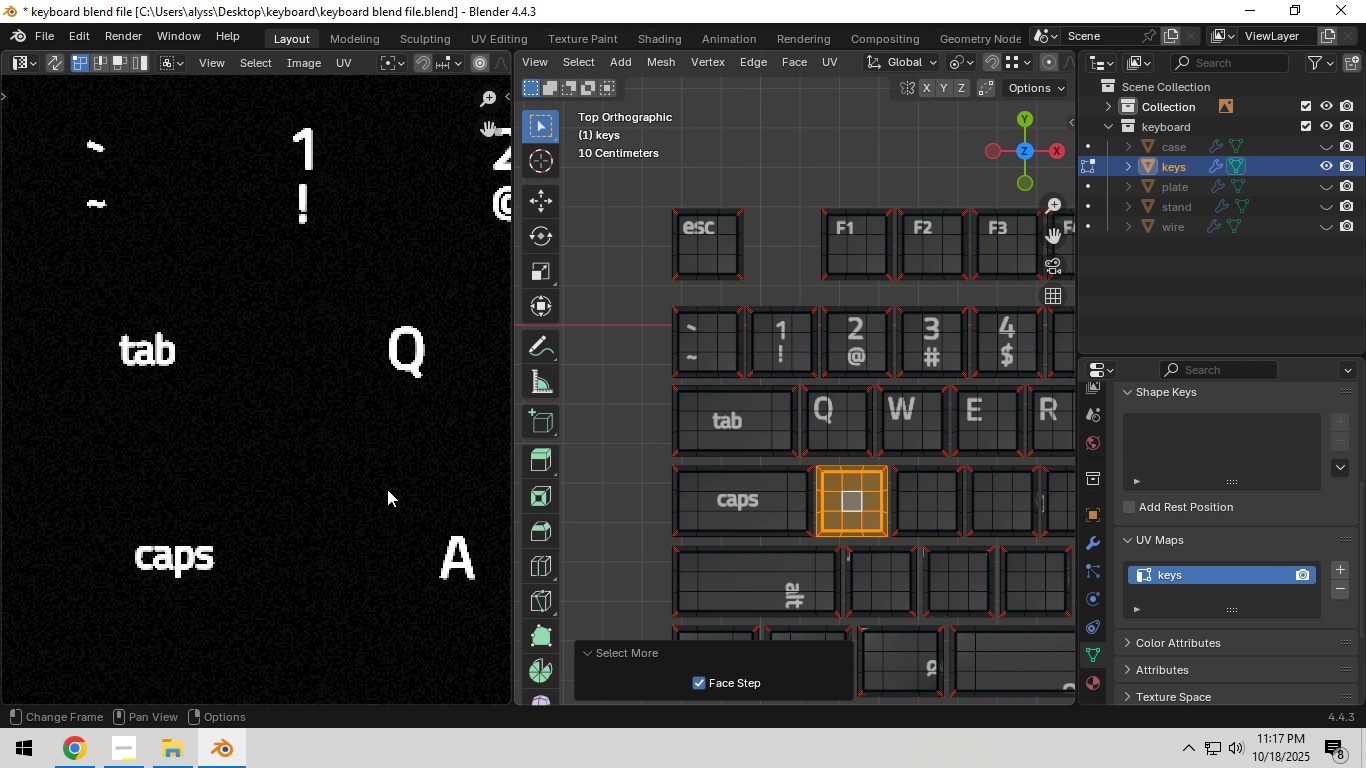 
scroll: coordinate [389, 488], scroll_direction: down, amount: 9.0
 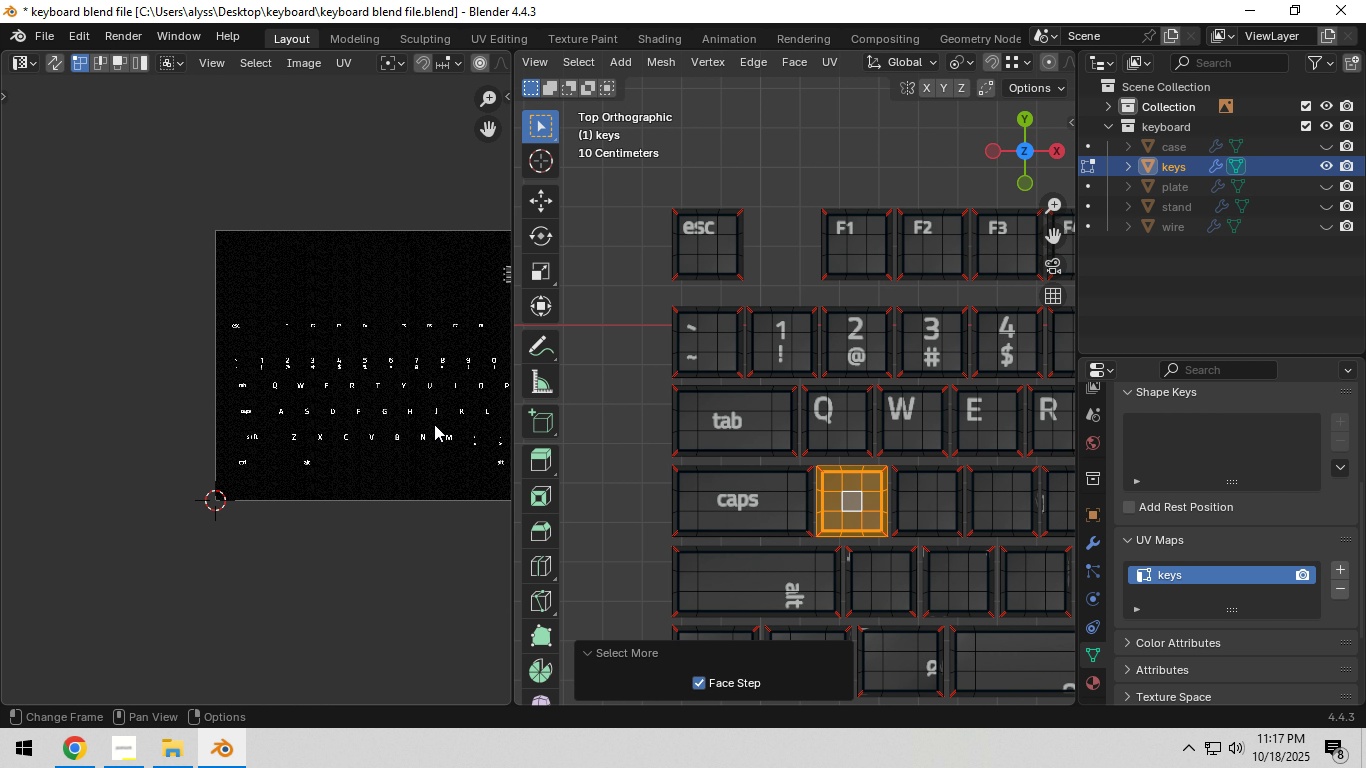 
type(ag)
 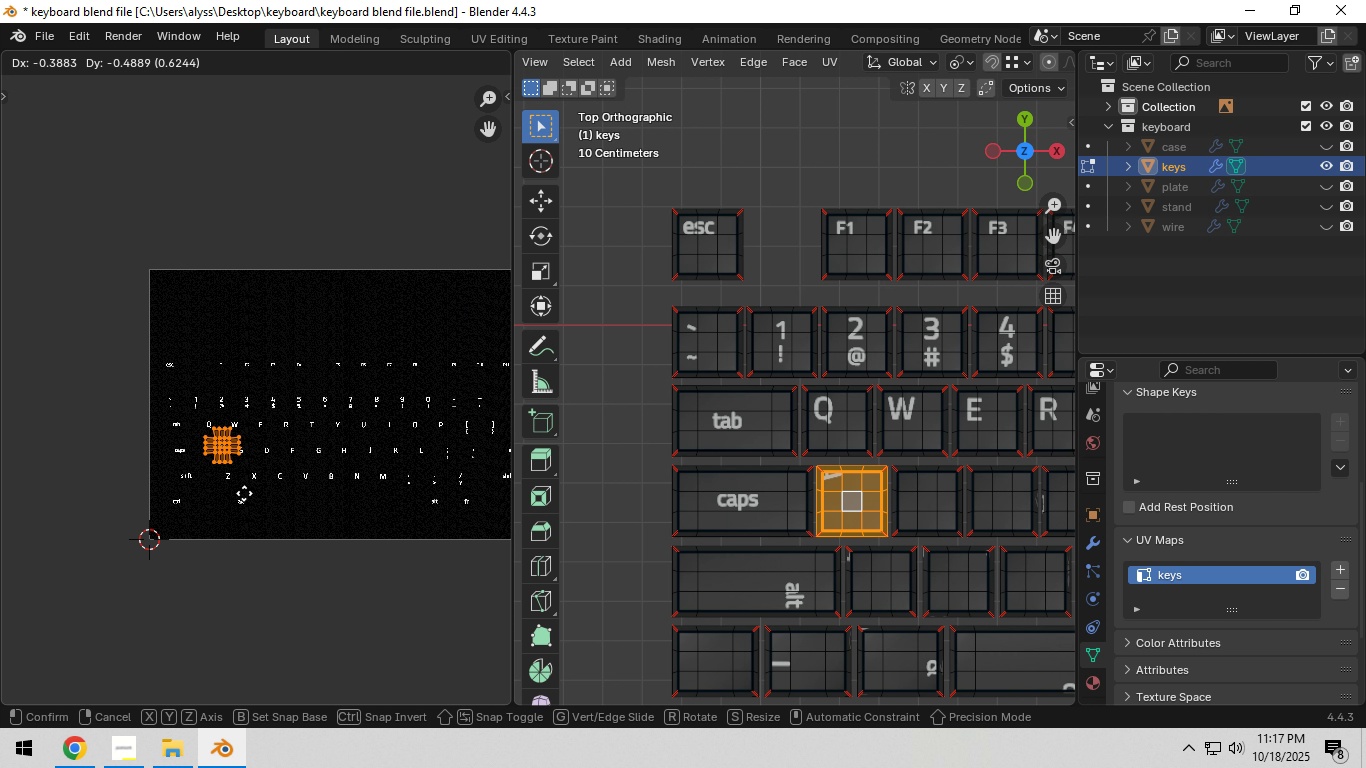 
left_click([242, 501])
 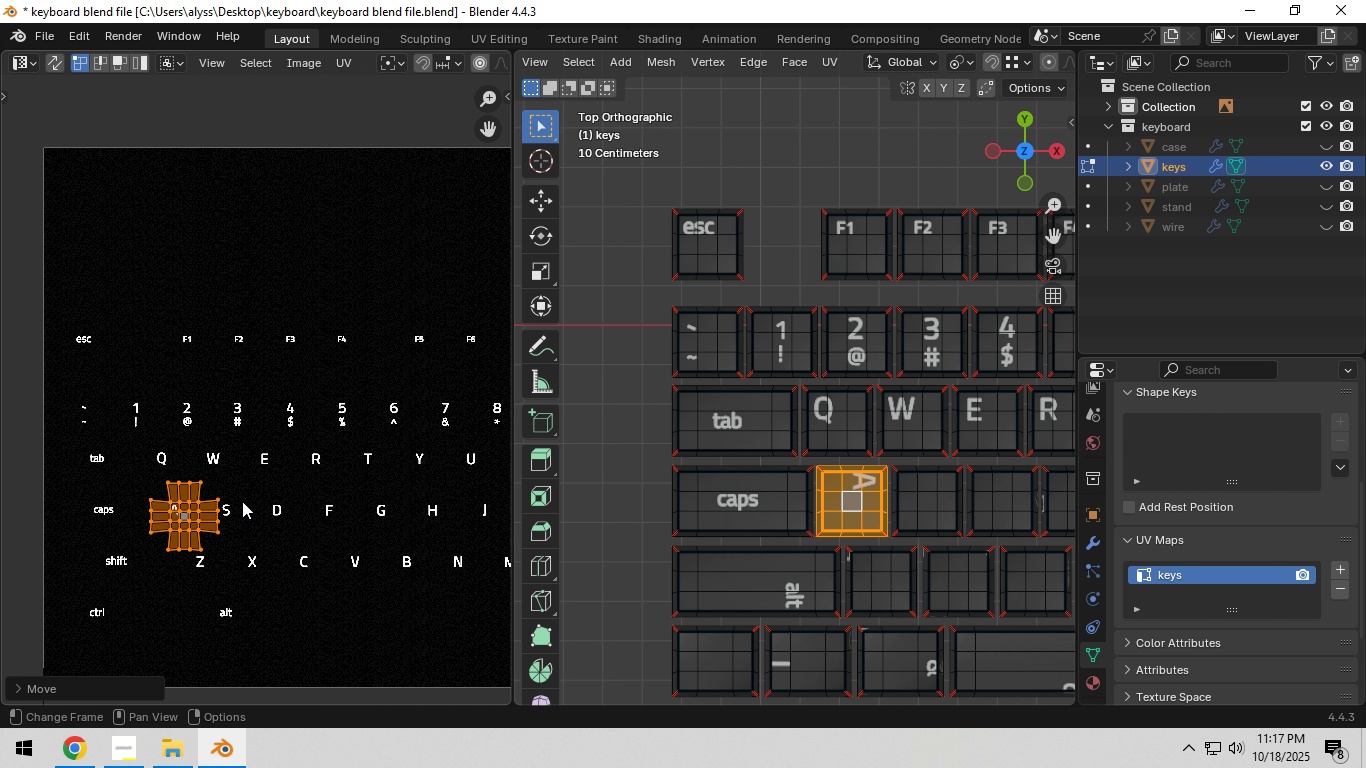 
scroll: coordinate [242, 501], scroll_direction: up, amount: 4.0
 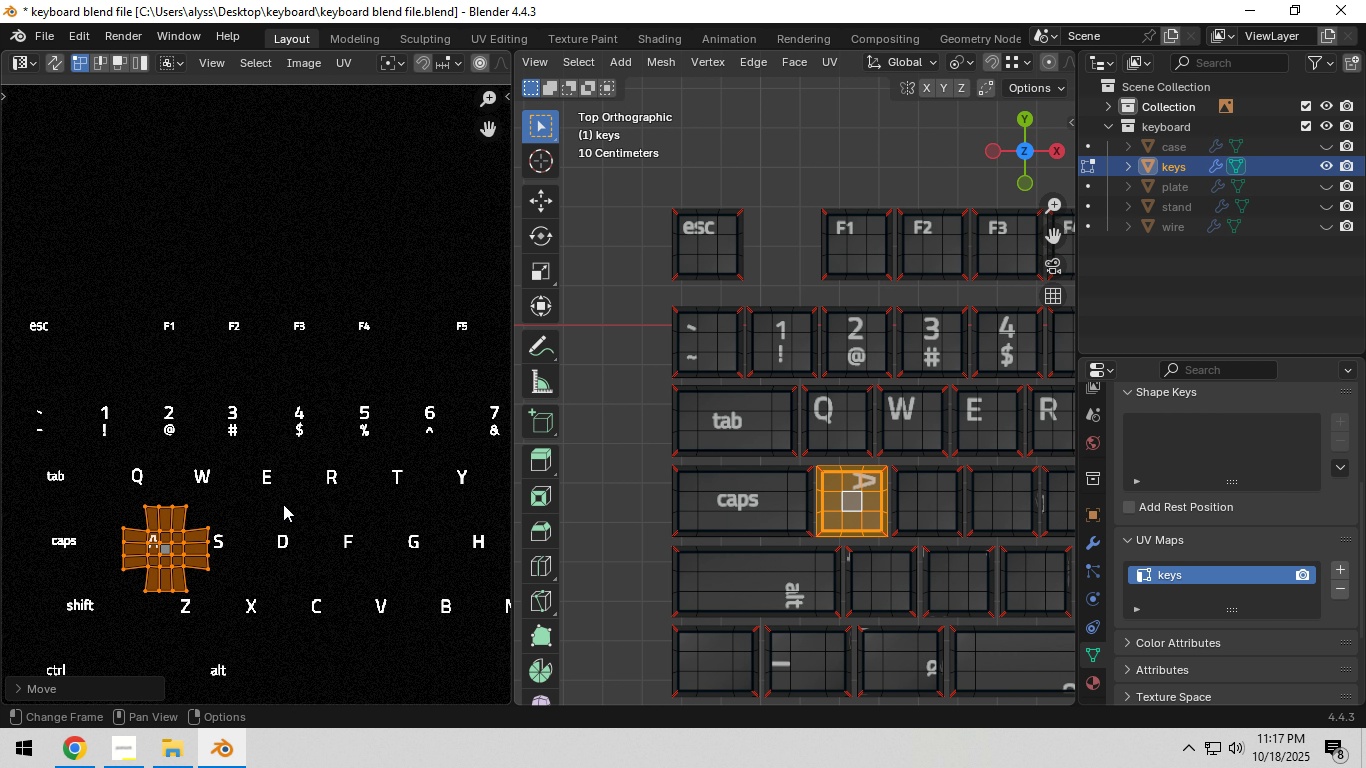 
hold_key(key=ShiftLeft, duration=0.34)
 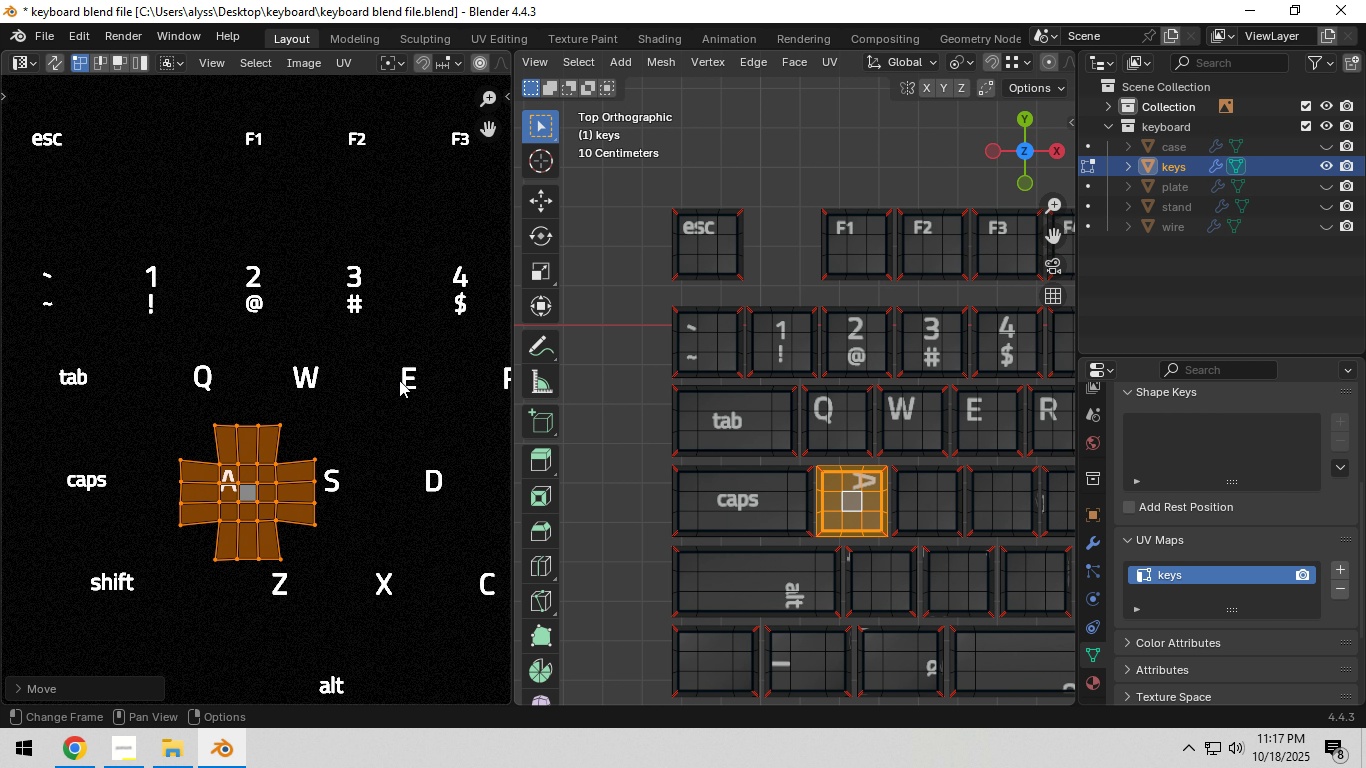 
scroll: coordinate [399, 380], scroll_direction: up, amount: 4.0
 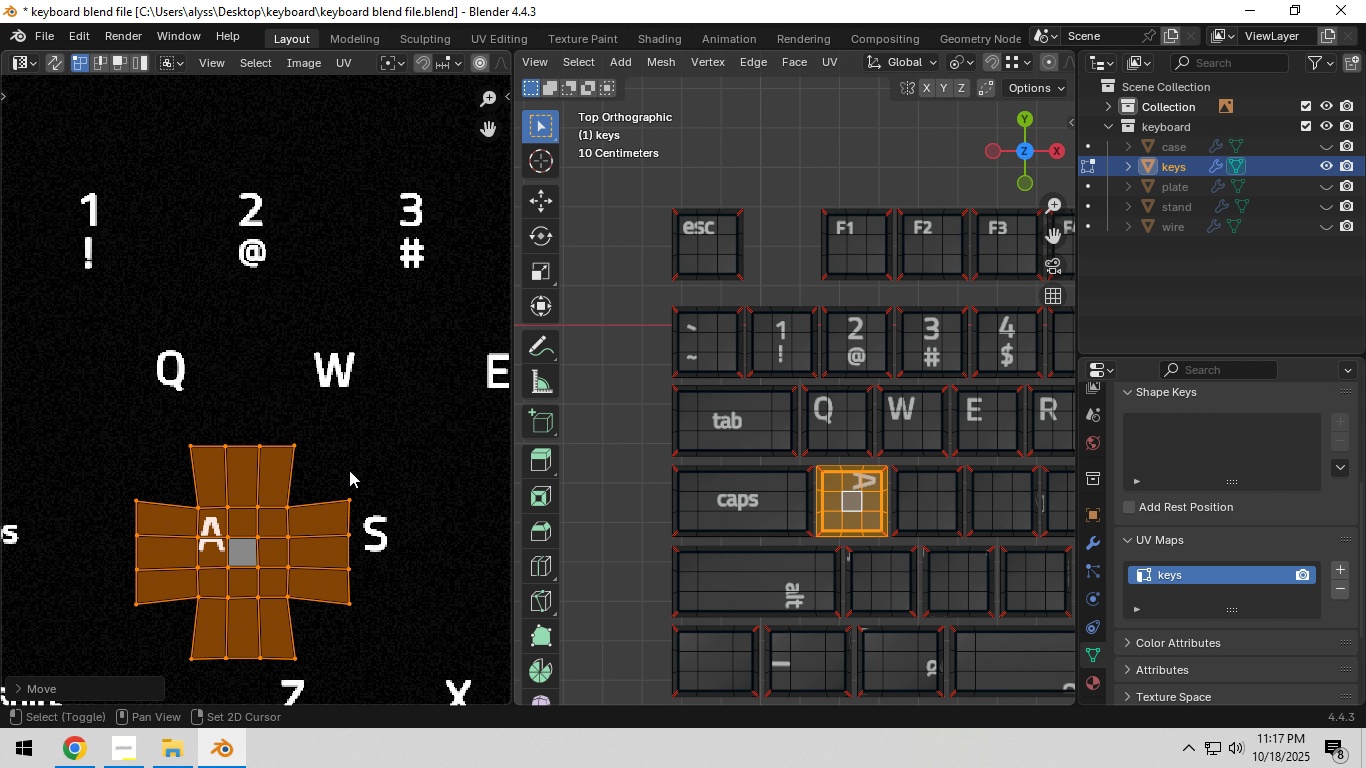 
hold_key(key=ShiftLeft, duration=0.38)
 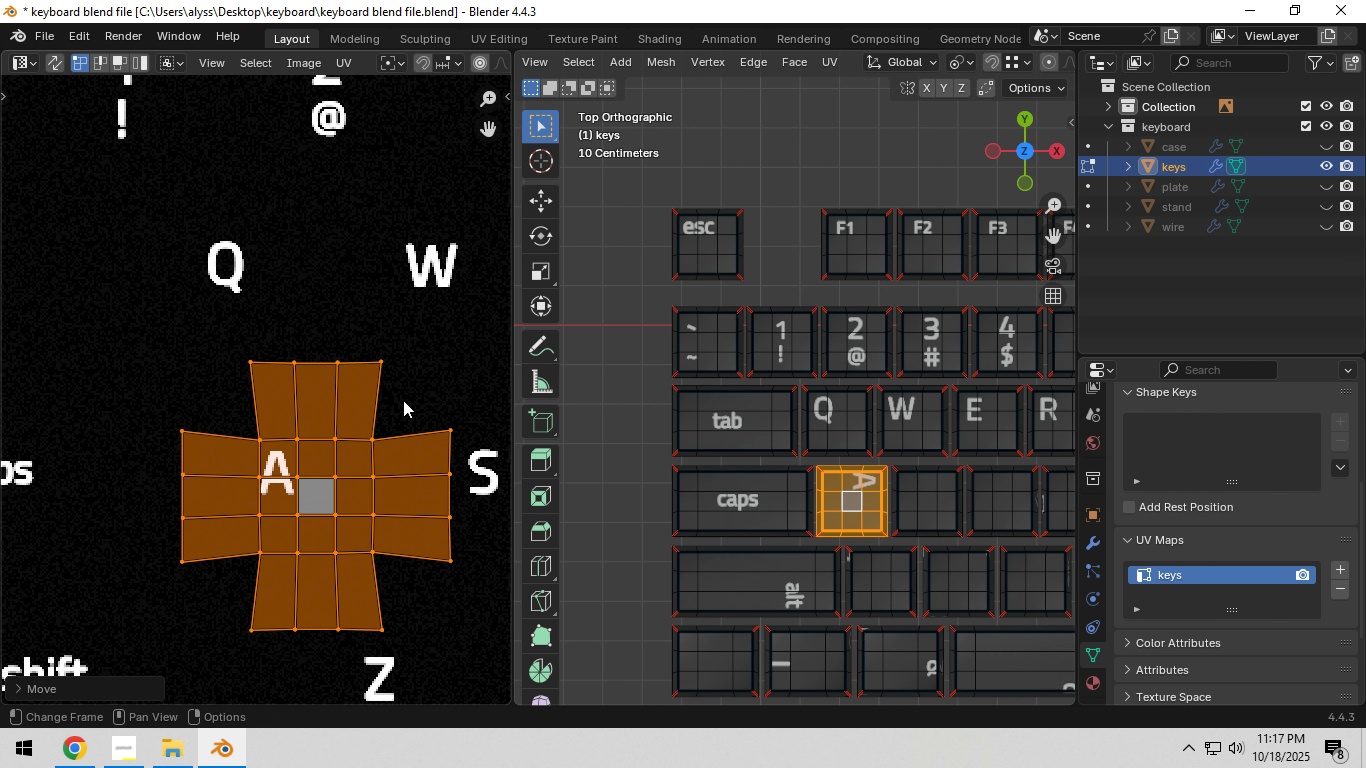 
scroll: coordinate [404, 399], scroll_direction: up, amount: 1.0
 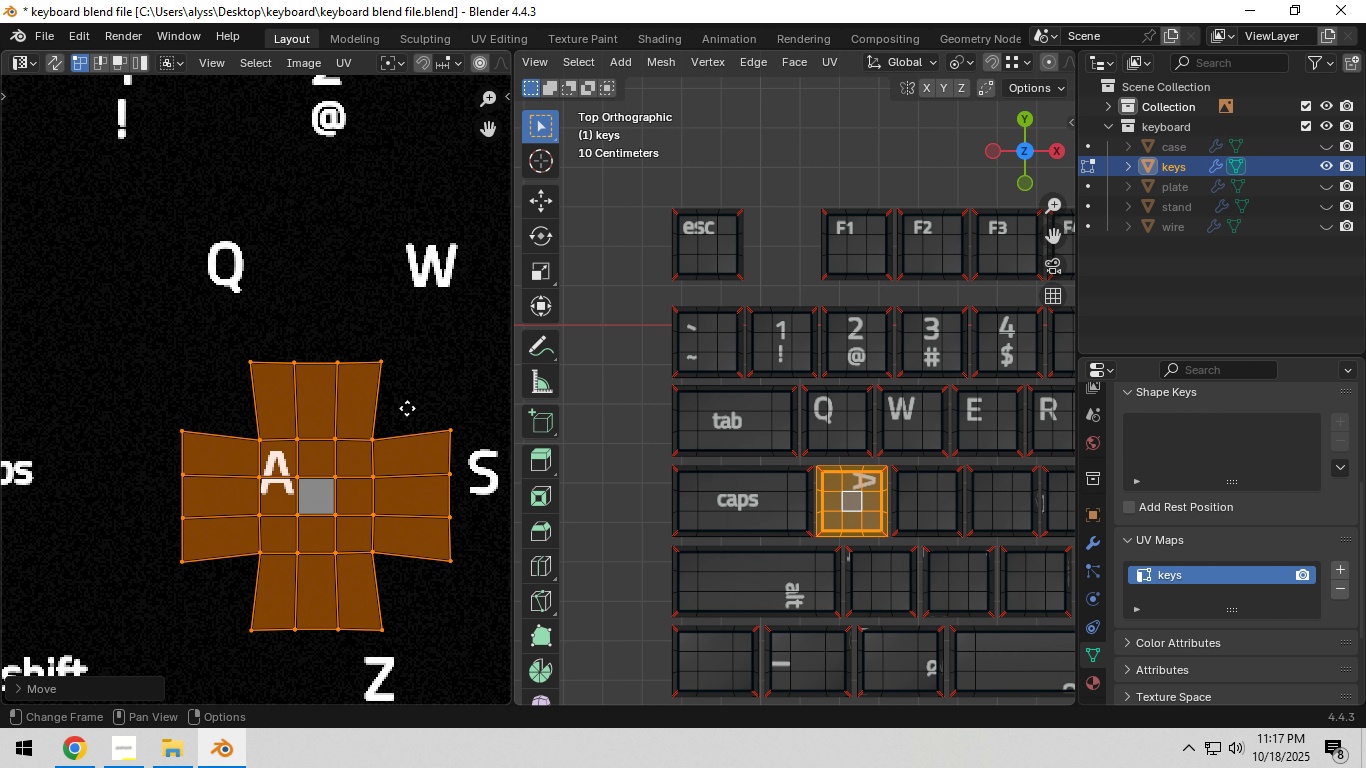 
key(G)
 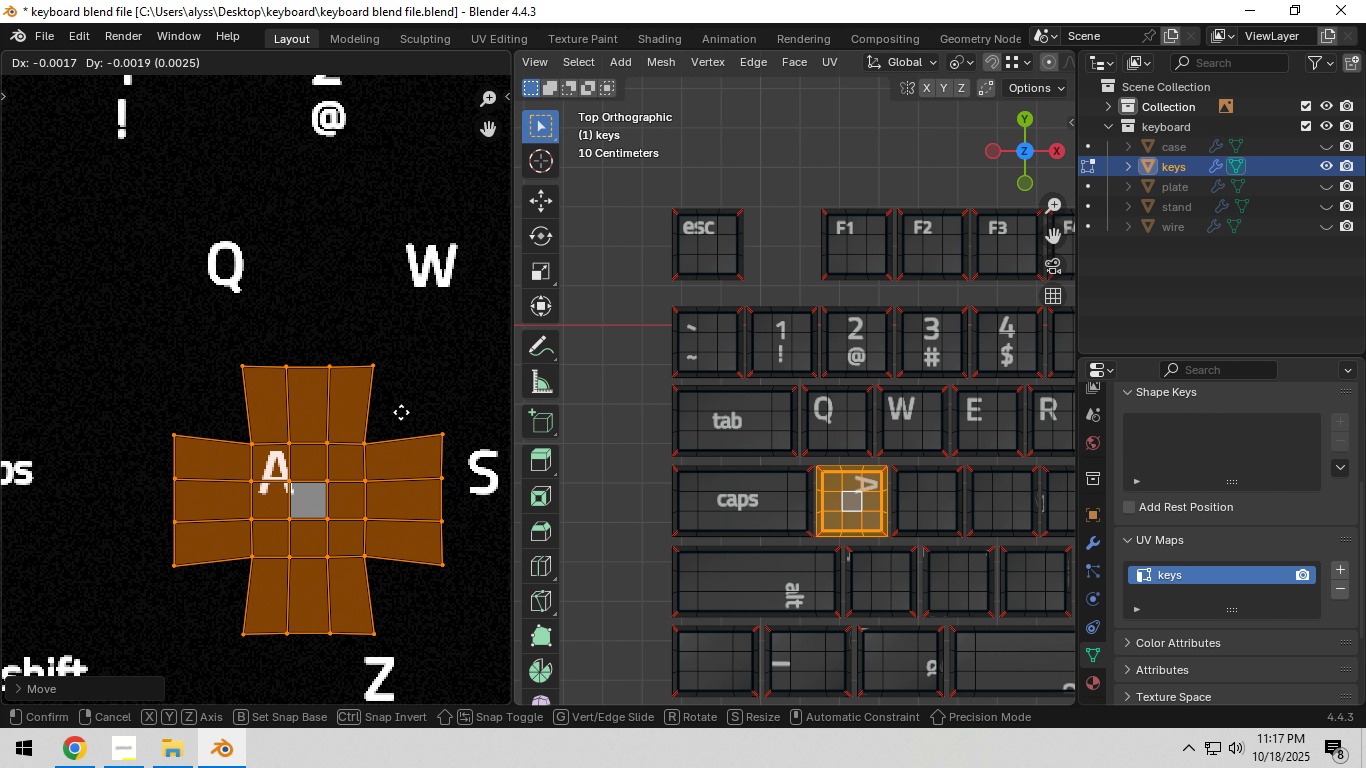 
left_click([401, 412])
 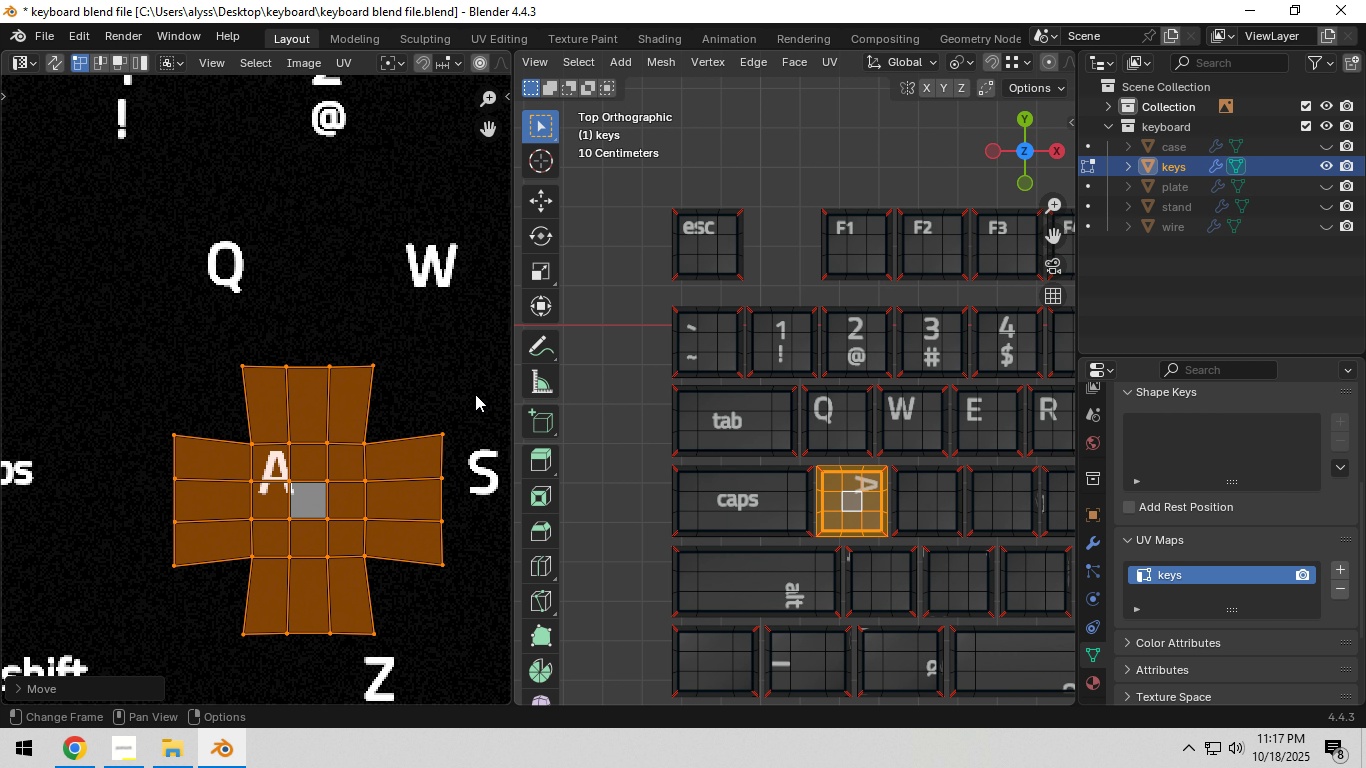 
key(R)
 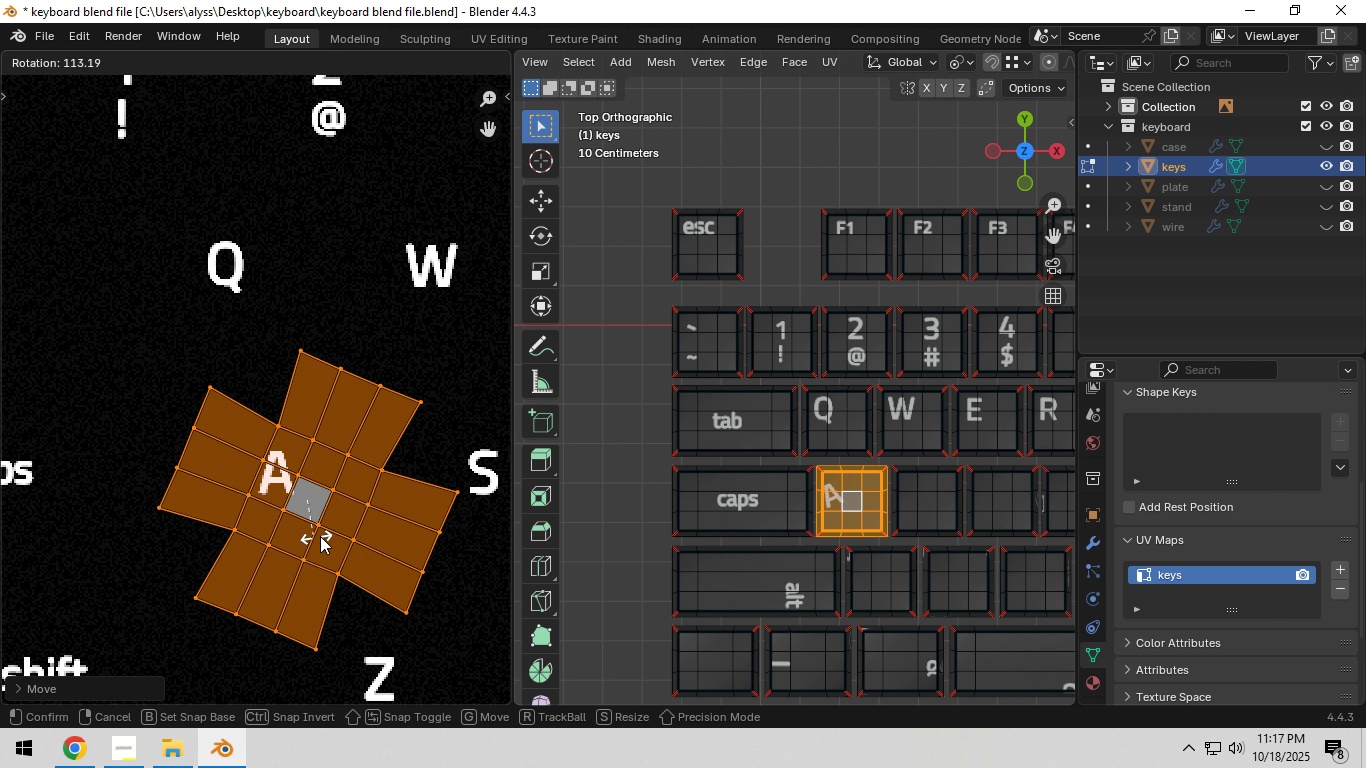 
hold_key(key=ControlLeft, duration=1.53)
 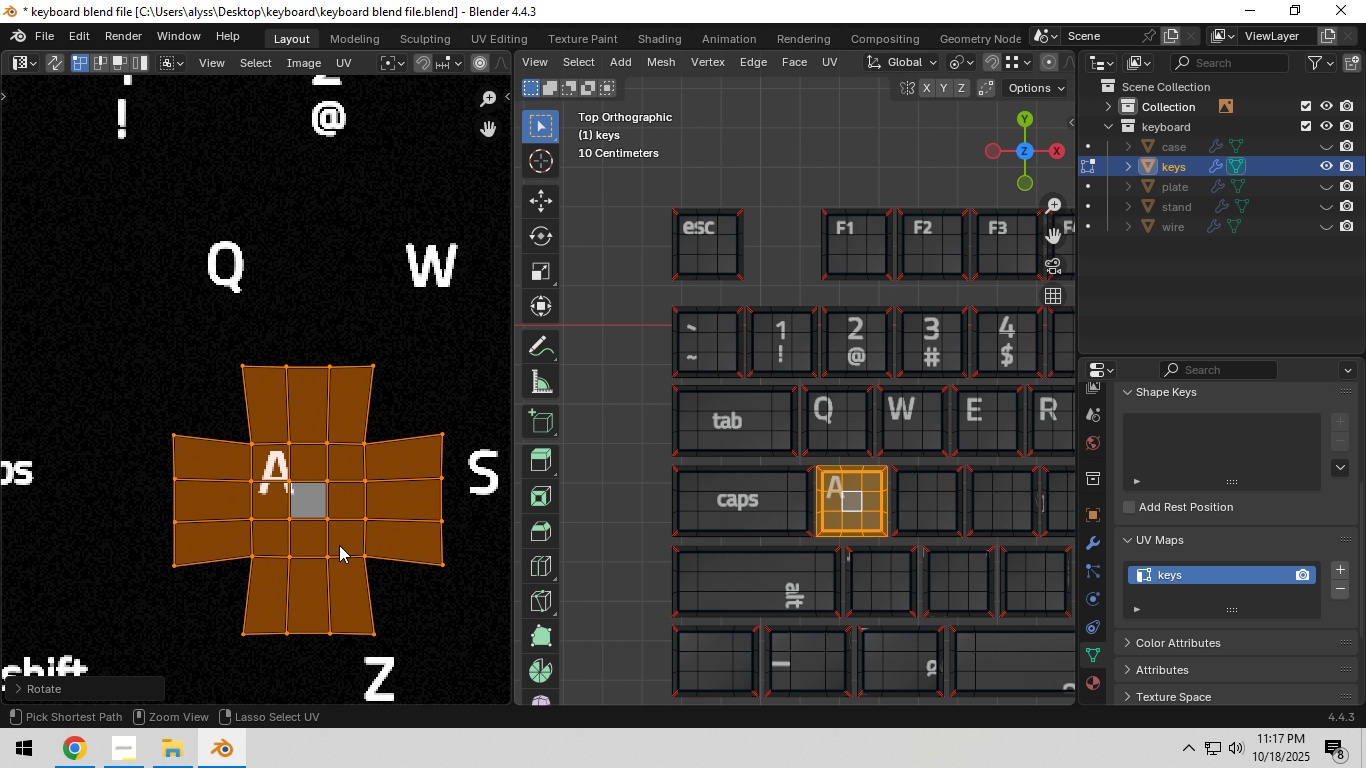 
hold_key(key=ControlLeft, duration=0.82)
left_click([339, 545])
 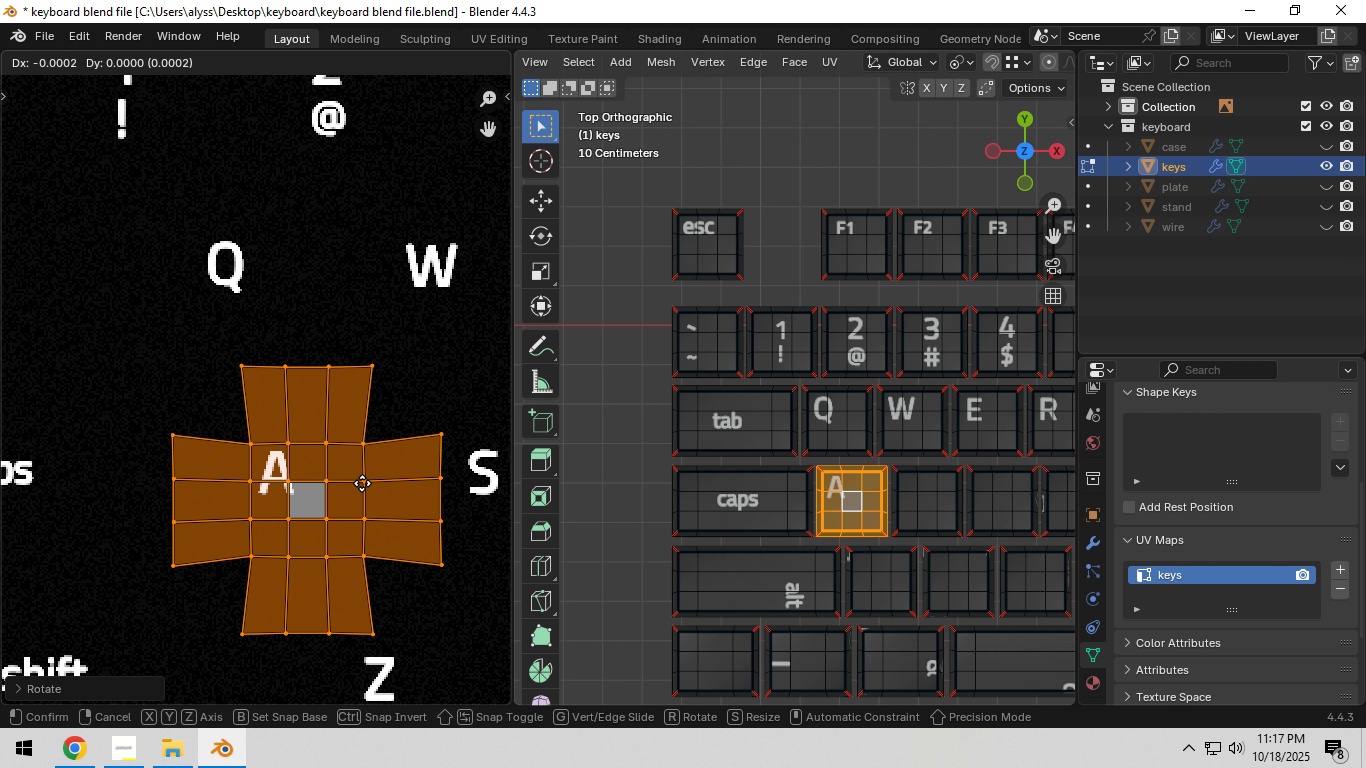 
key(G)
 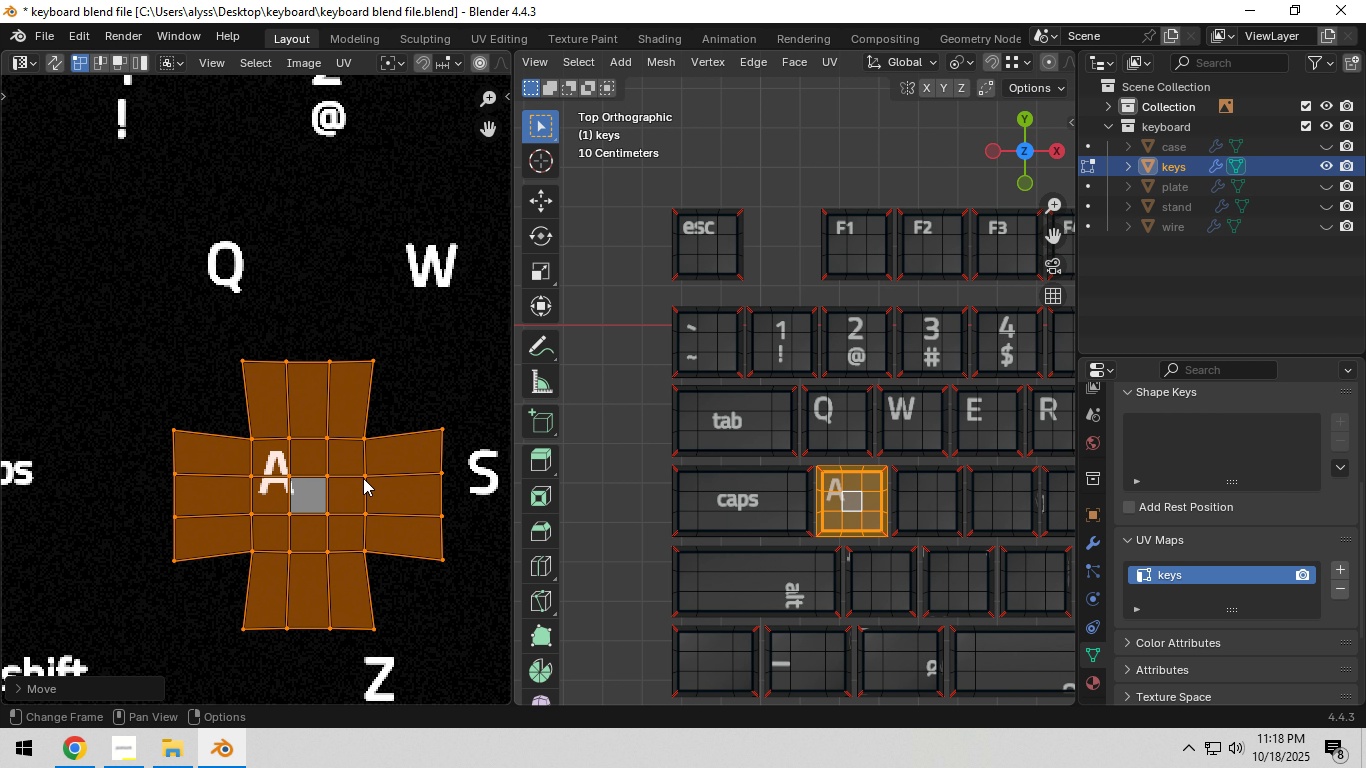 
left_click([363, 478])
 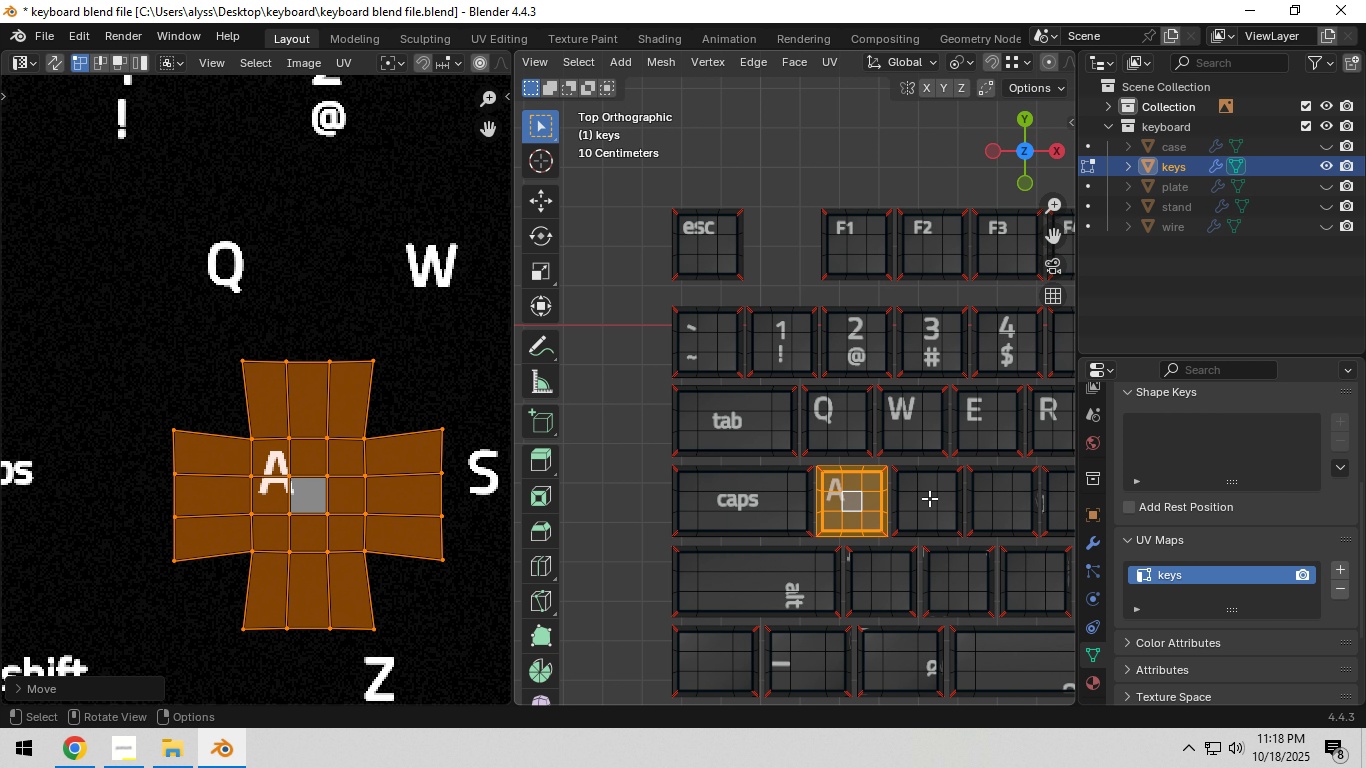 
left_click([930, 500])
 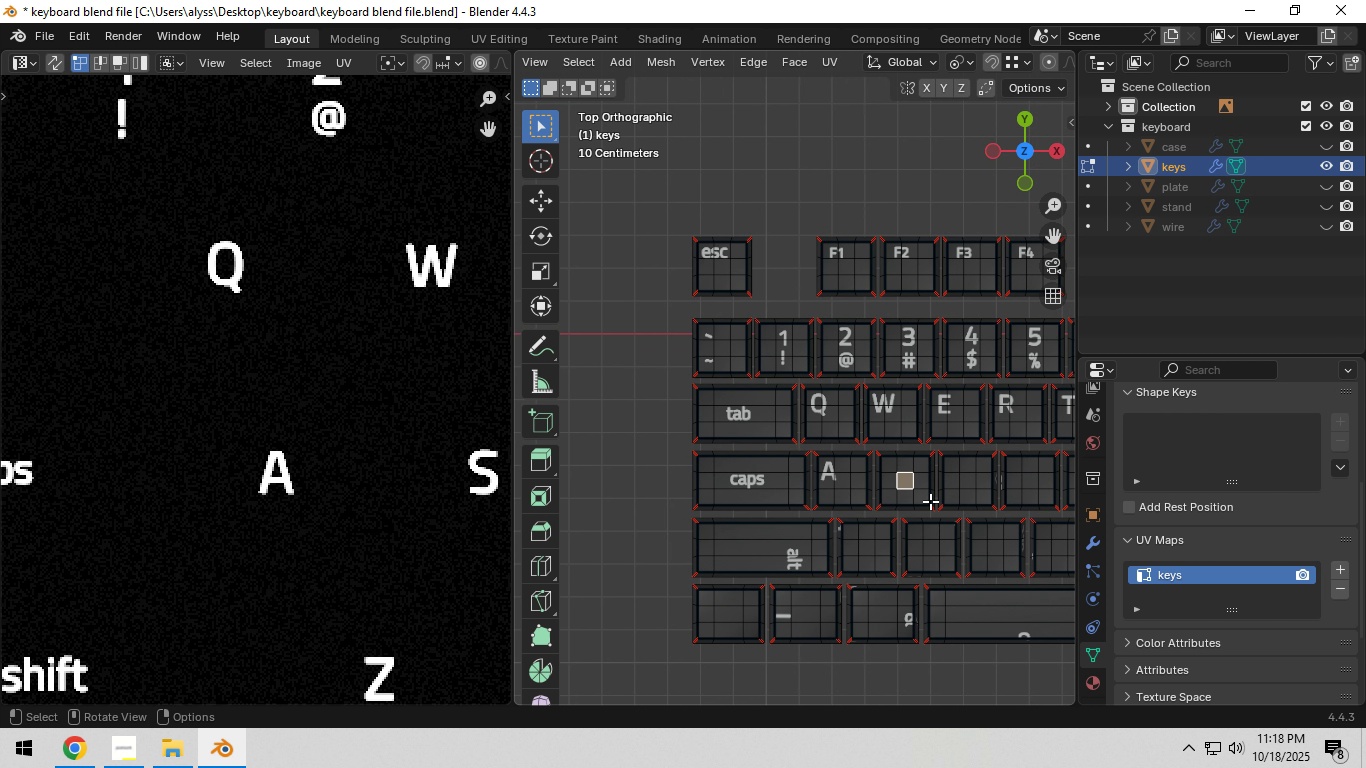 
scroll: coordinate [930, 502], scroll_direction: down, amount: 4.0
 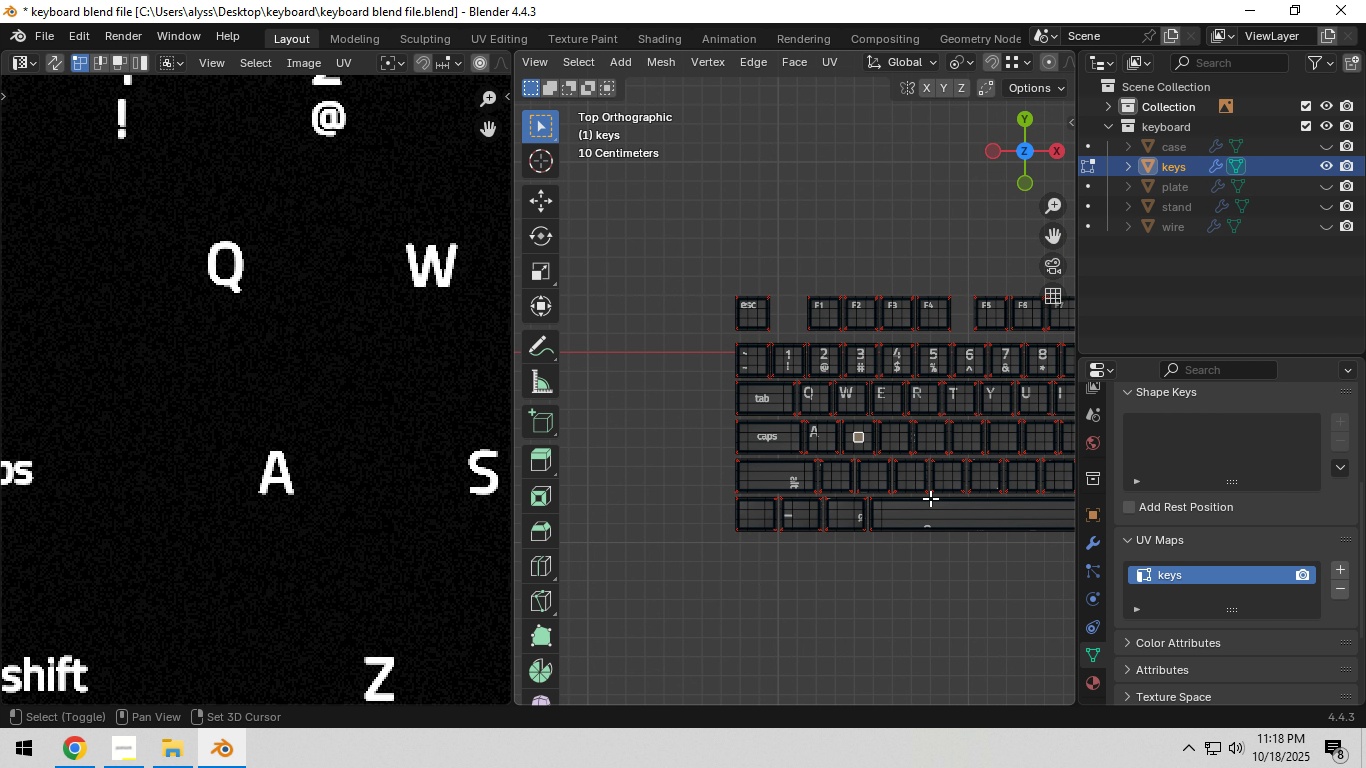 
hold_key(key=ShiftLeft, duration=0.52)
 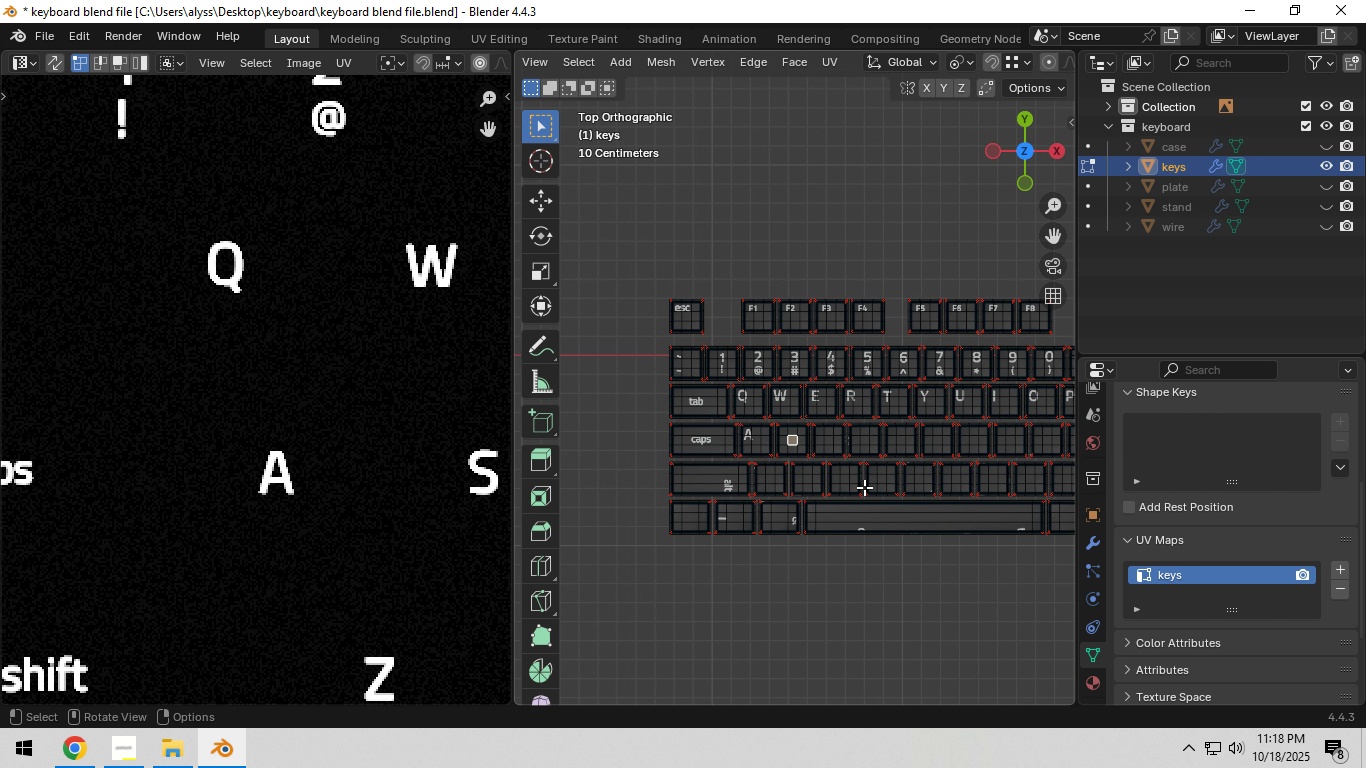 
wait(5.18)
 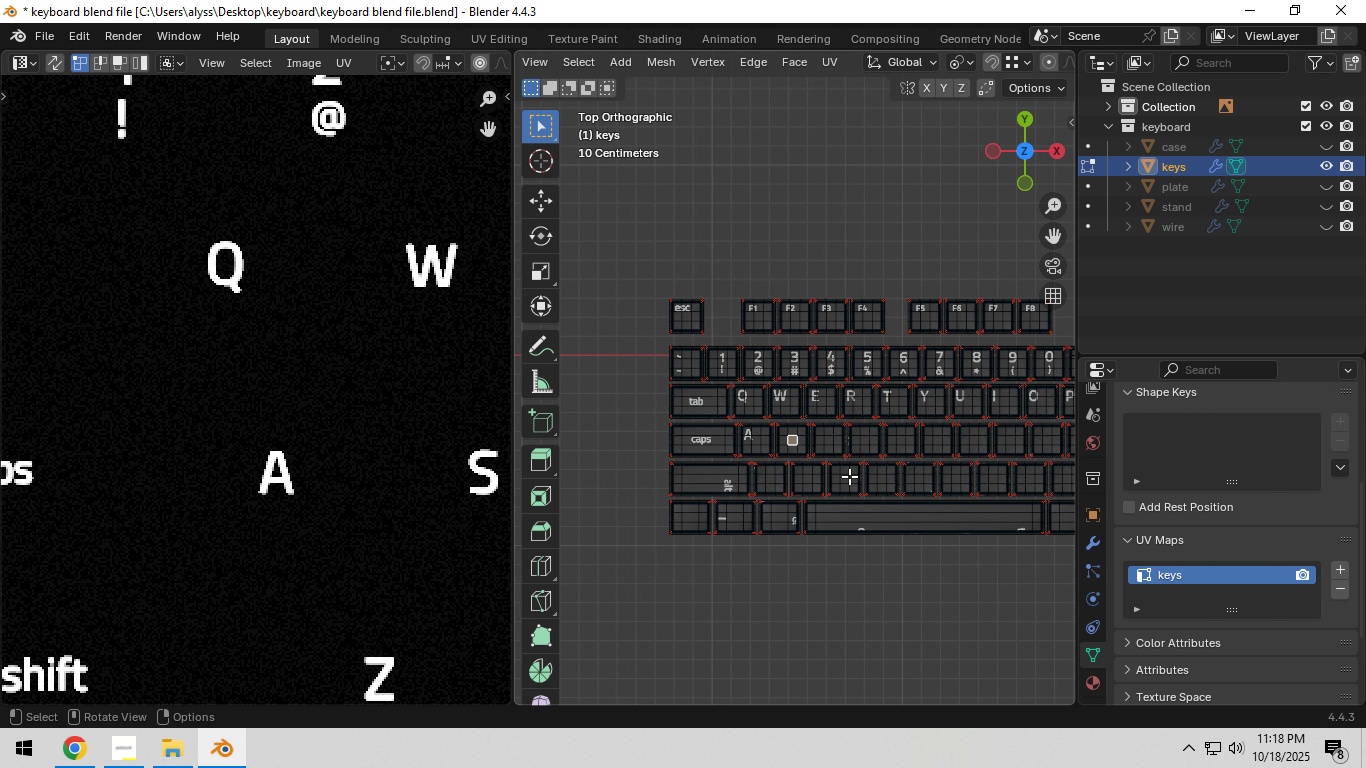 
scroll: coordinate [420, 495], scroll_direction: down, amount: 2.0
 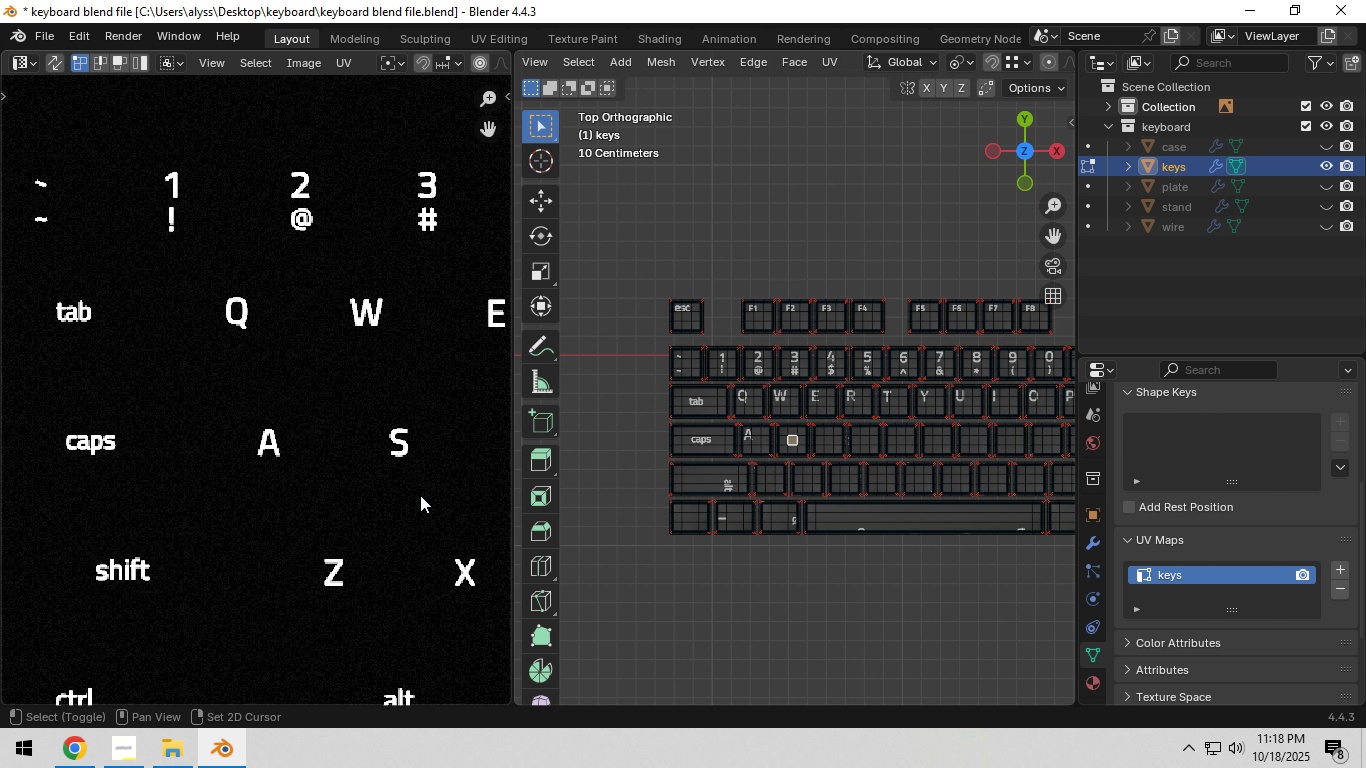 
hold_key(key=ShiftLeft, duration=0.38)
 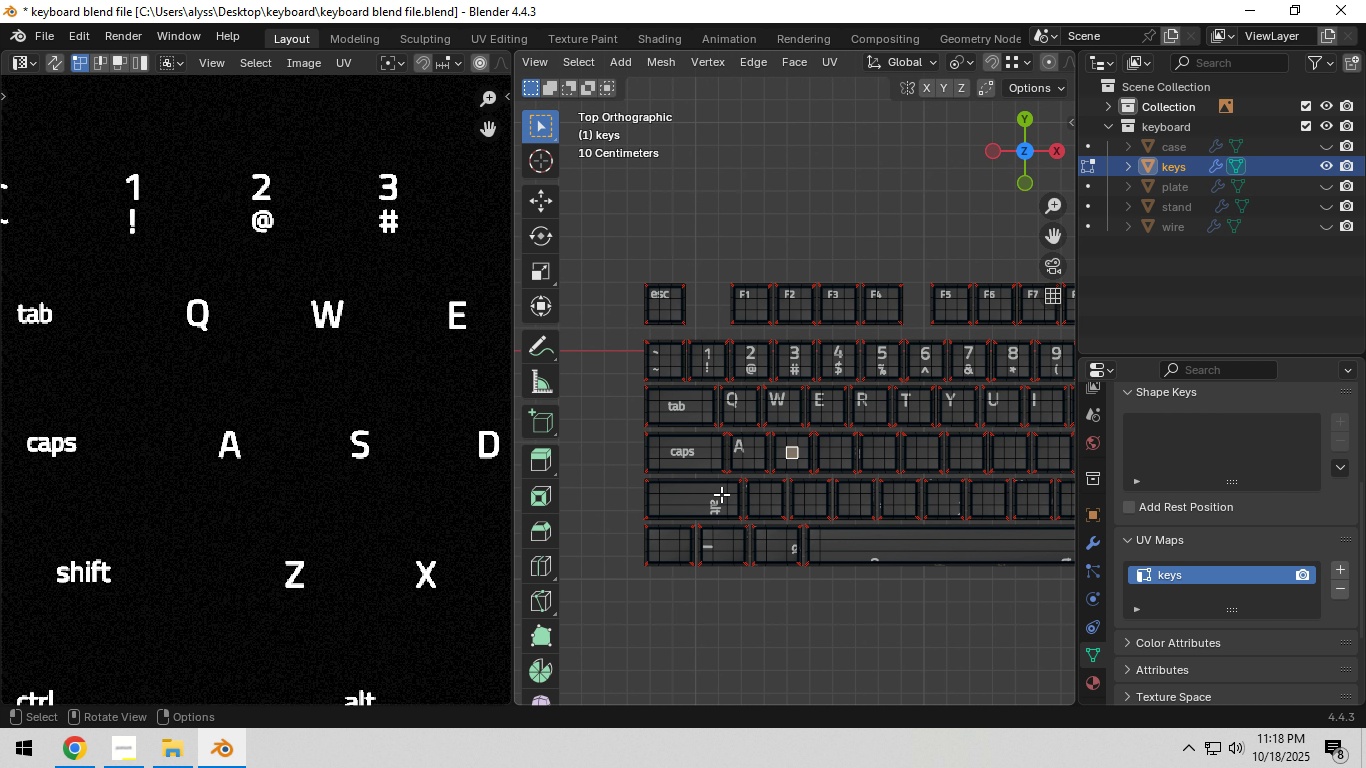 
scroll: coordinate [725, 493], scroll_direction: up, amount: 2.0
 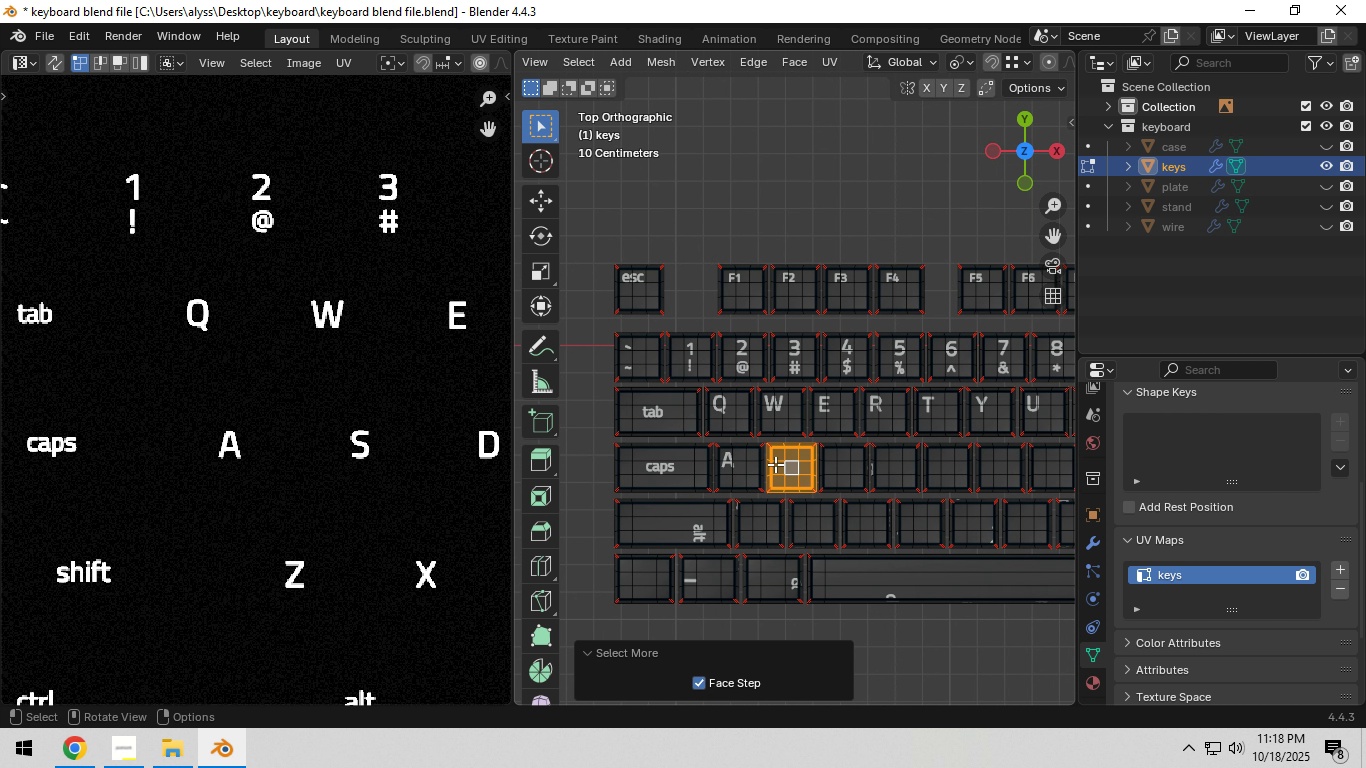 
double_click([775, 464])
 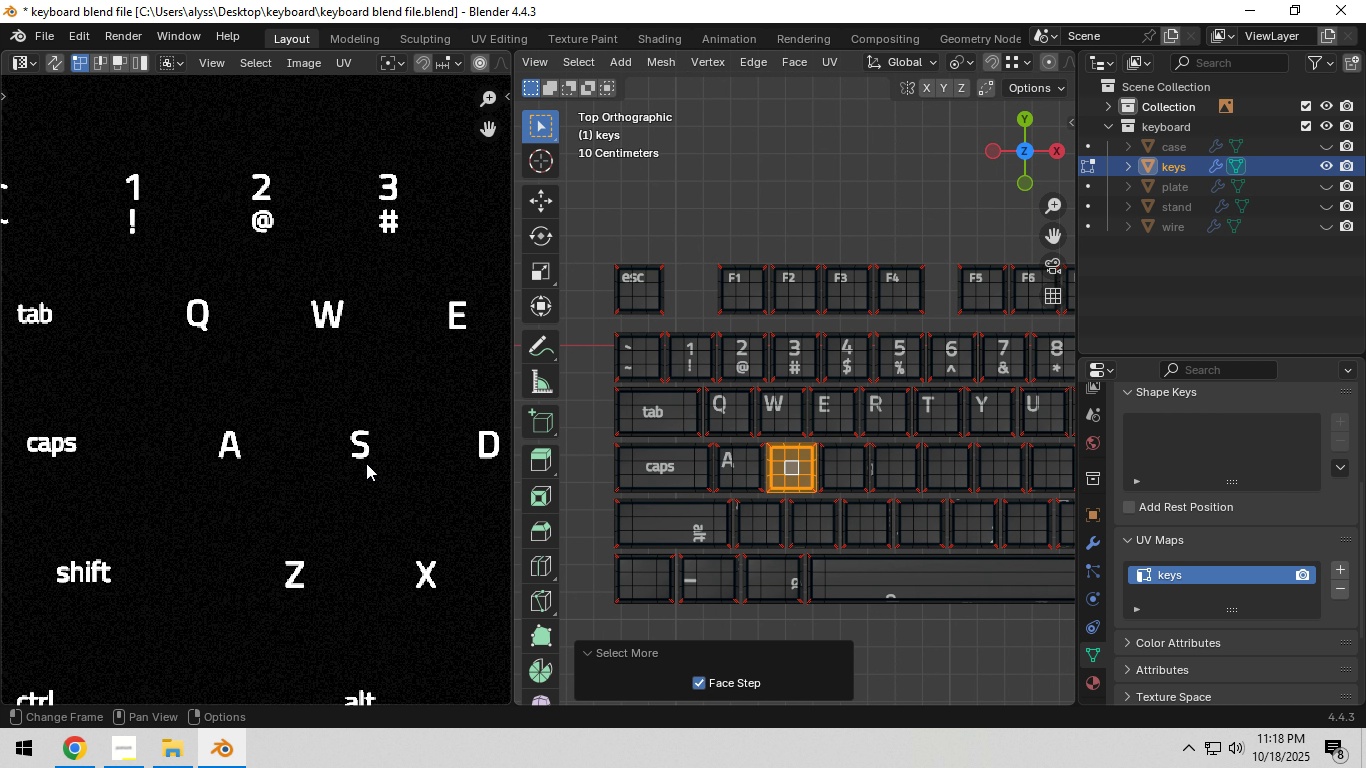 
scroll: coordinate [368, 461], scroll_direction: down, amount: 7.0
 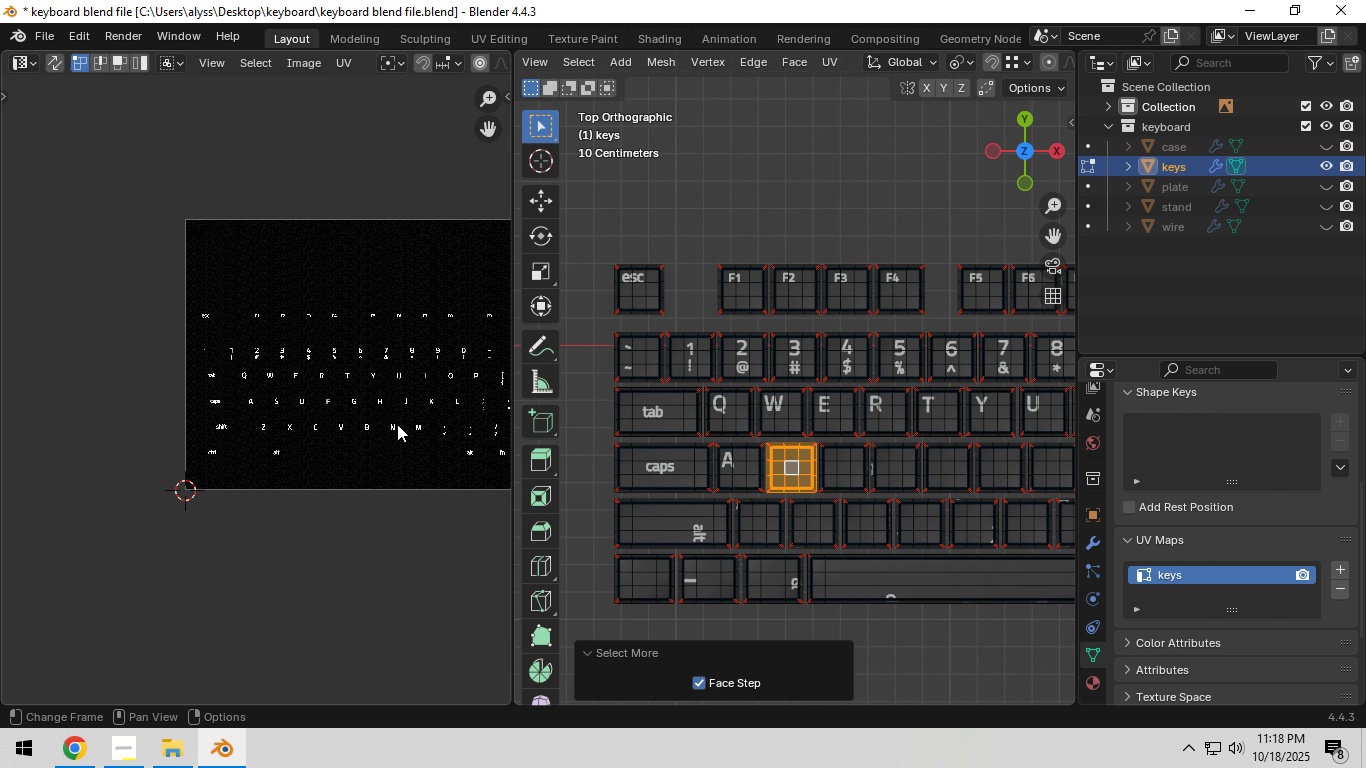 
type(ag)
 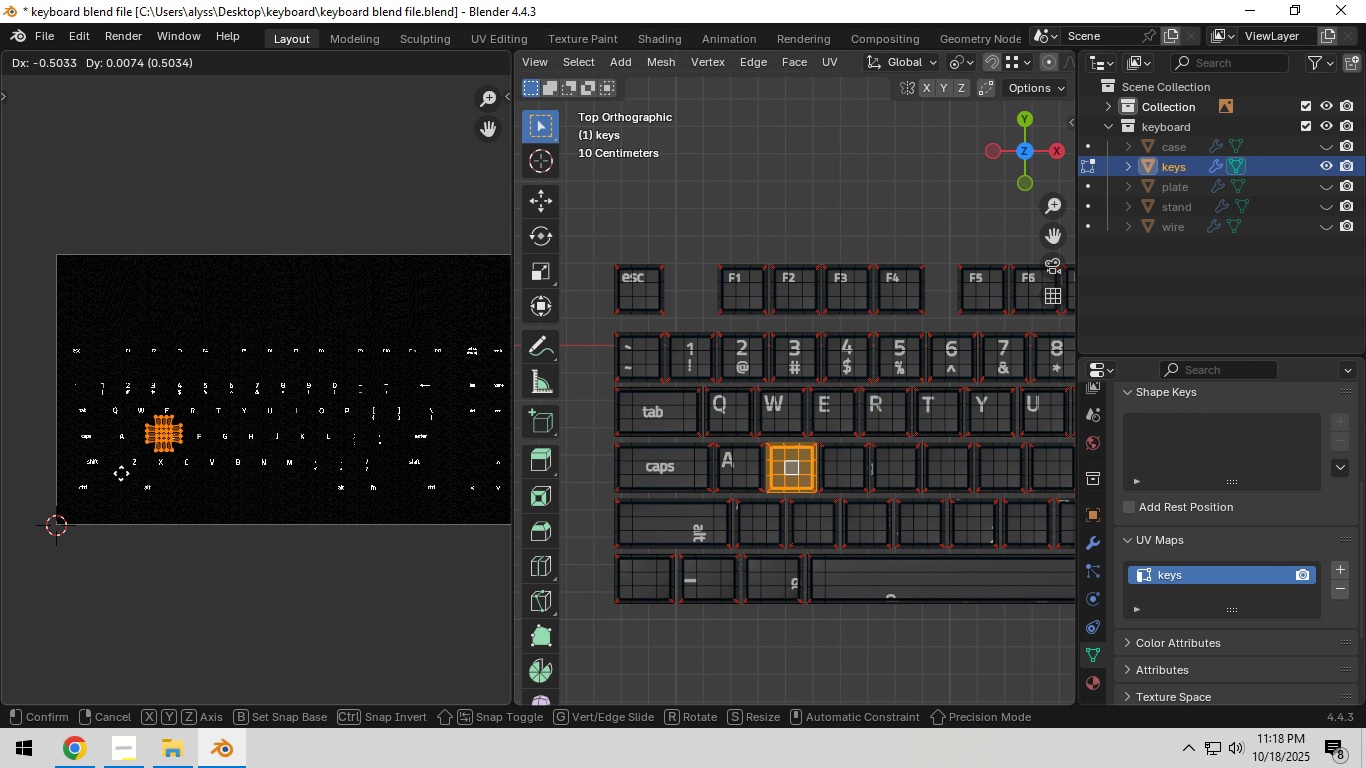 
scroll: coordinate [168, 477], scroll_direction: up, amount: 4.0
 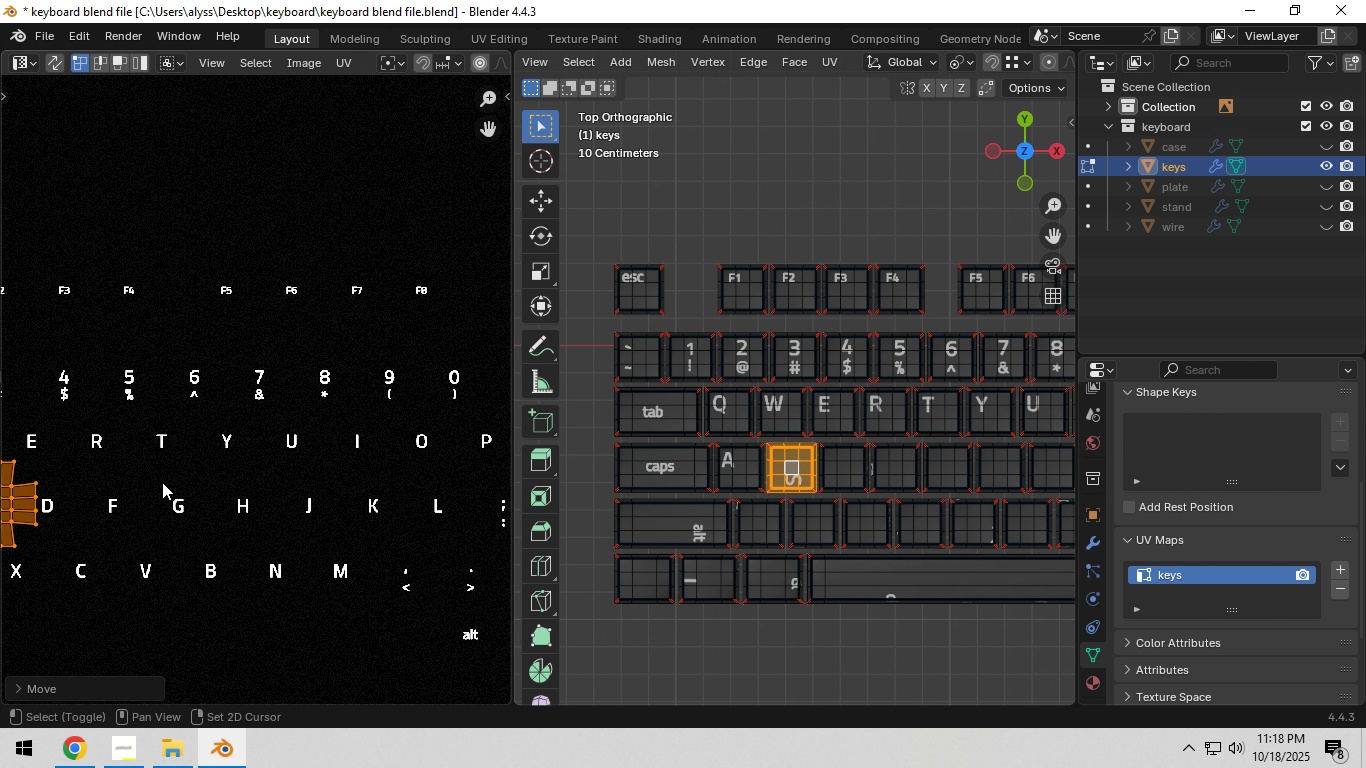 
hold_key(key=ShiftLeft, duration=0.46)
 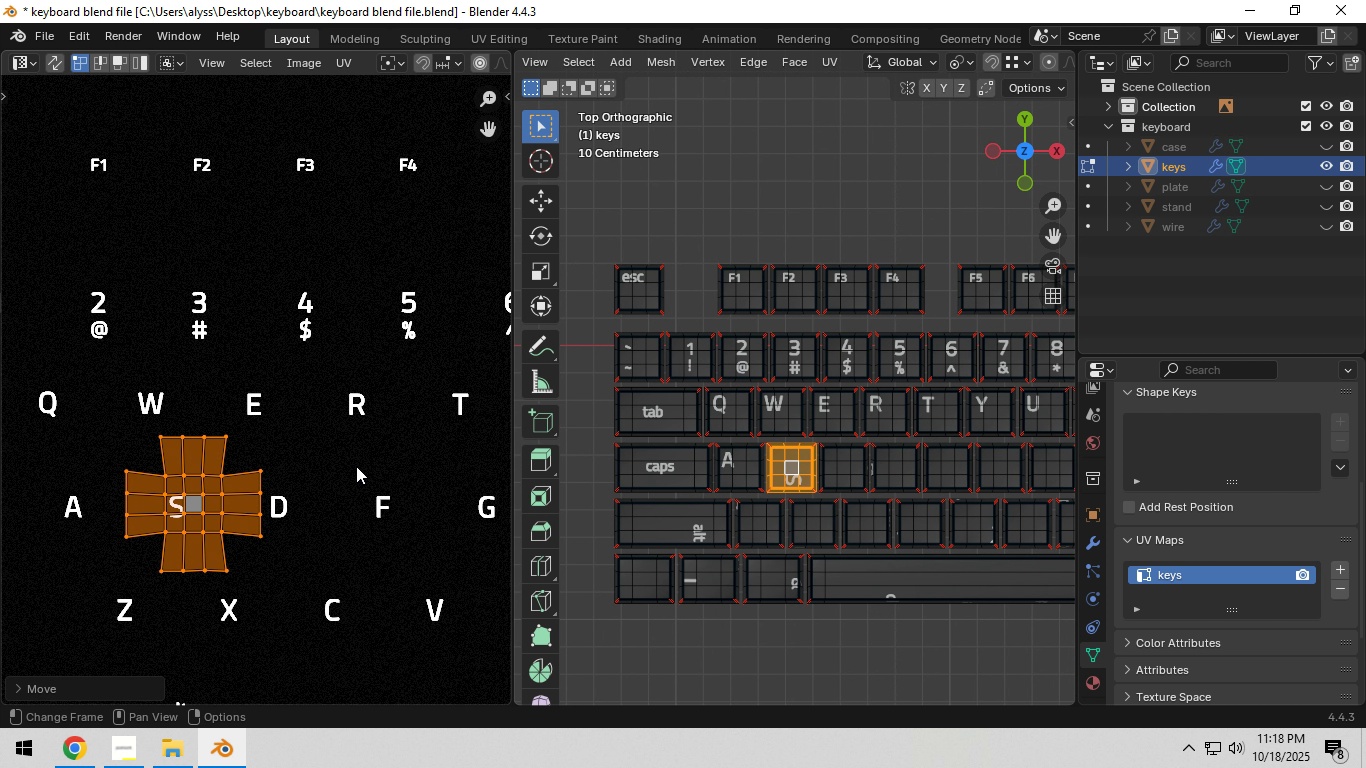 
scroll: coordinate [356, 466], scroll_direction: up, amount: 2.0
 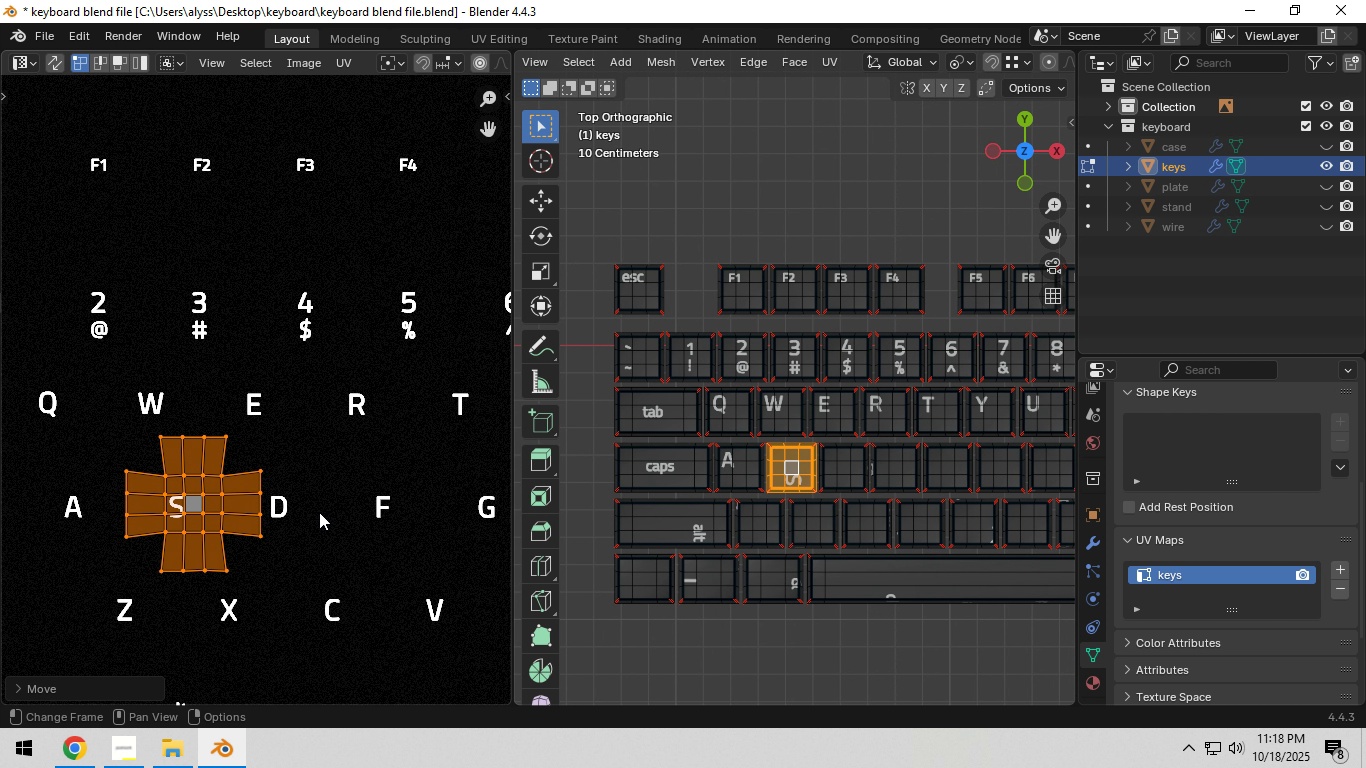 
hold_key(key=ShiftLeft, duration=0.35)
 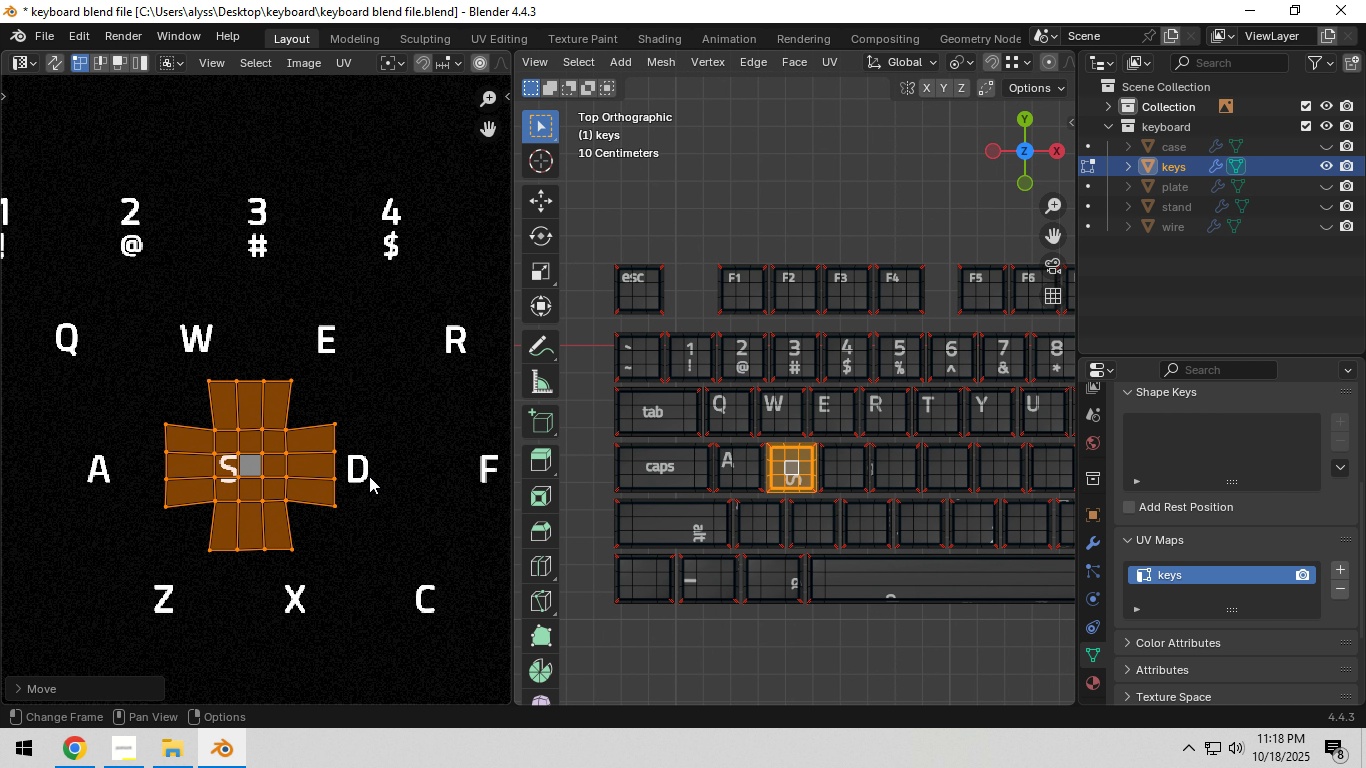 
scroll: coordinate [369, 476], scroll_direction: up, amount: 3.0
 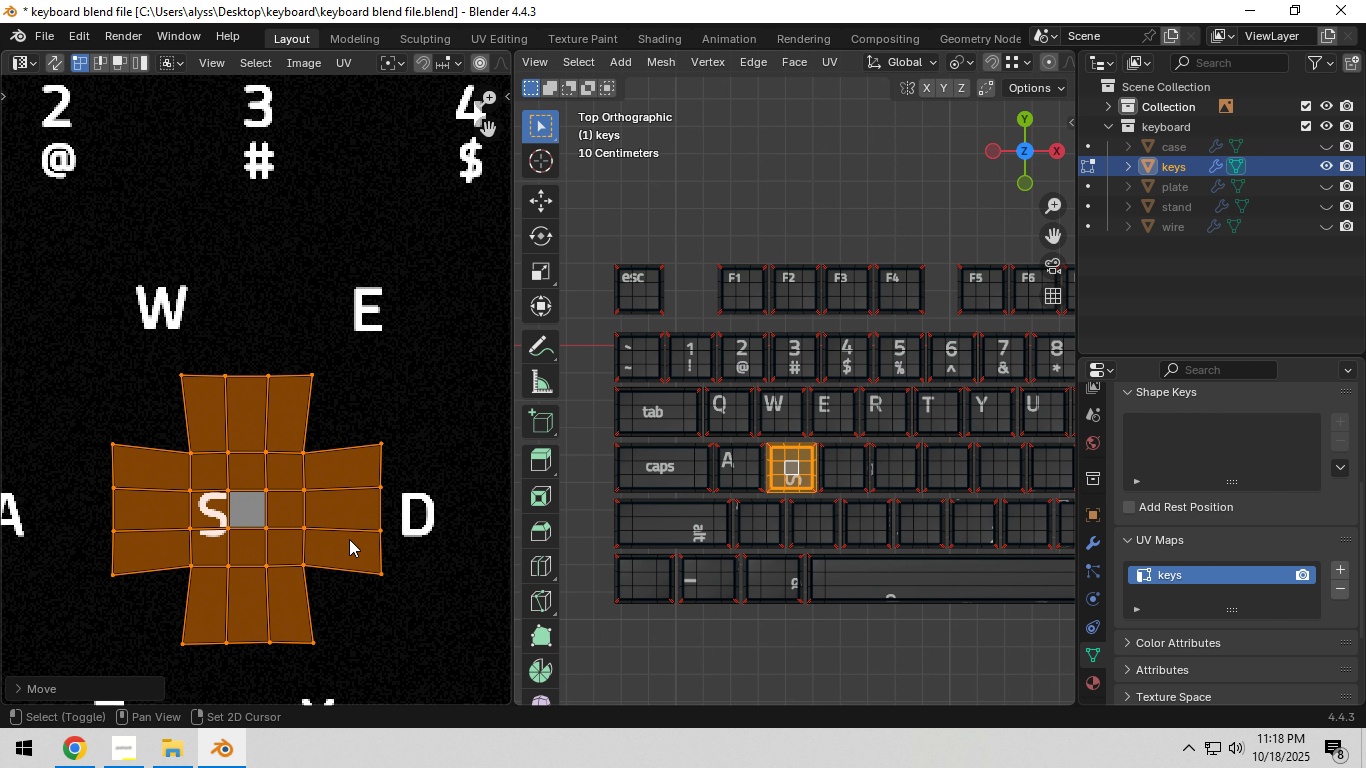 
key(Shift+ShiftLeft)
 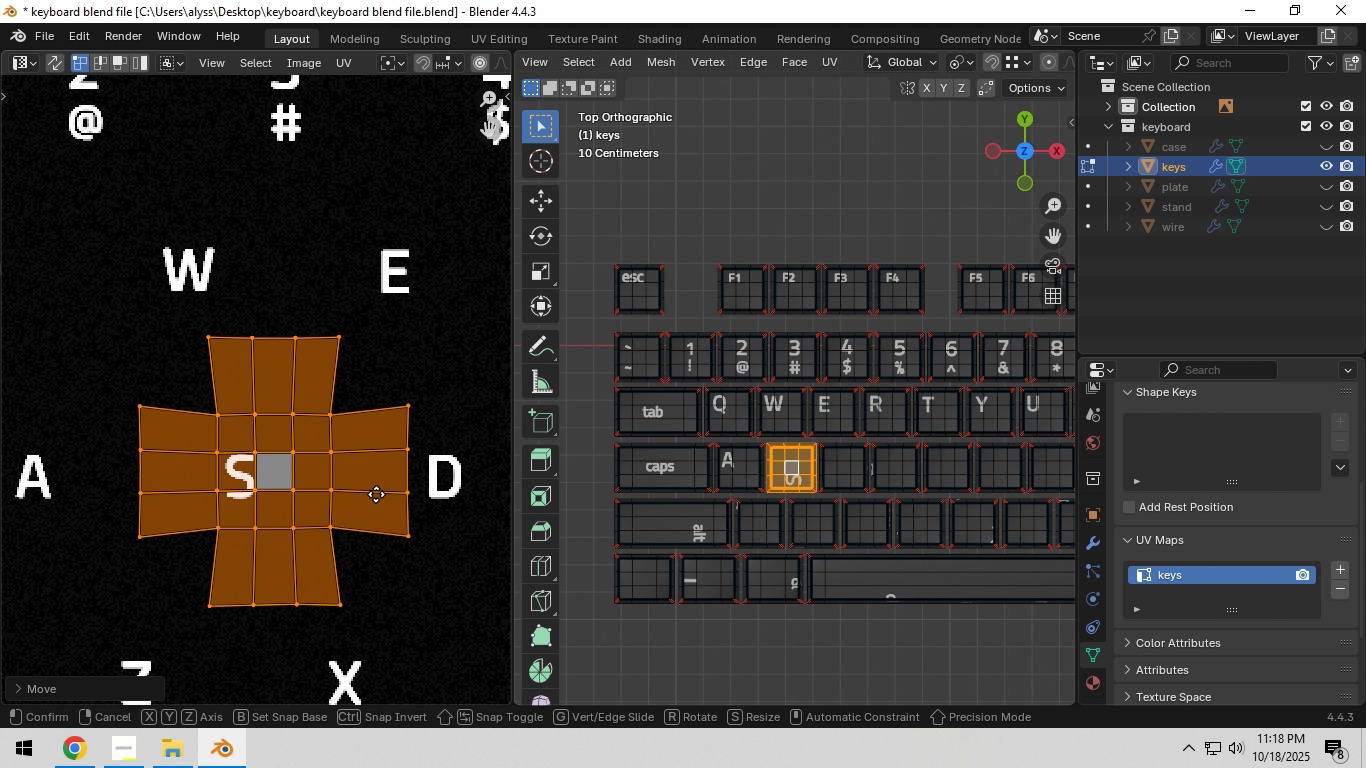 
key(G)
 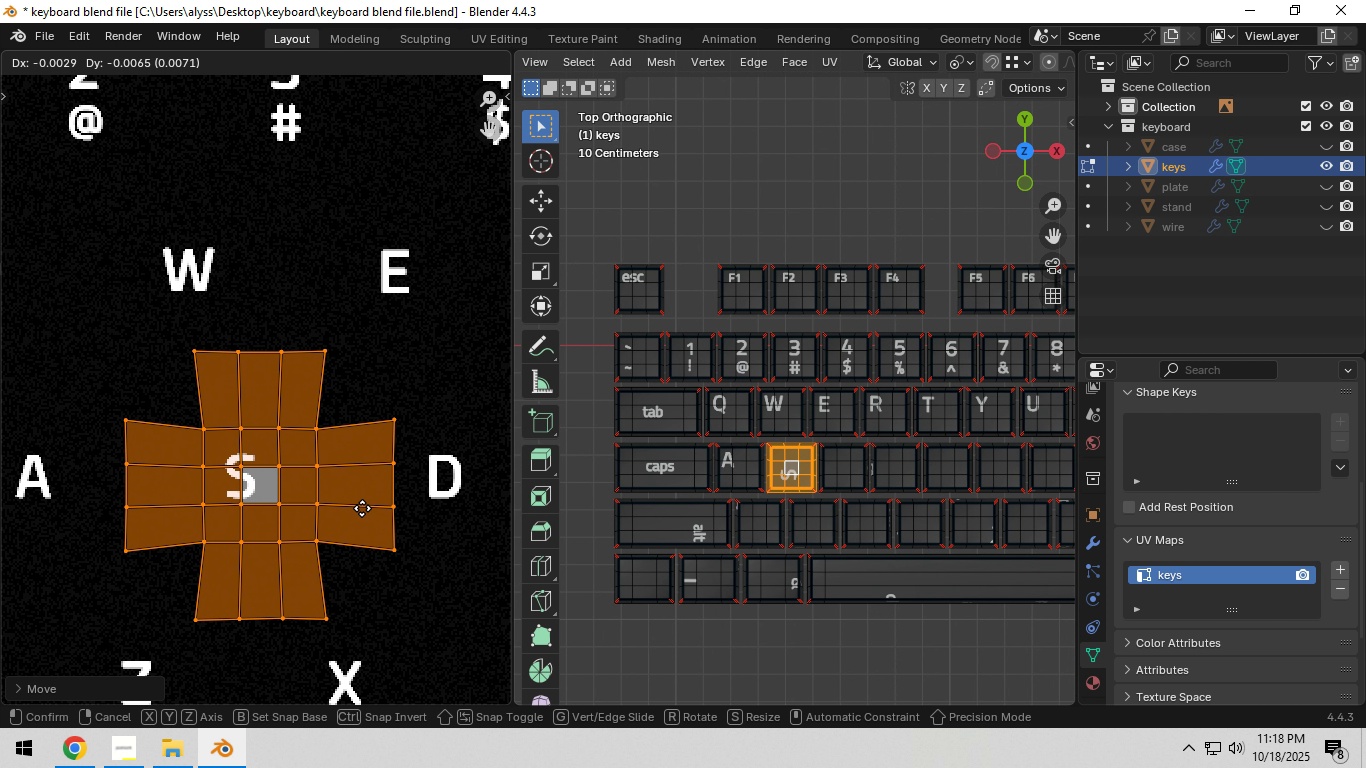 
left_click([362, 508])
 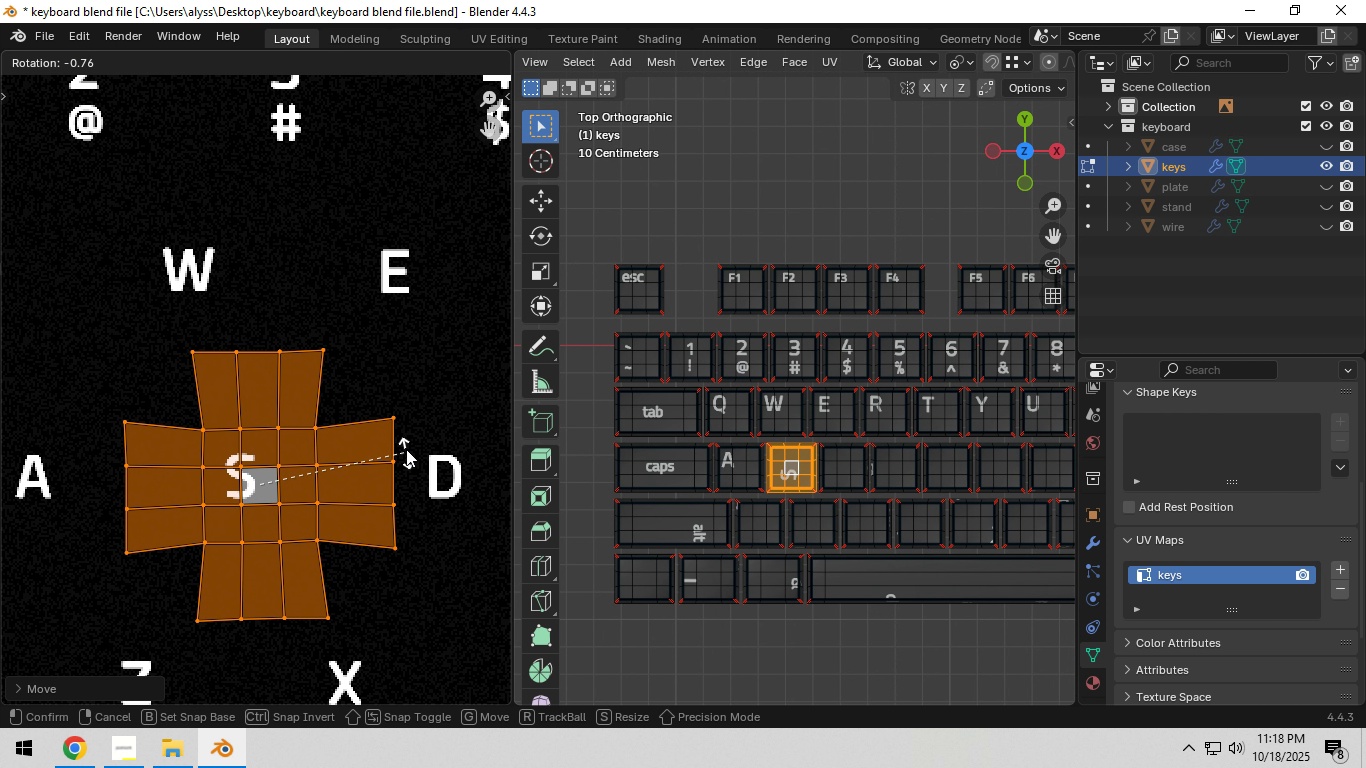 
key(R)
 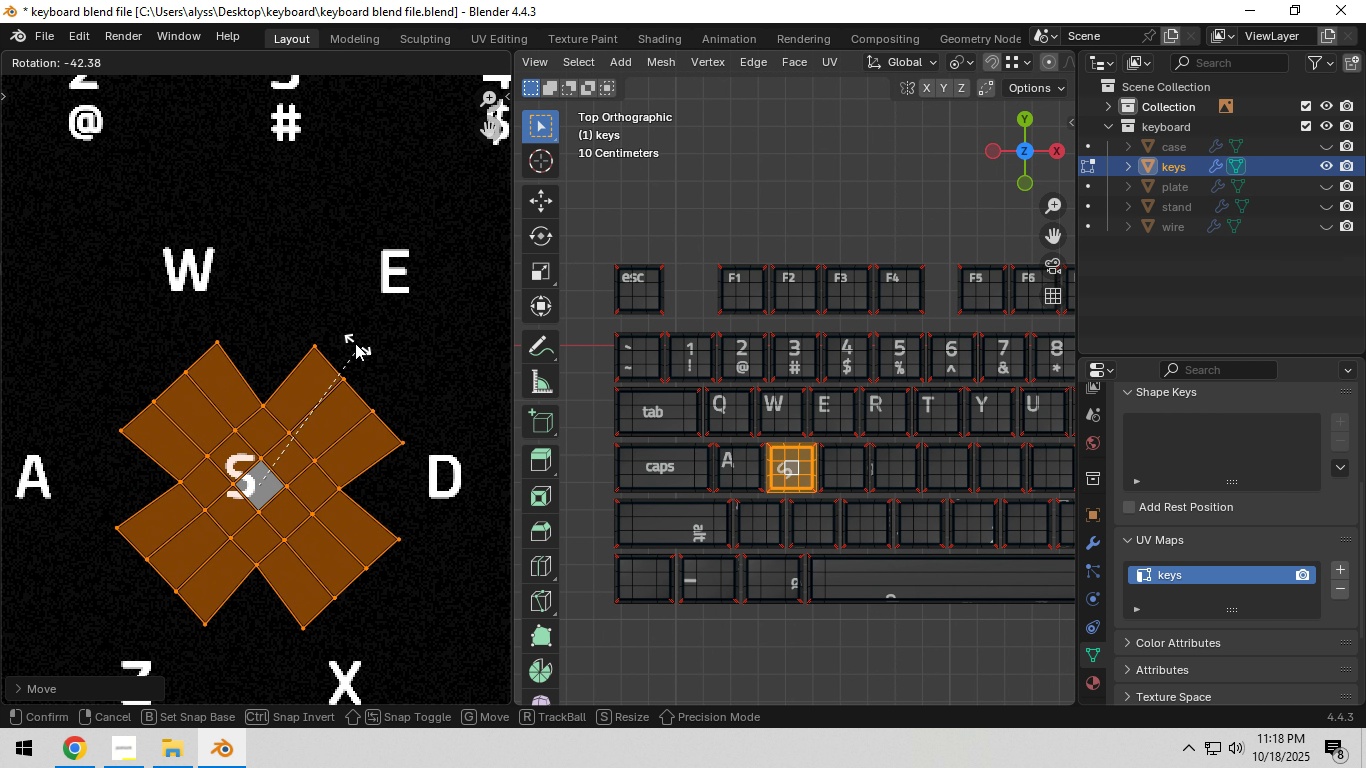 
hold_key(key=ControlLeft, duration=1.3)
left_click([224, 311])
 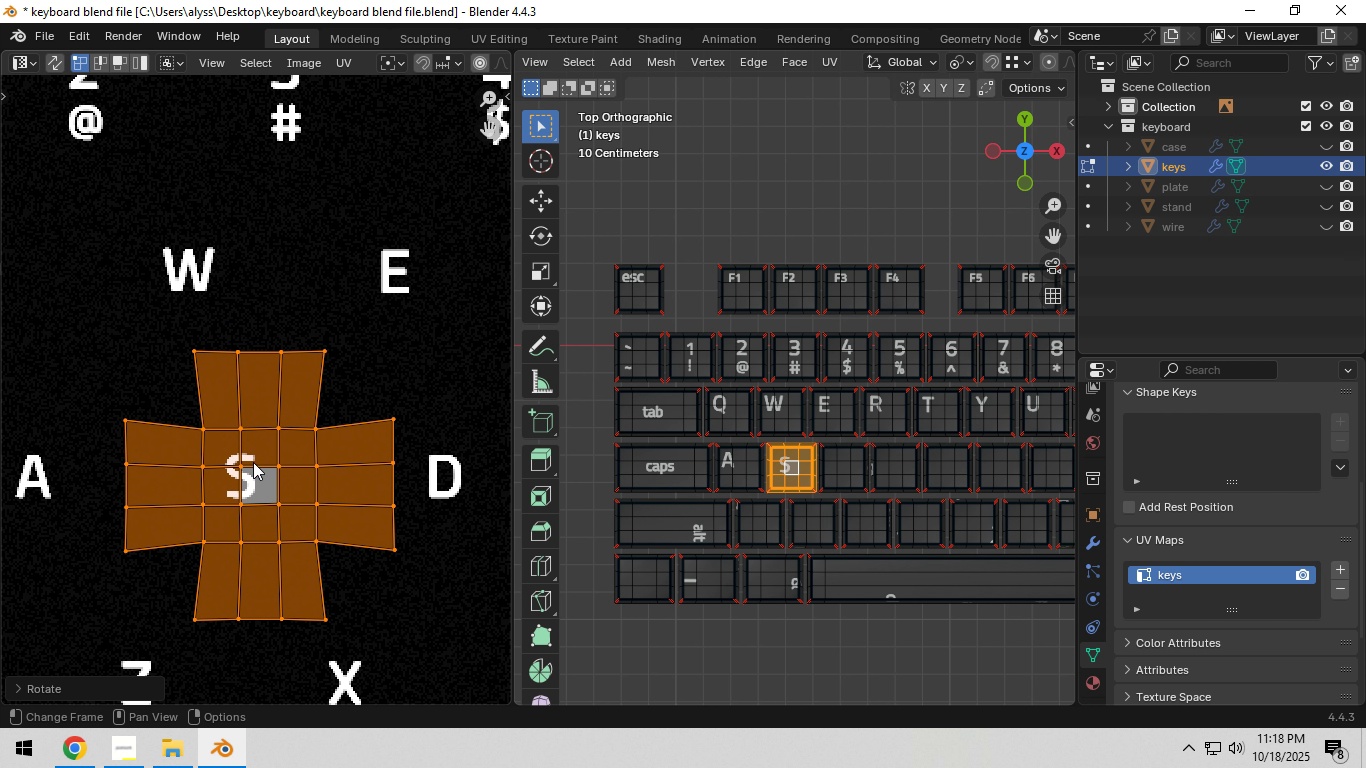 
key(Shift+ShiftLeft)
 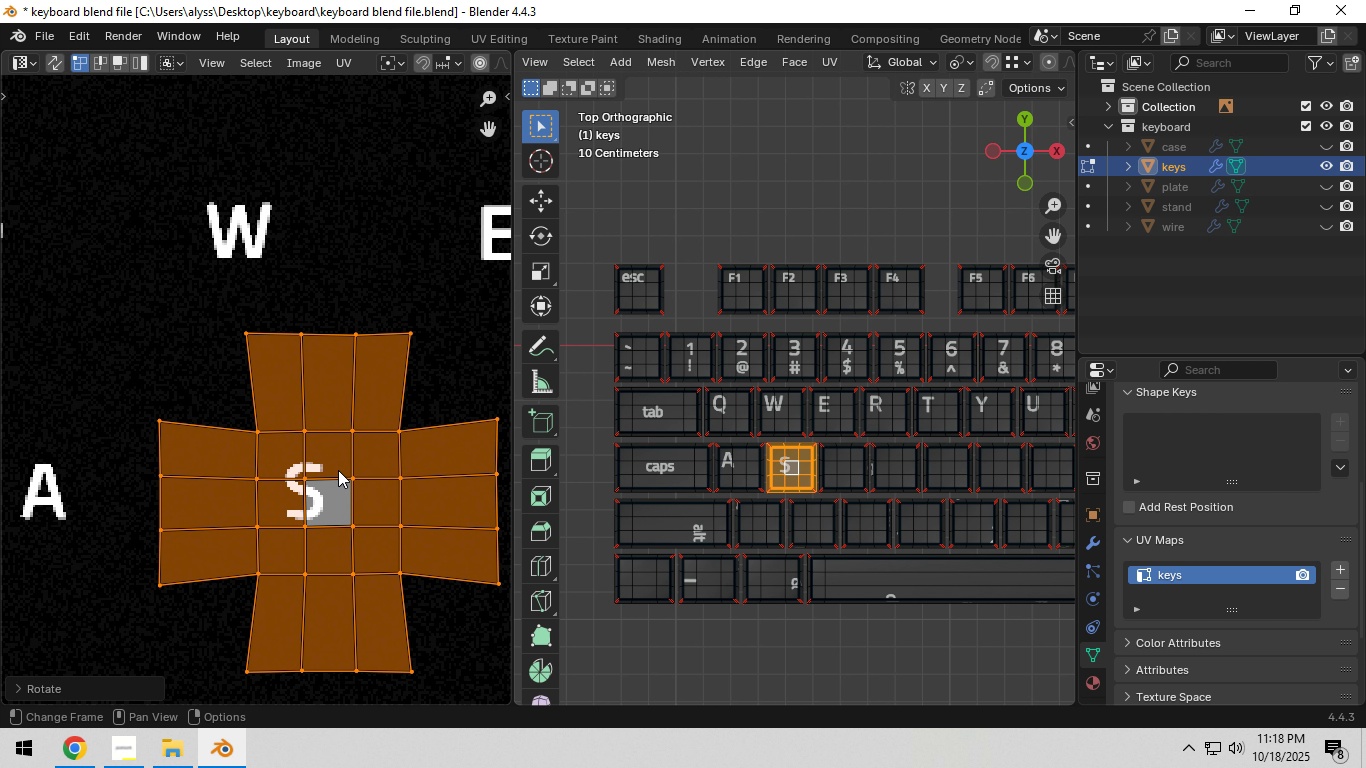 
scroll: coordinate [338, 470], scroll_direction: up, amount: 1.0
 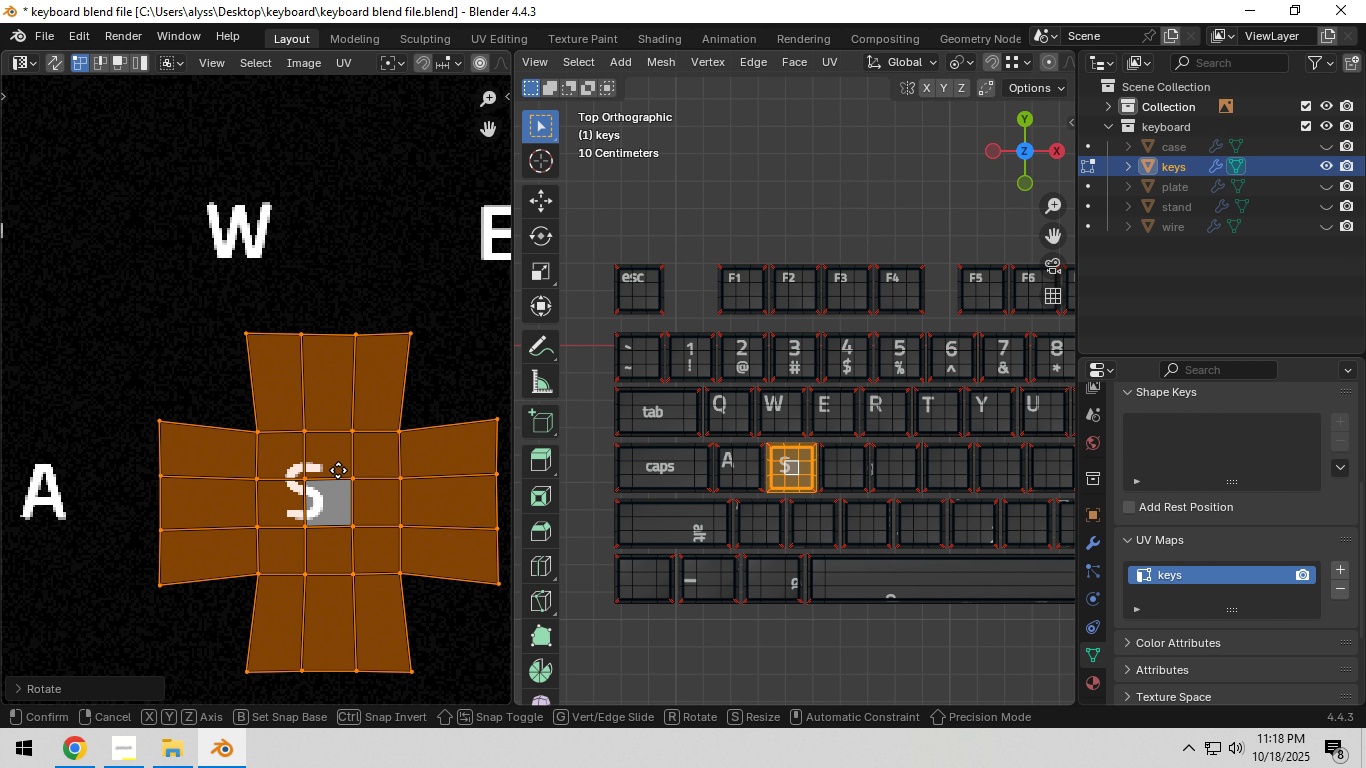 
key(G)
 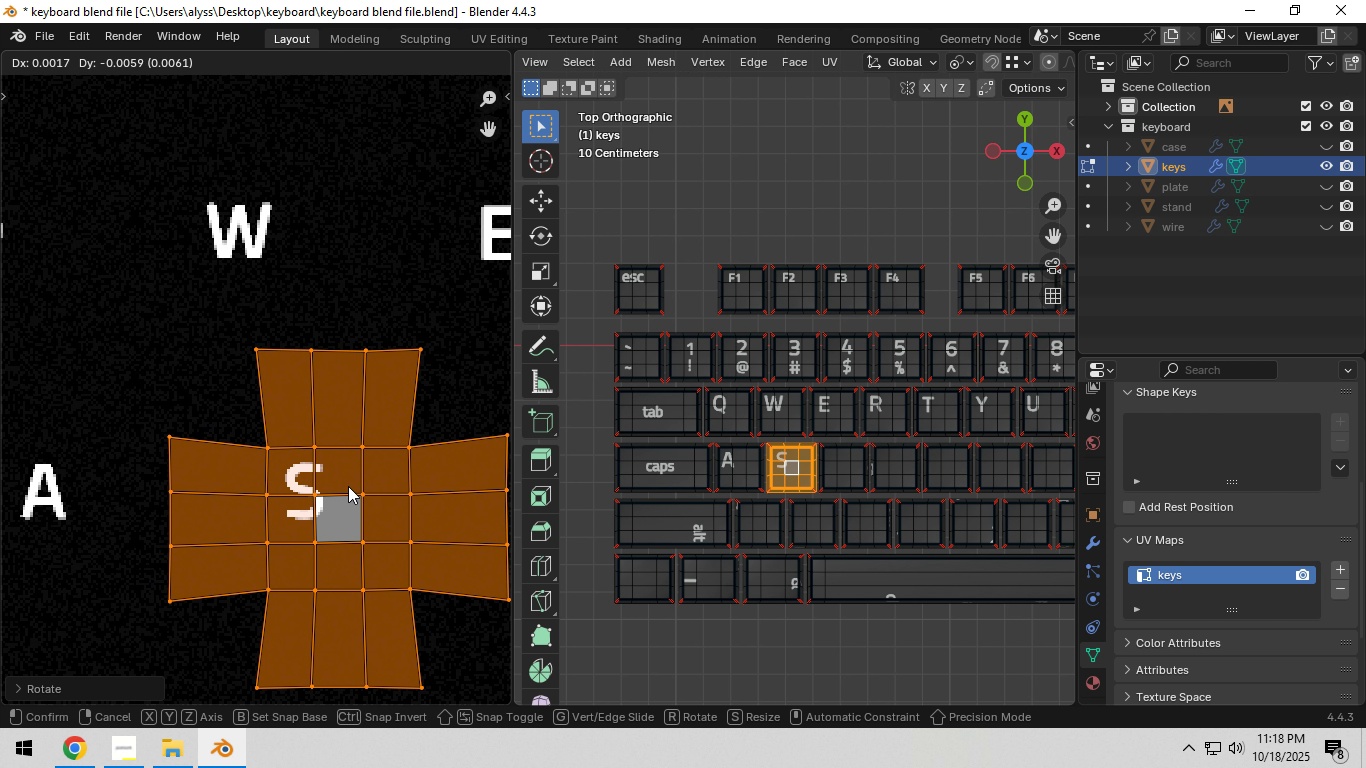 
left_click([348, 486])
 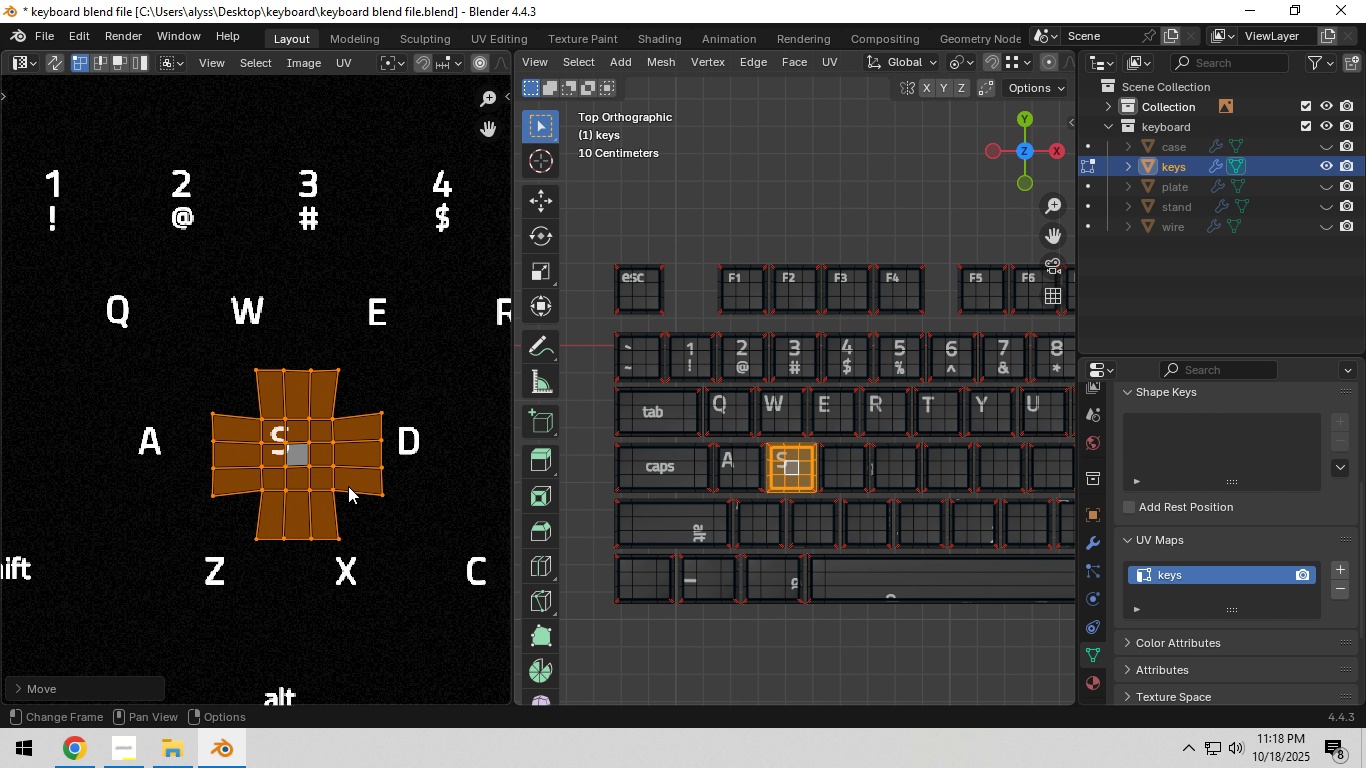 
scroll: coordinate [348, 486], scroll_direction: down, amount: 4.0
 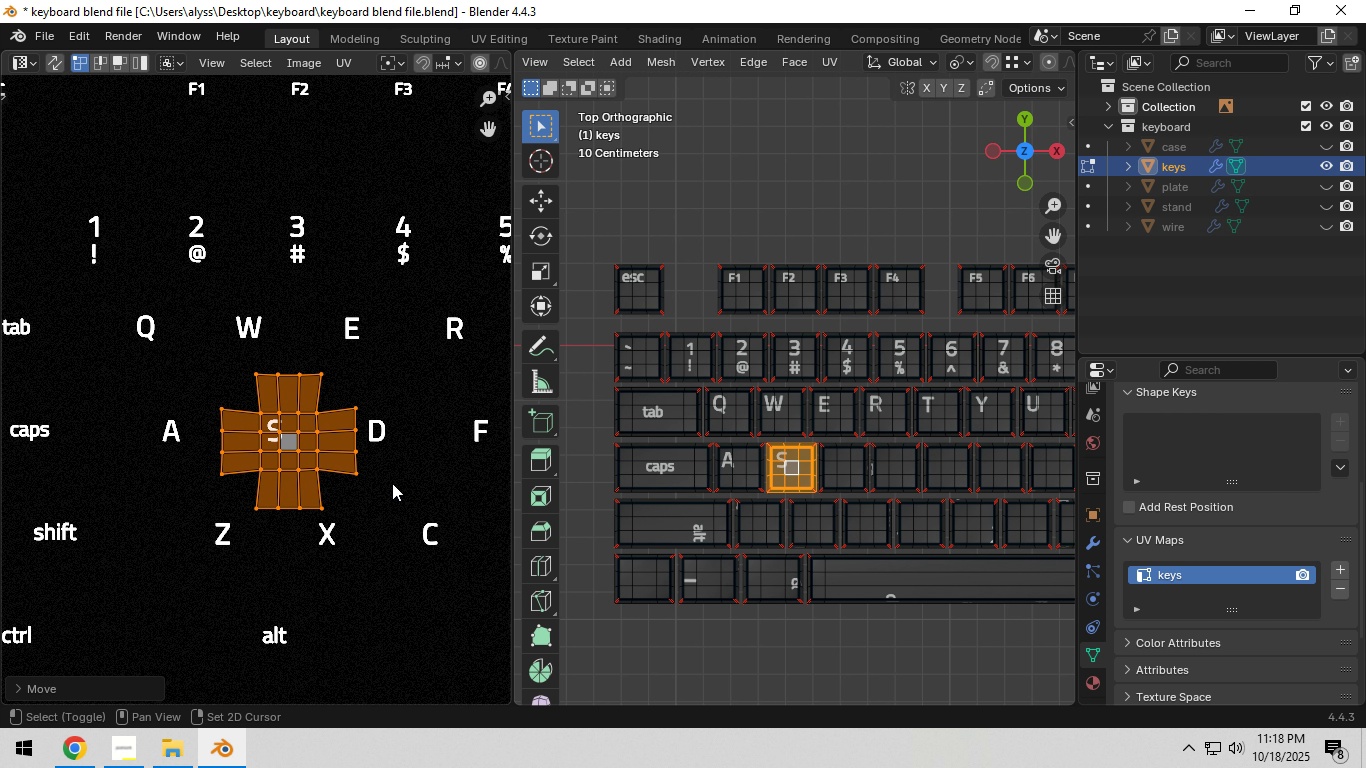 
hold_key(key=ShiftLeft, duration=0.32)
 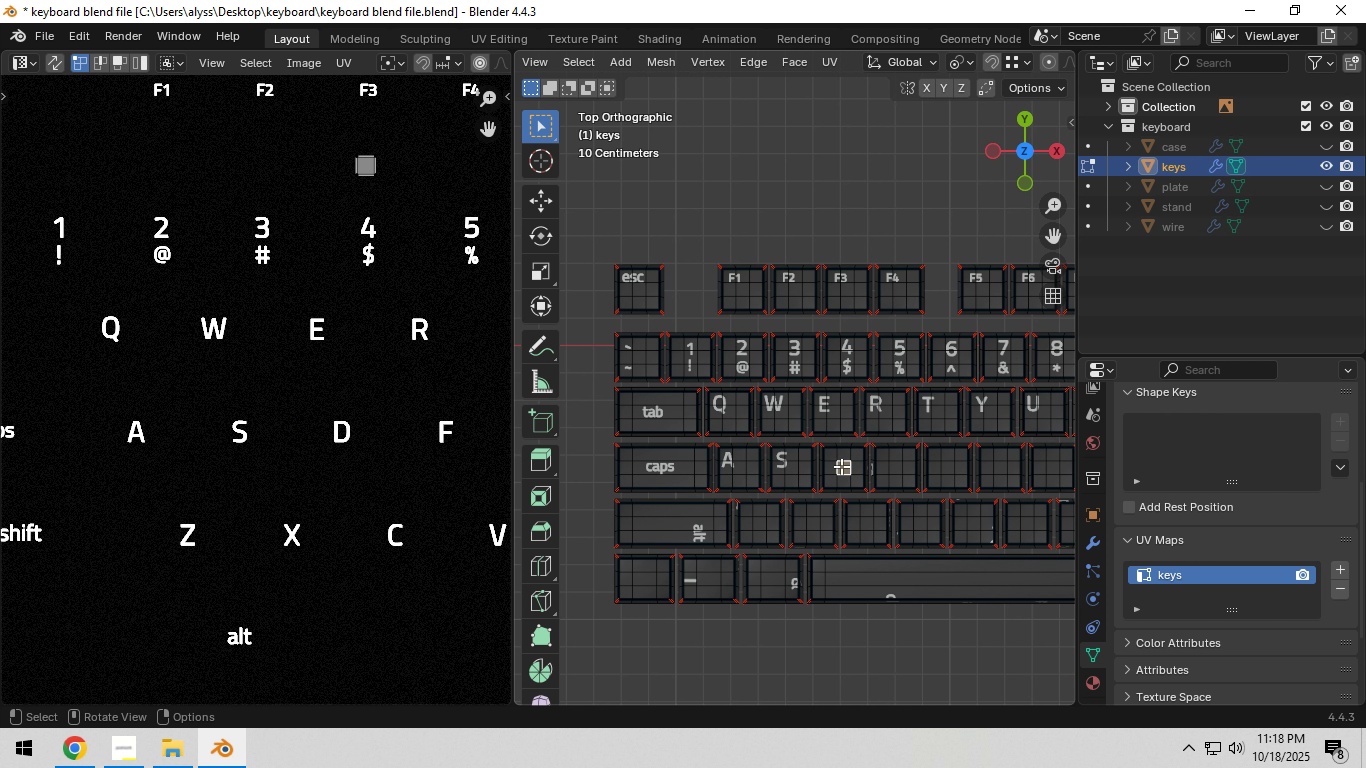 
left_click([841, 466])
 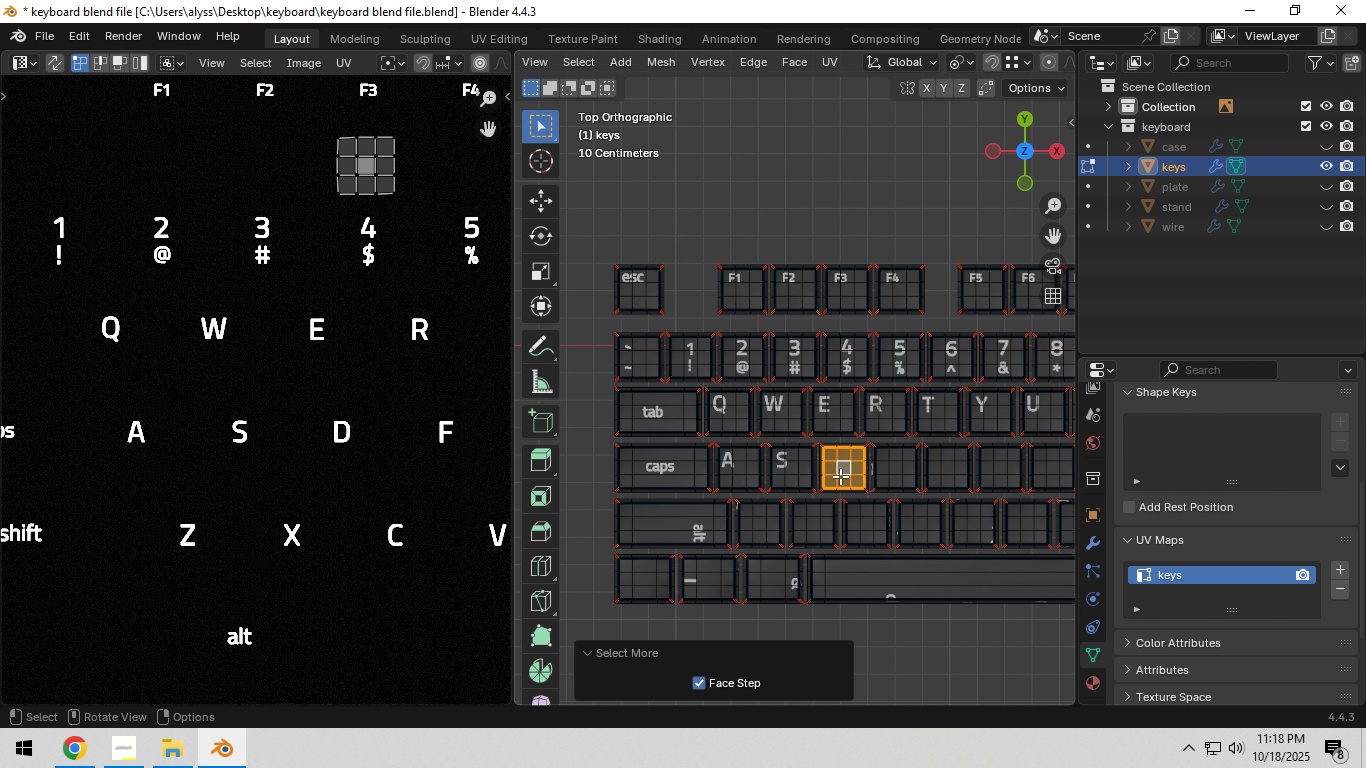 
double_click([841, 476])
 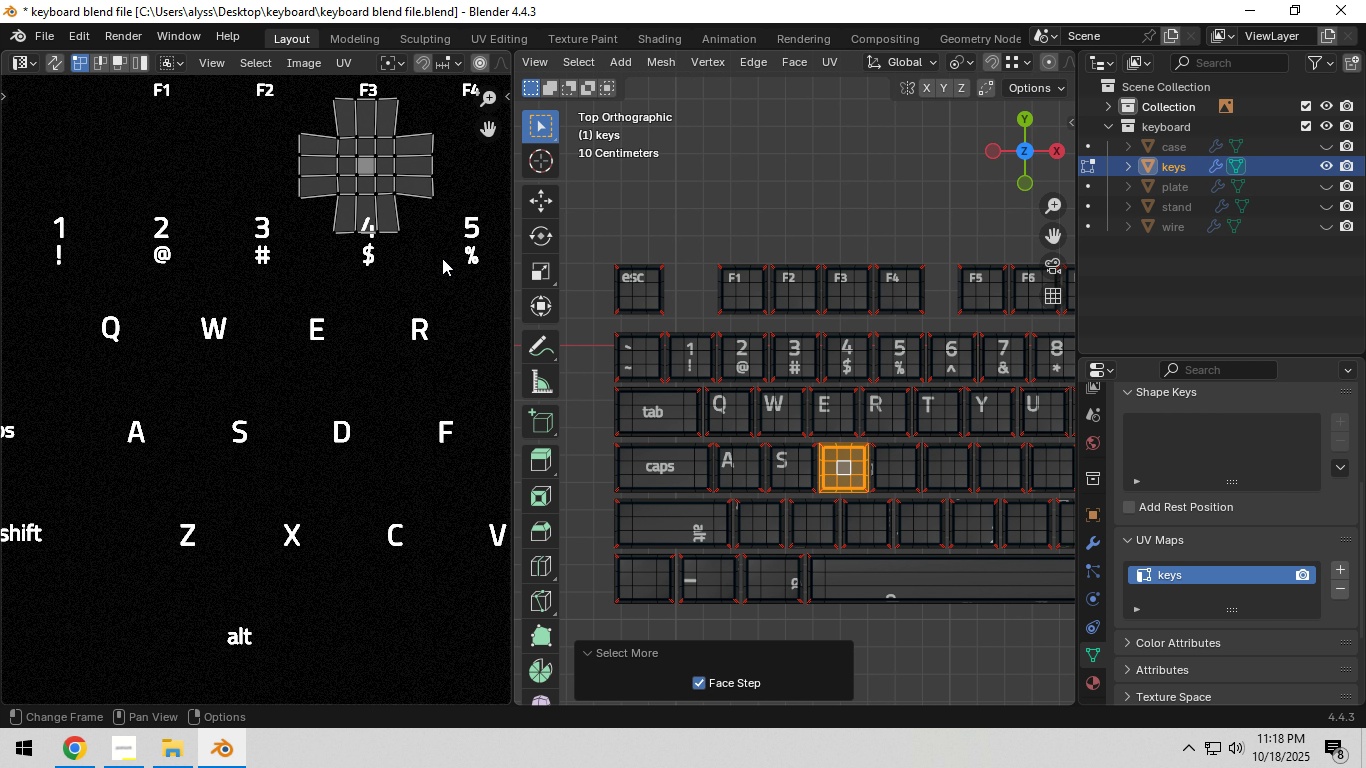 
type(ag)
 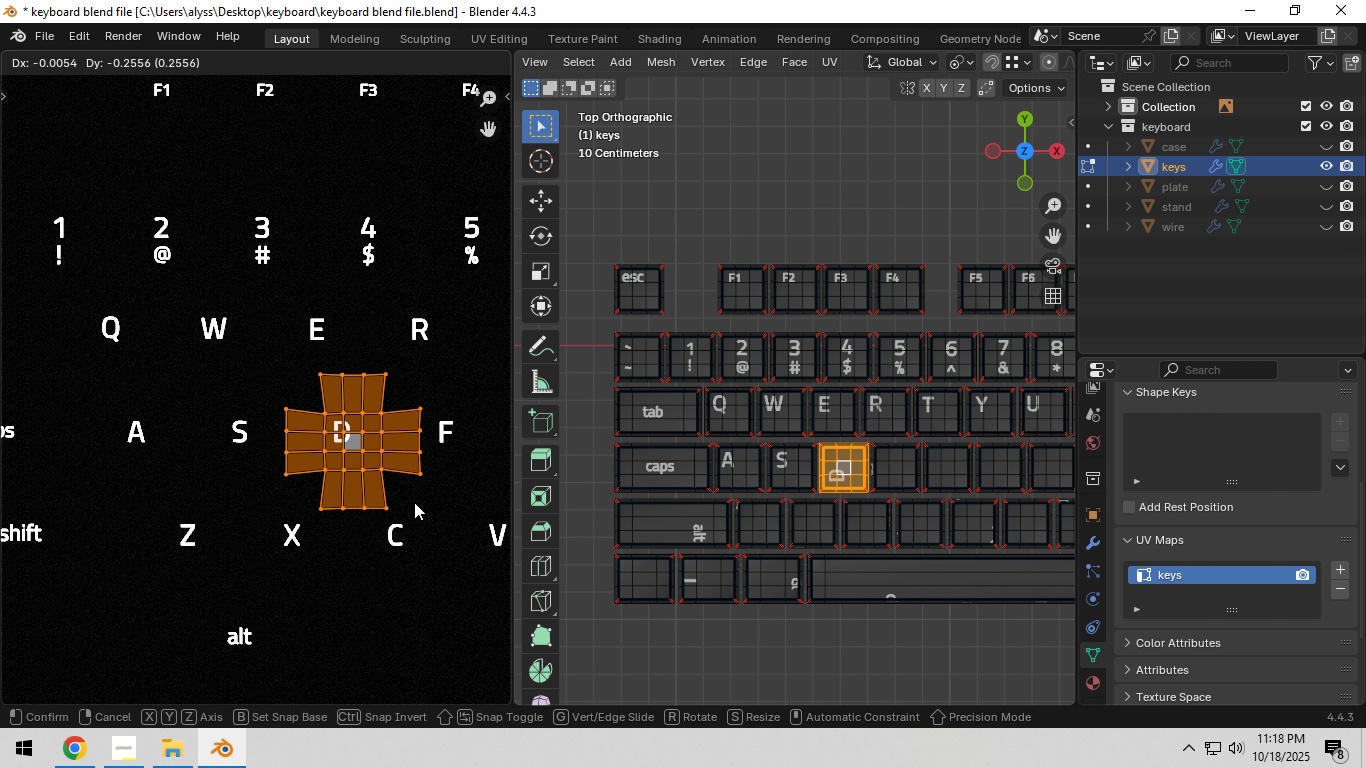 
left_click([414, 502])
 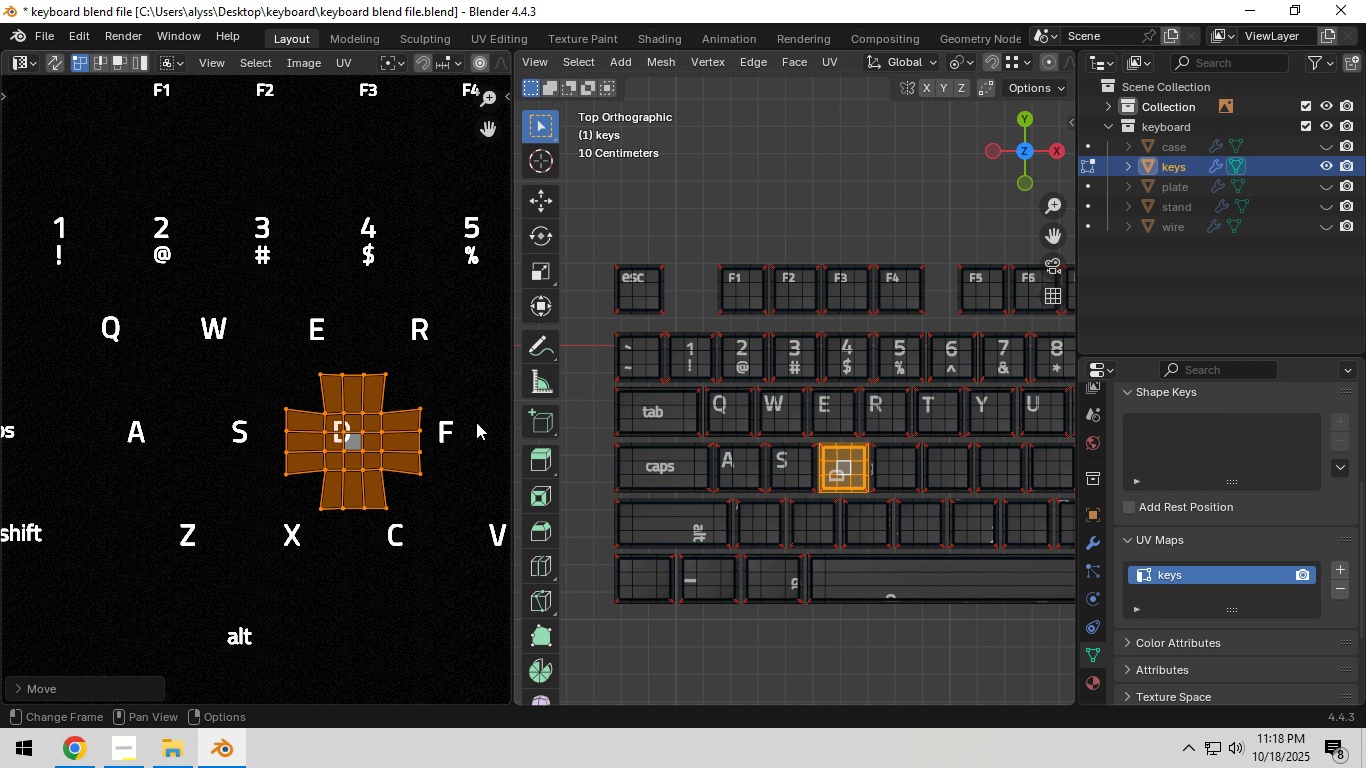 
key(R)
 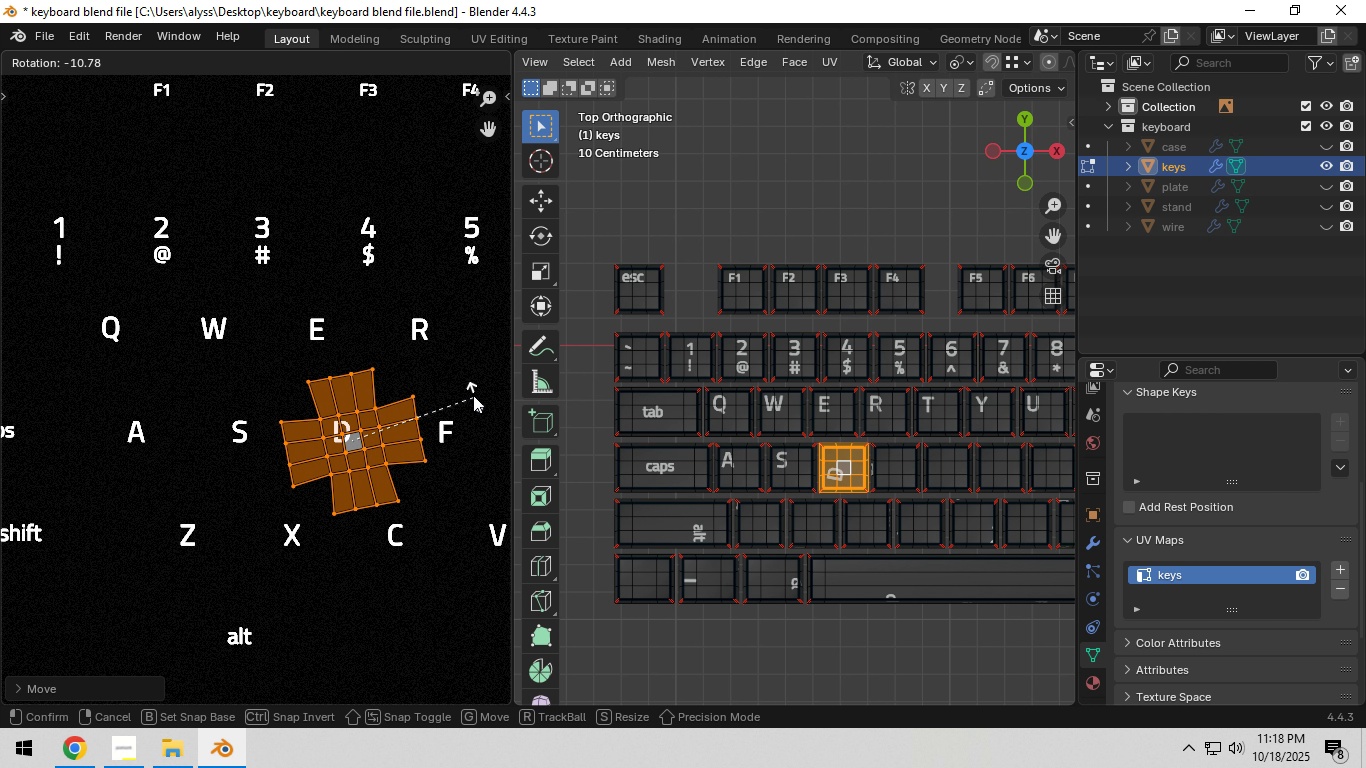 
hold_key(key=ControlLeft, duration=1.5)
 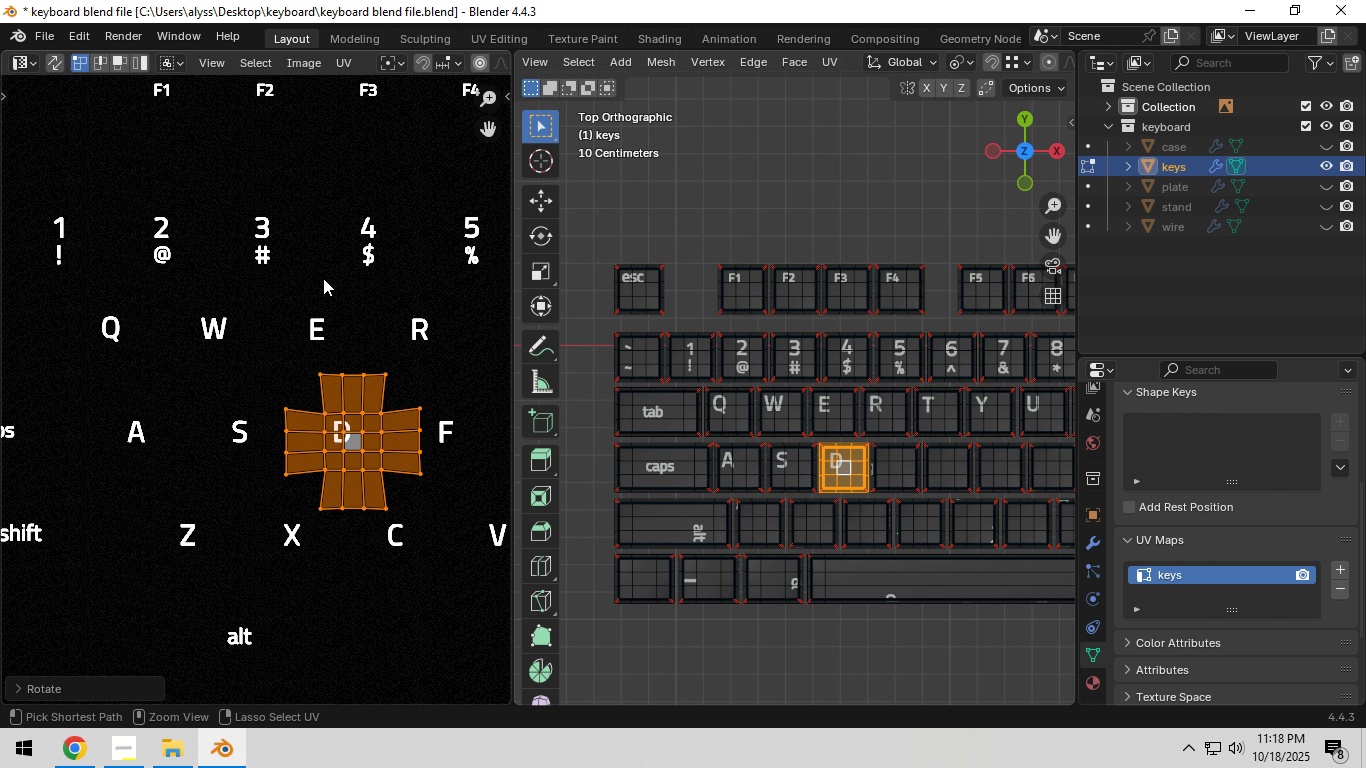 
key(Control+ControlLeft)
 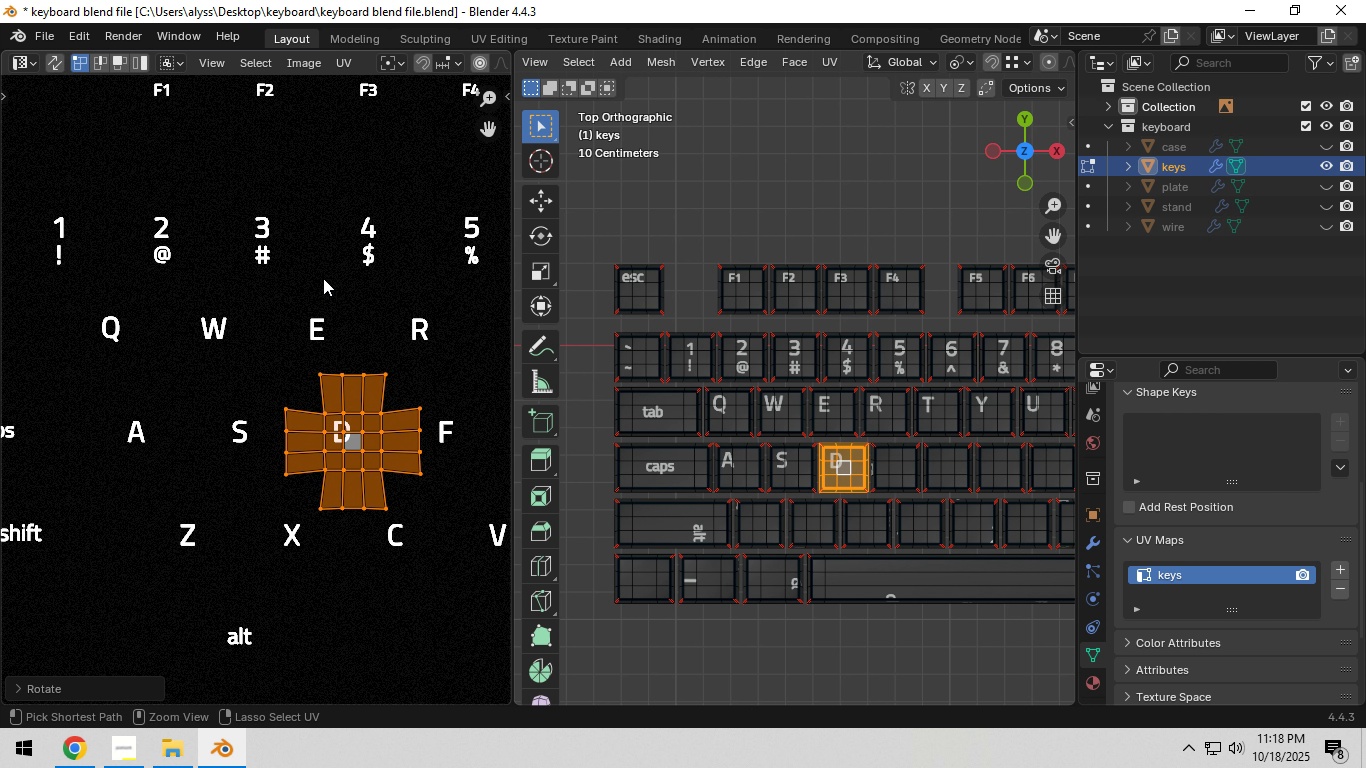 
key(Control+ControlLeft)
 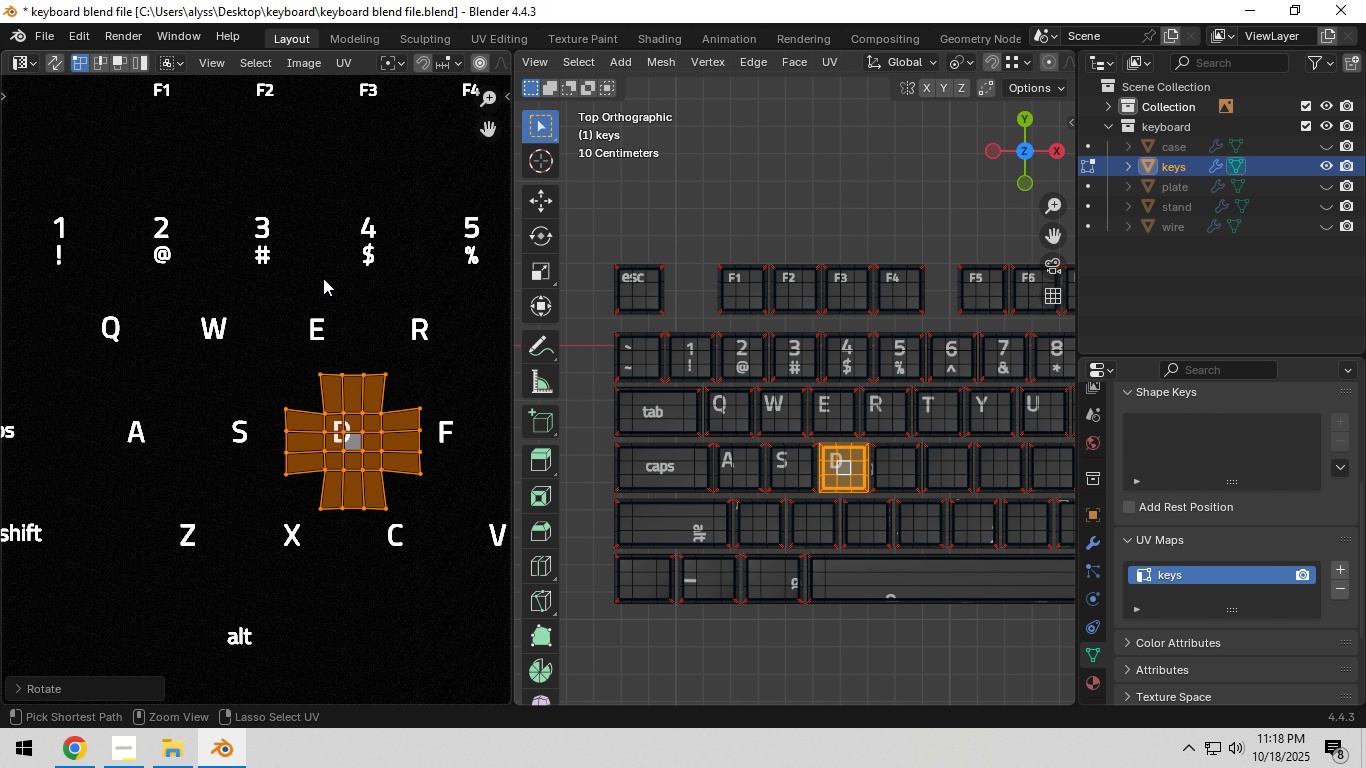 
key(Control+ControlLeft)
 